 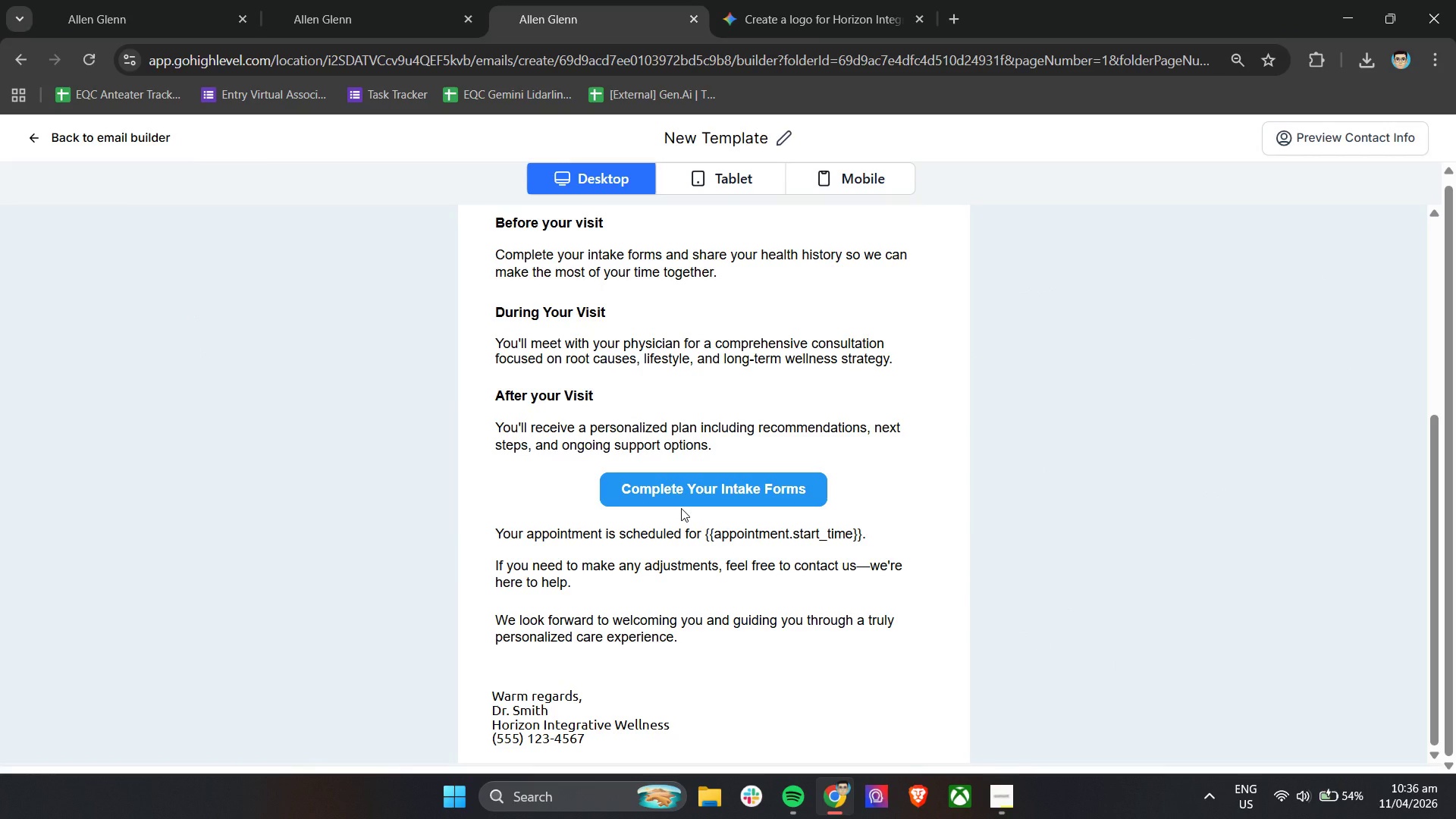 
double_click([694, 497])
 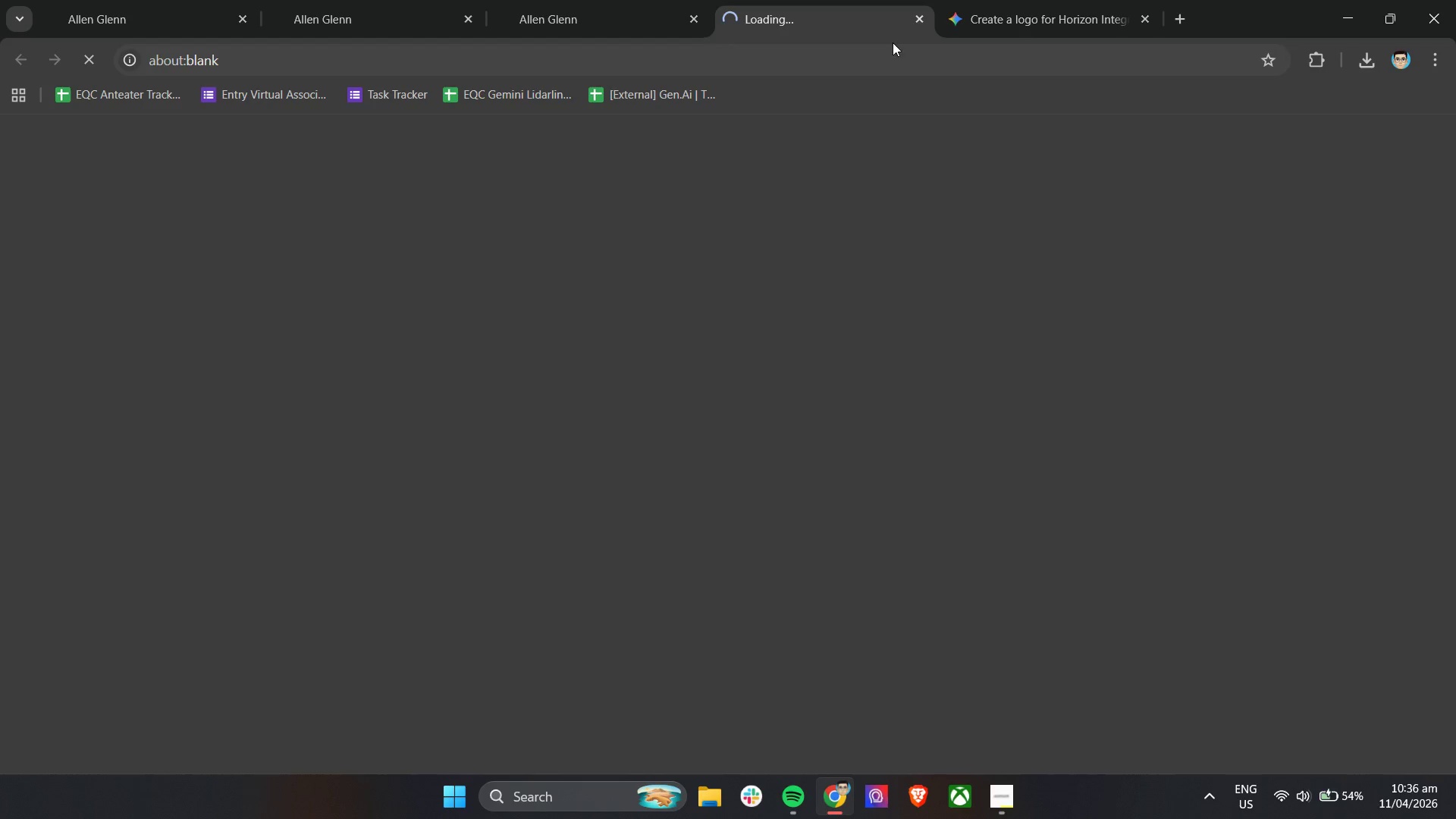 
left_click([917, 23])
 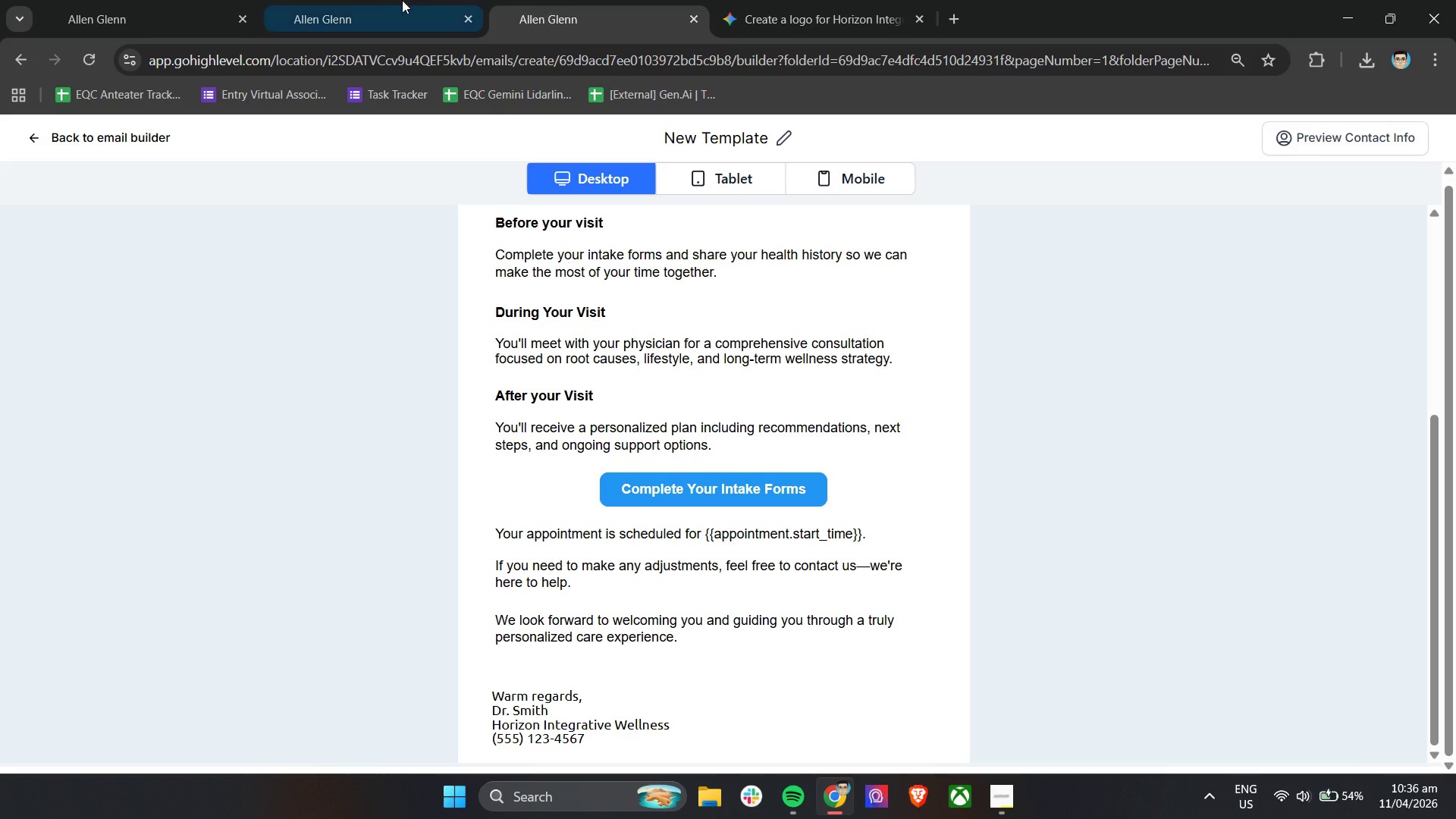 
double_click([378, 0])
 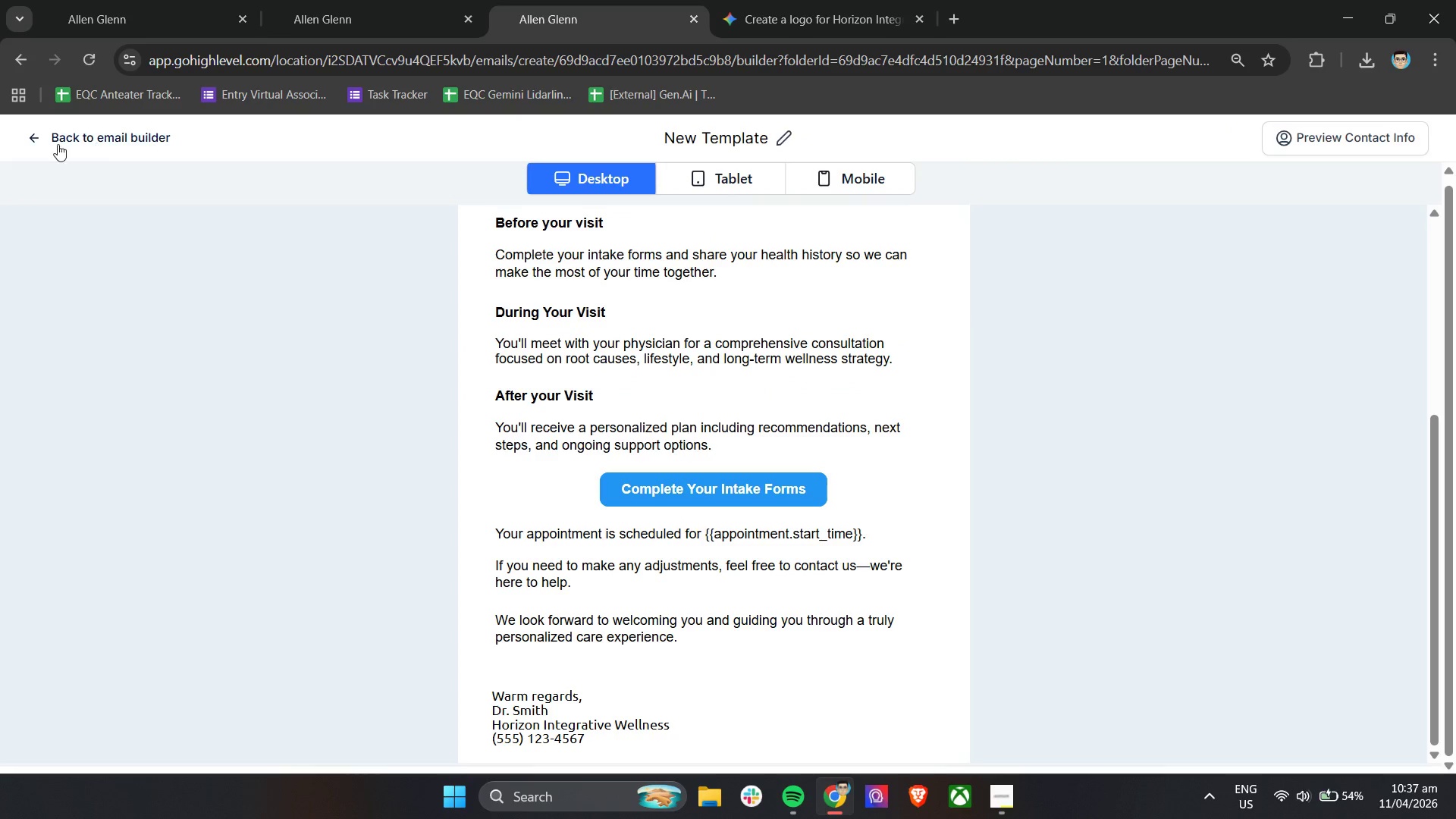 
left_click([35, 143])
 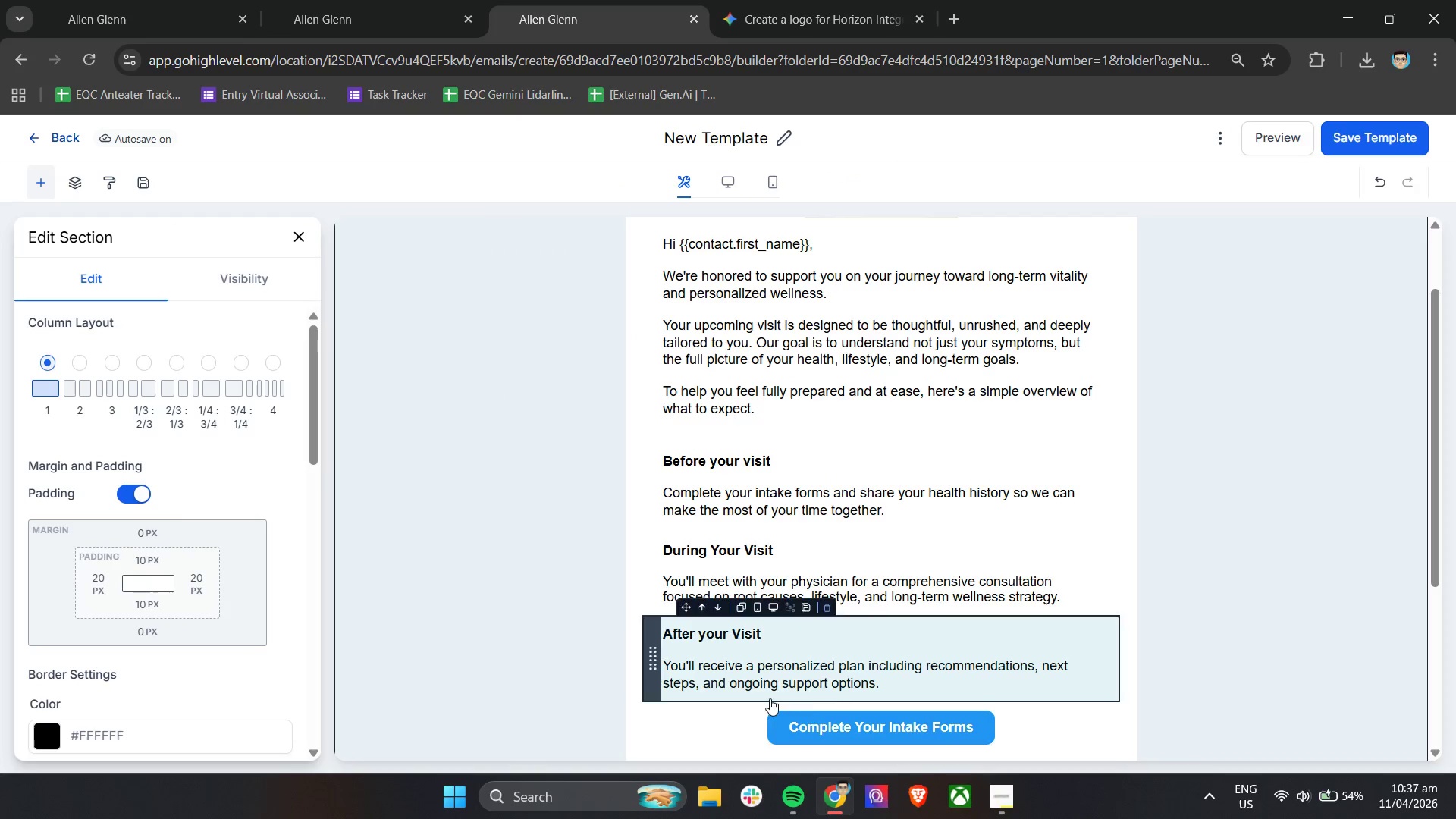 
left_click([817, 720])
 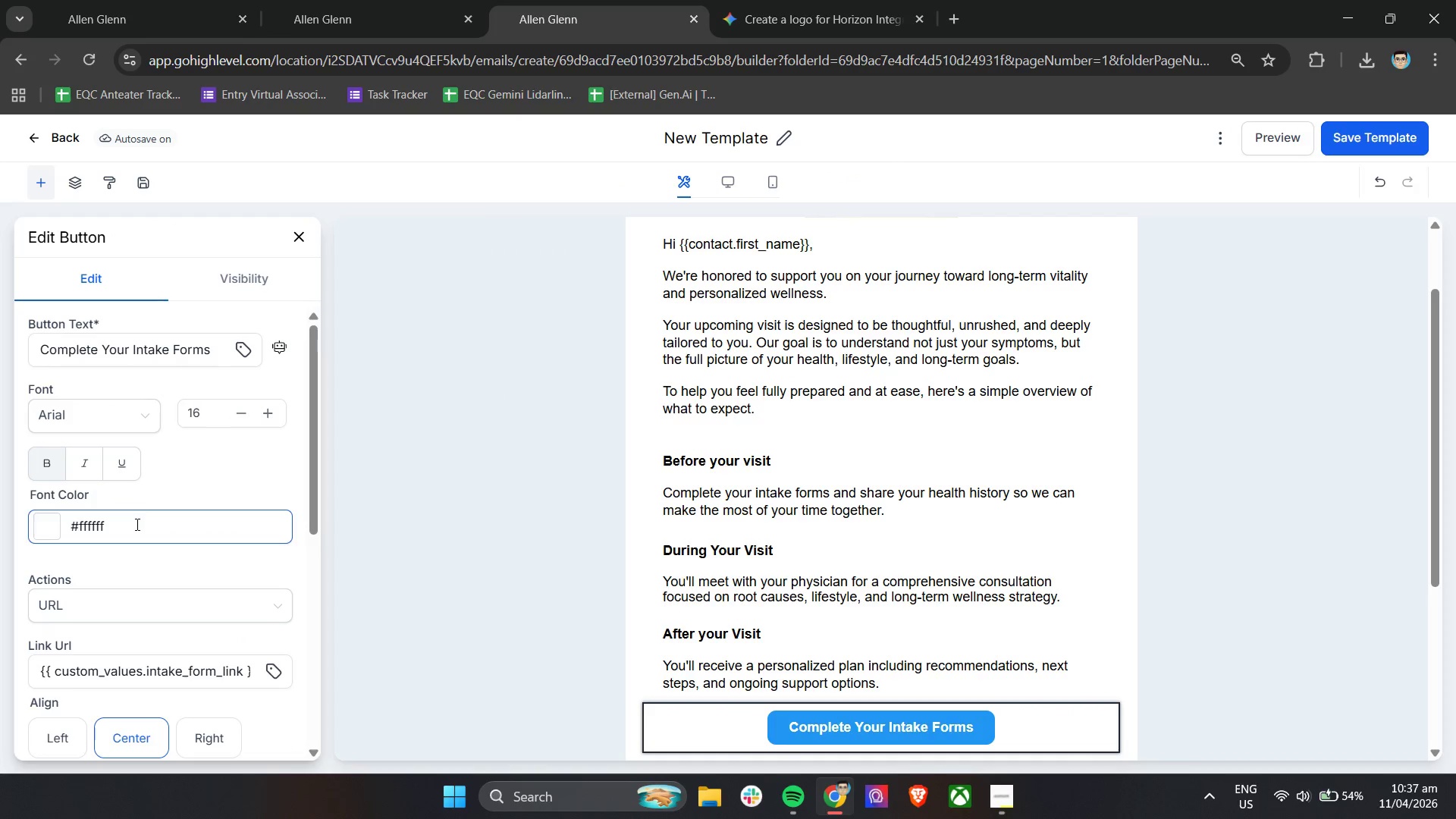 
left_click_drag(start_coordinate=[148, 530], to_coordinate=[50, 516])
 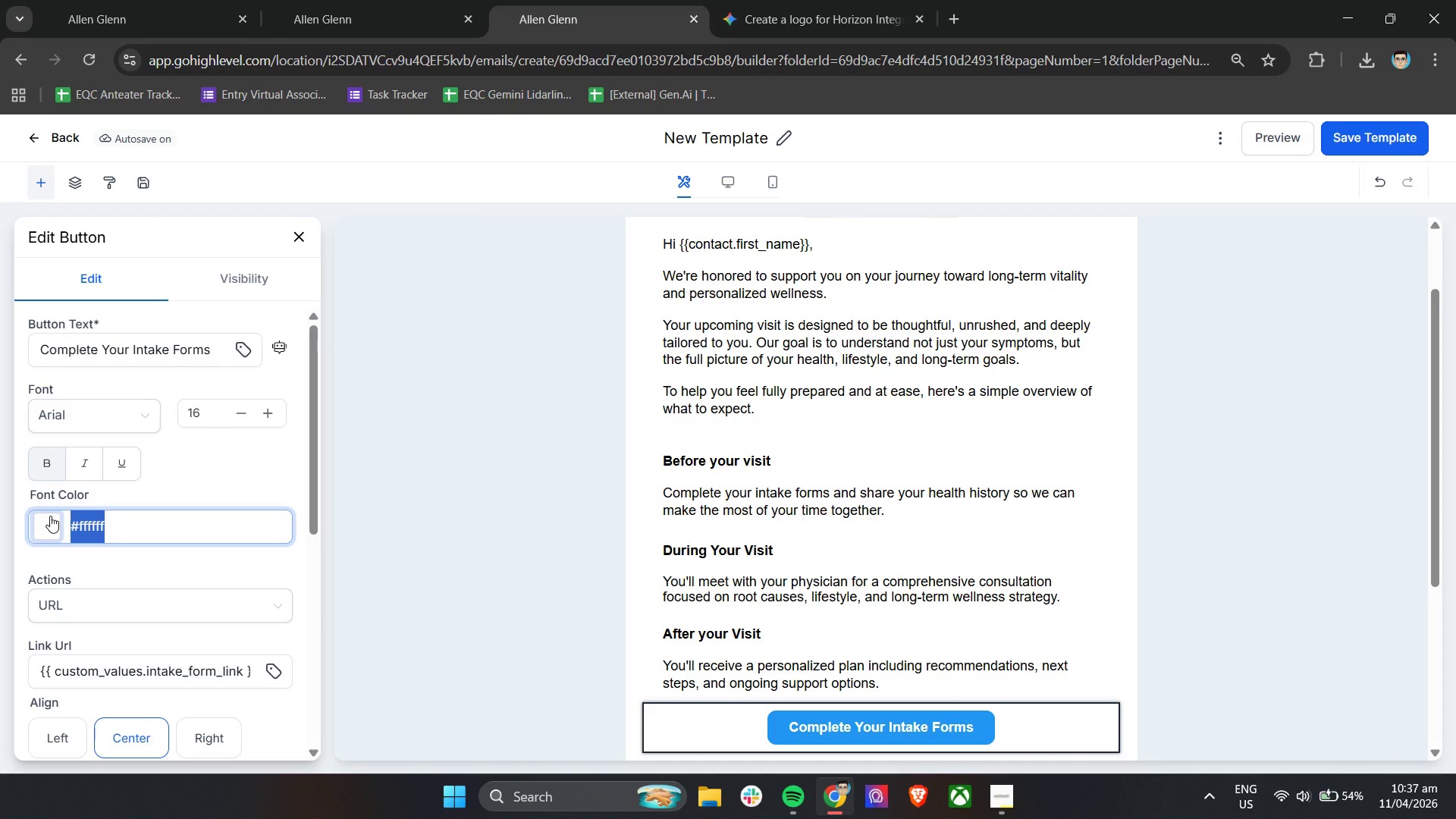 
hold_key(key=ShiftLeft, duration=1.52)
 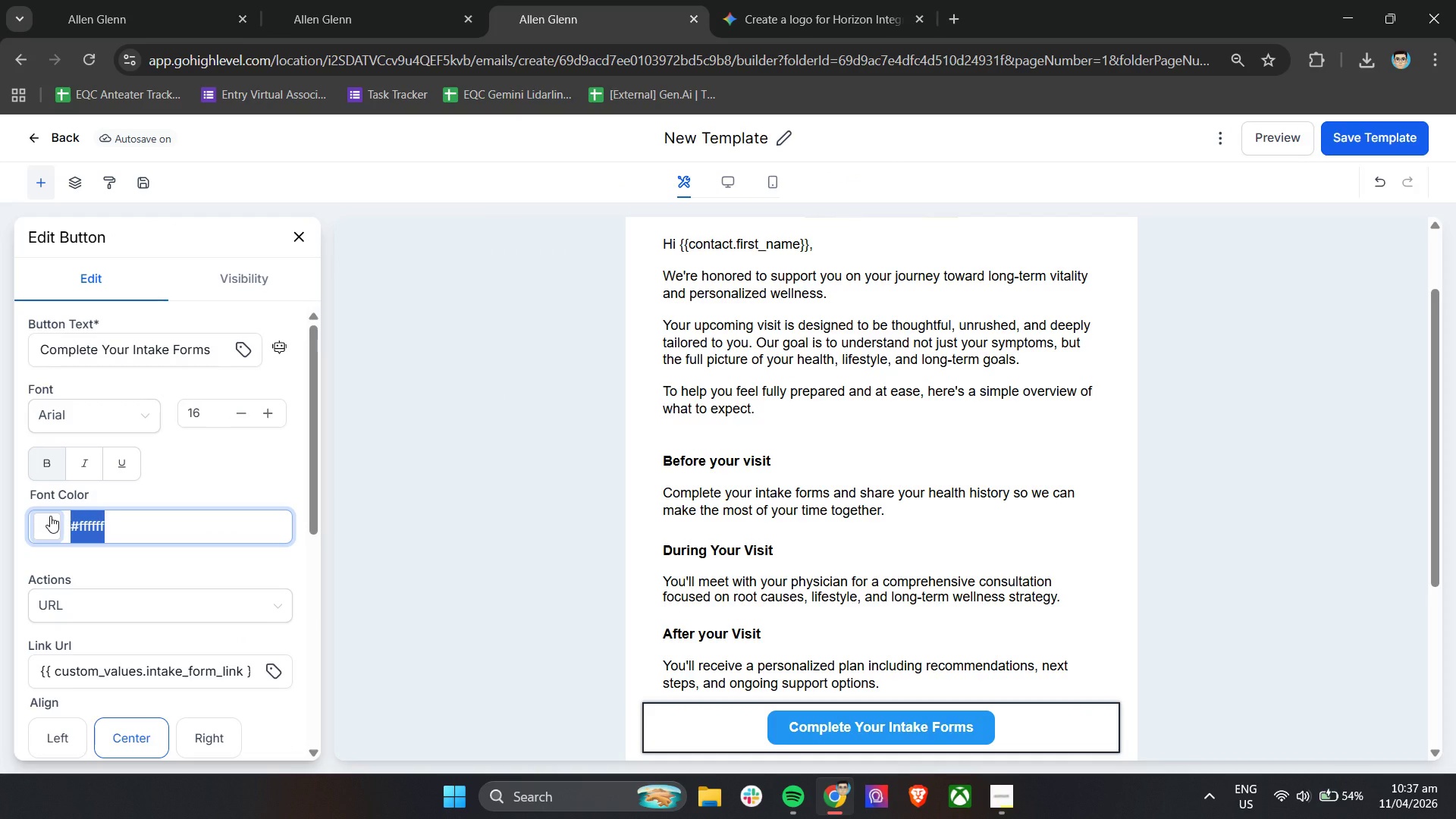 
type(#7A*)
key(Backspace)
type(8F)
 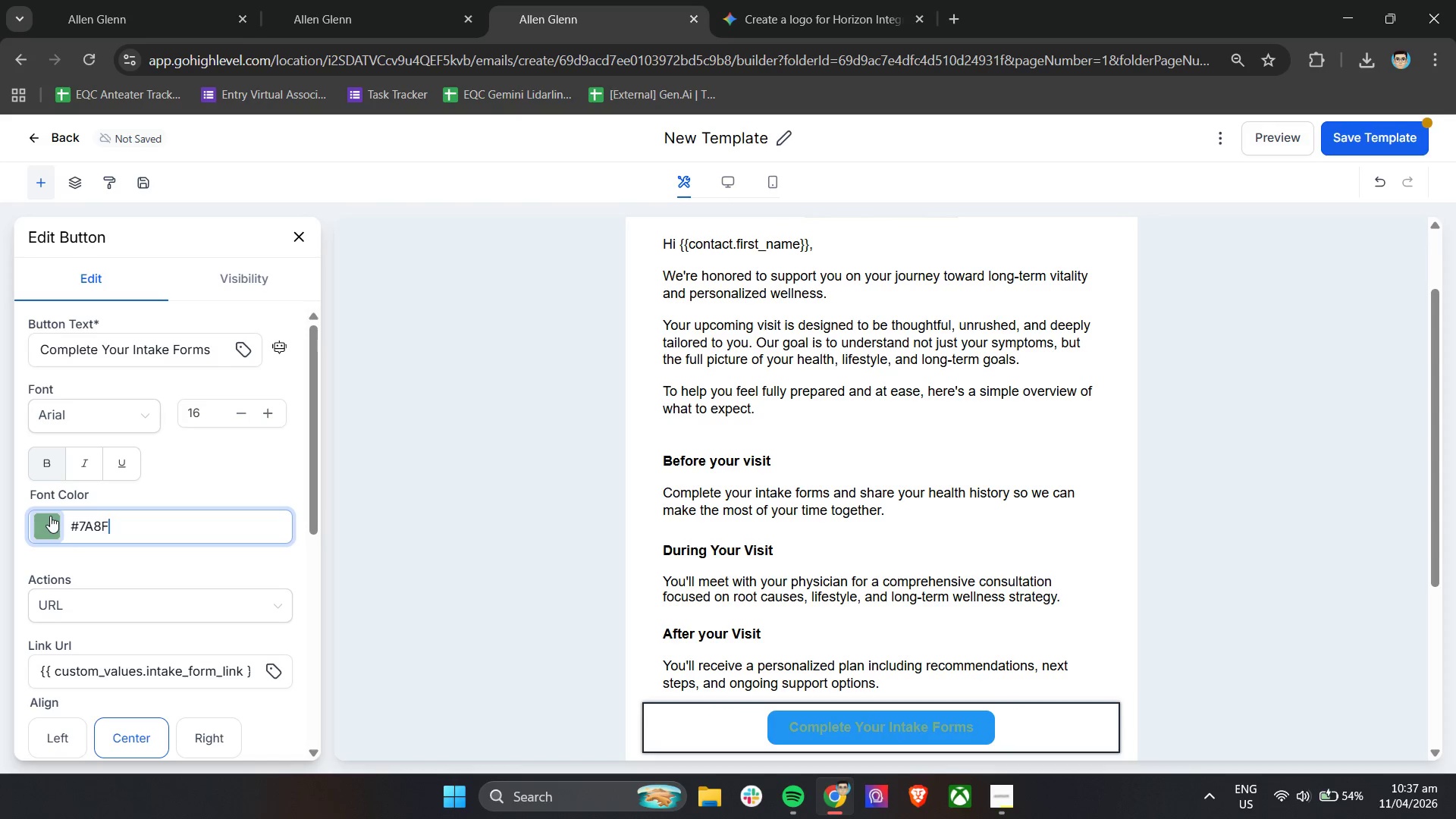 
type(7B)
 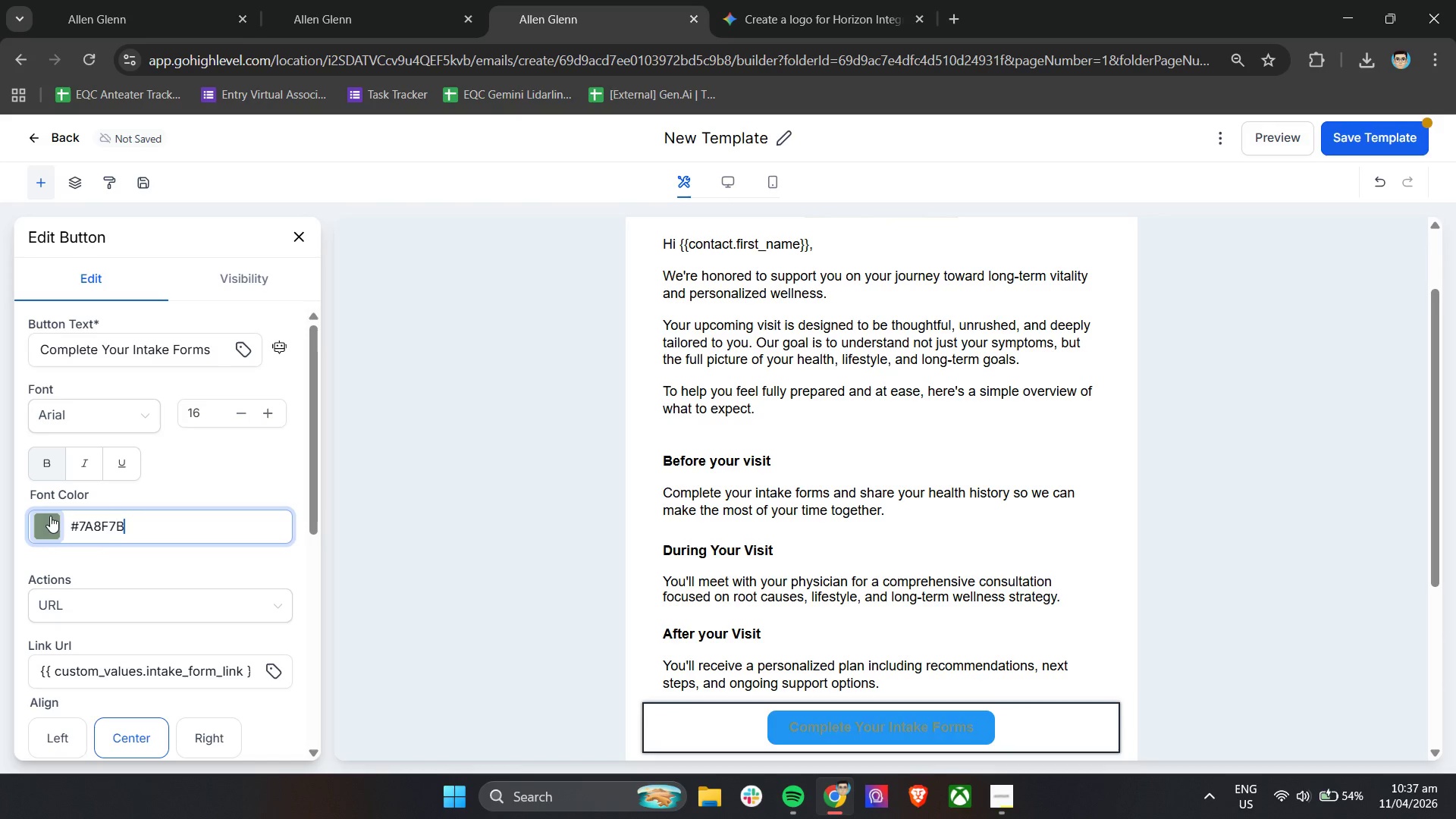 
left_click([118, 560])
 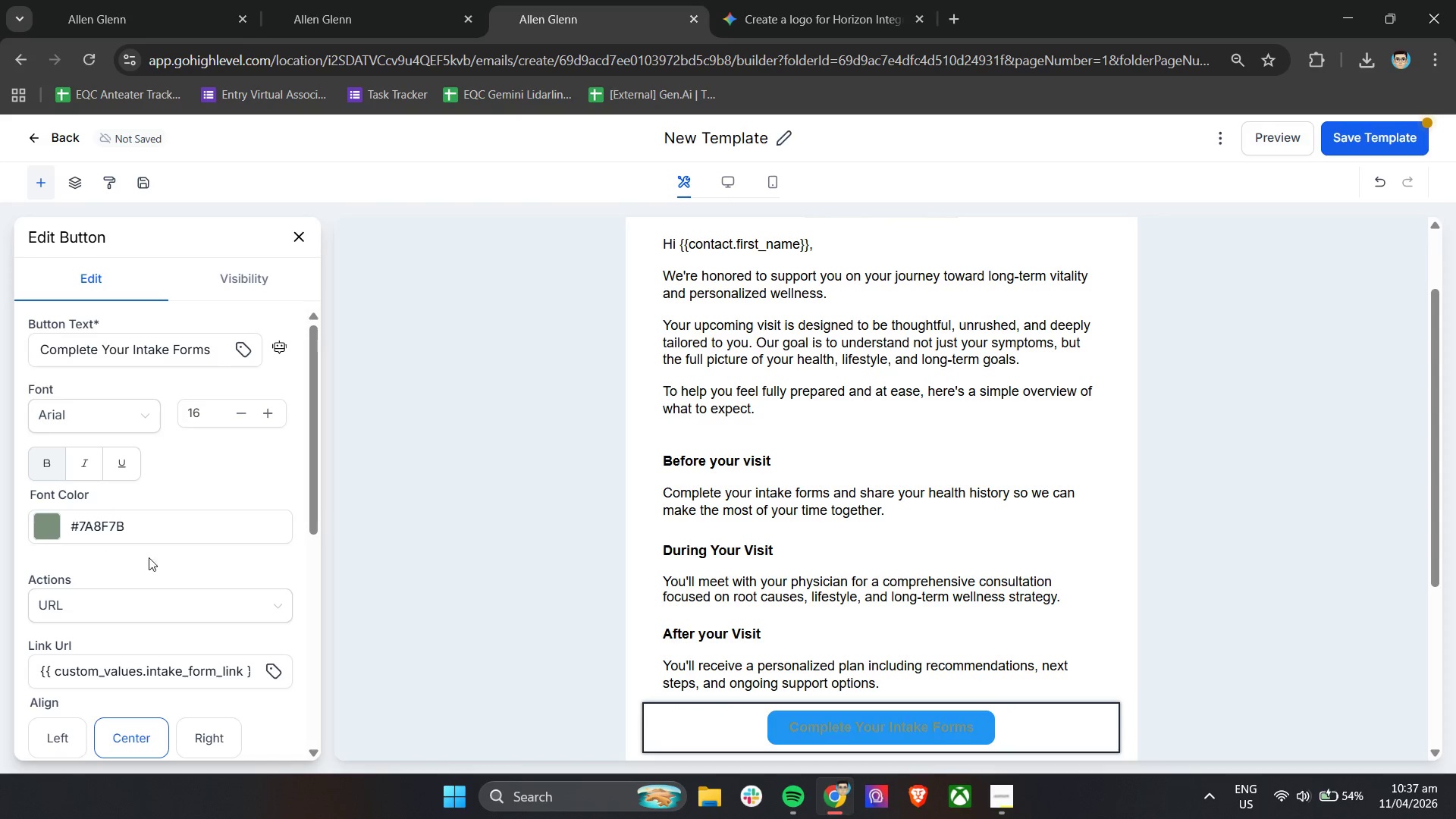 
scroll: coordinate [346, 556], scroll_direction: down, amount: 9.0
 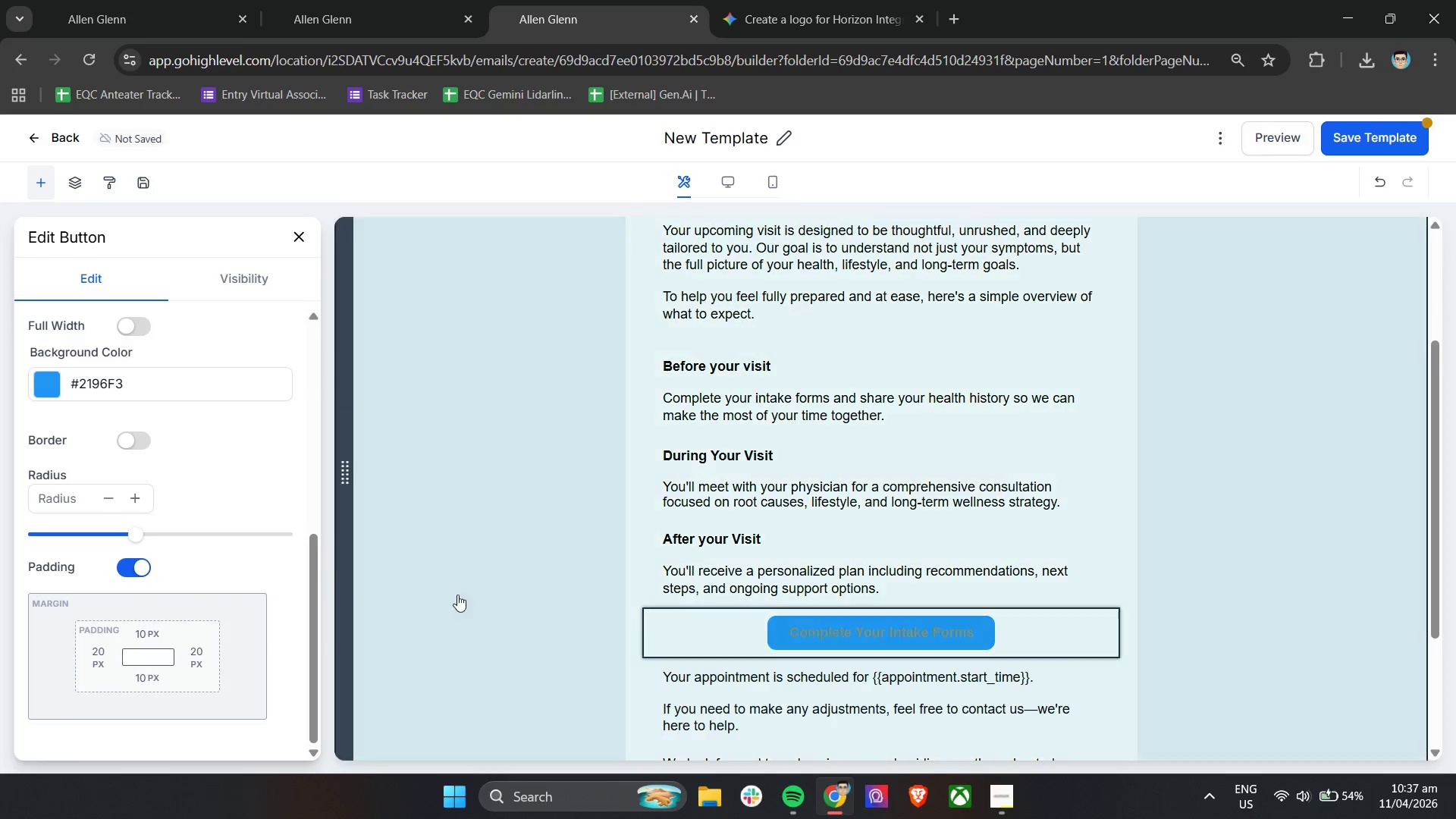 
scroll: coordinate [153, 525], scroll_direction: up, amount: 4.0
 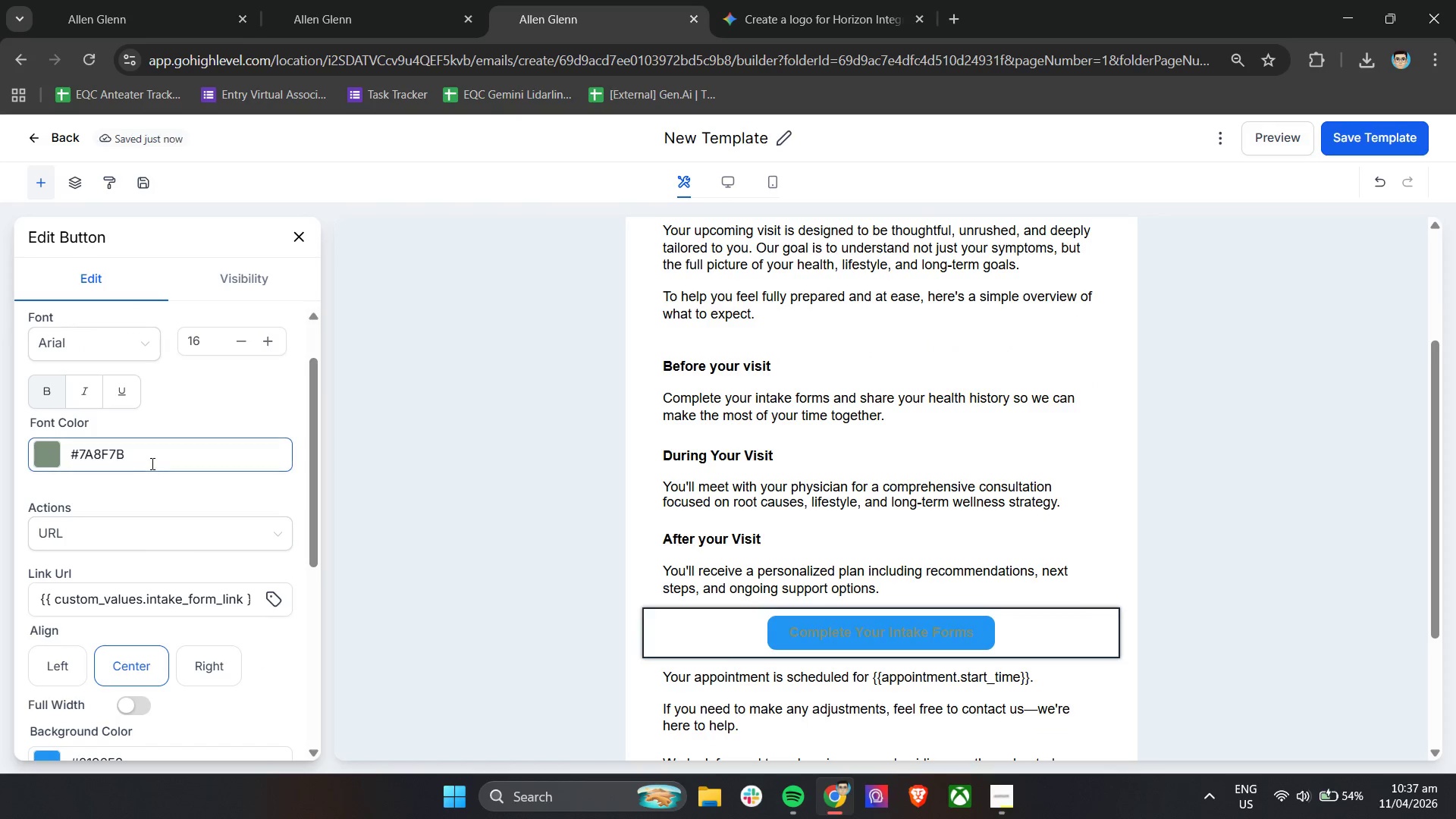 
left_click_drag(start_coordinate=[165, 456], to_coordinate=[70, 453])
 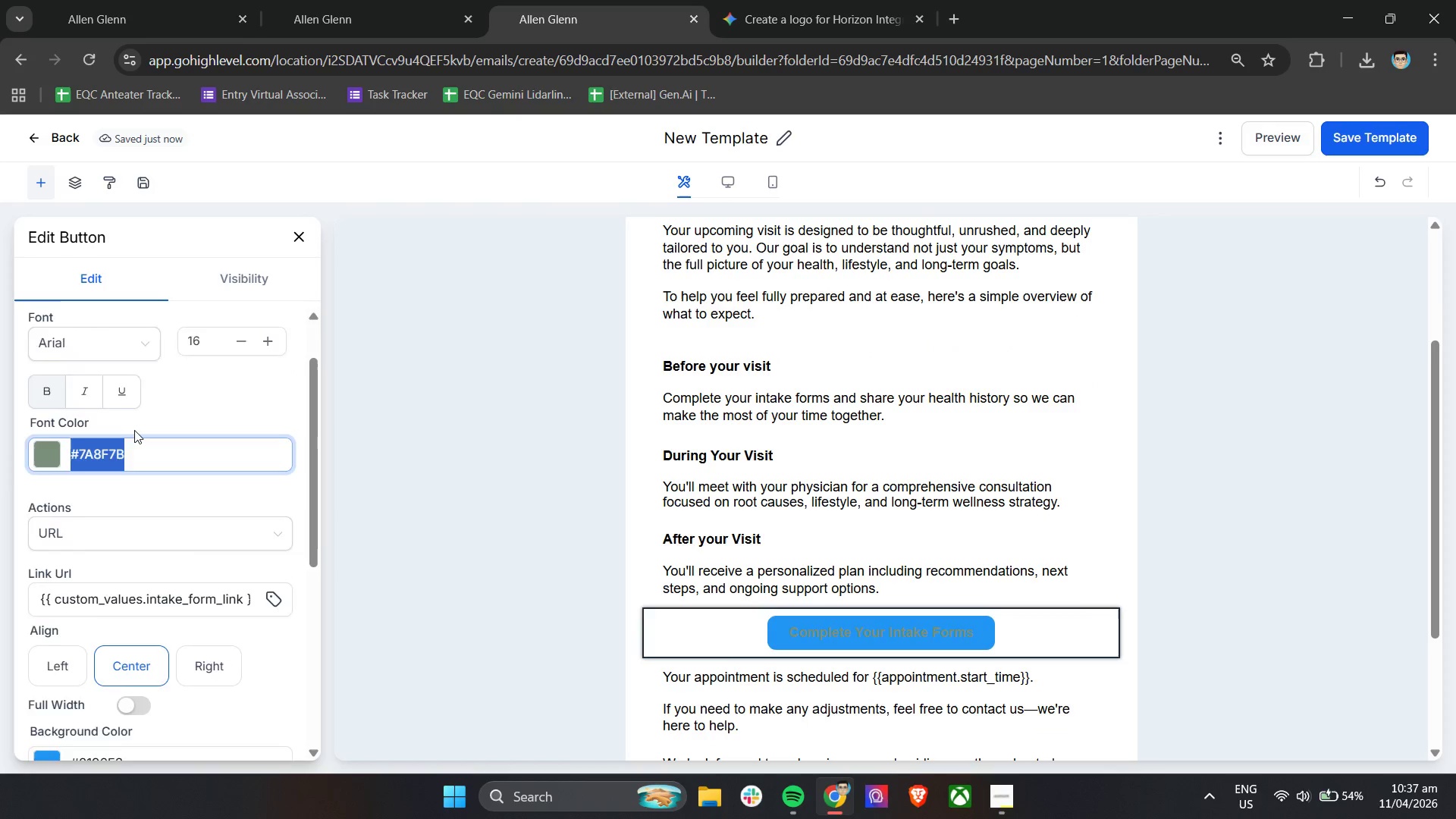 
scroll: coordinate [134, 430], scroll_direction: up, amount: 3.0
 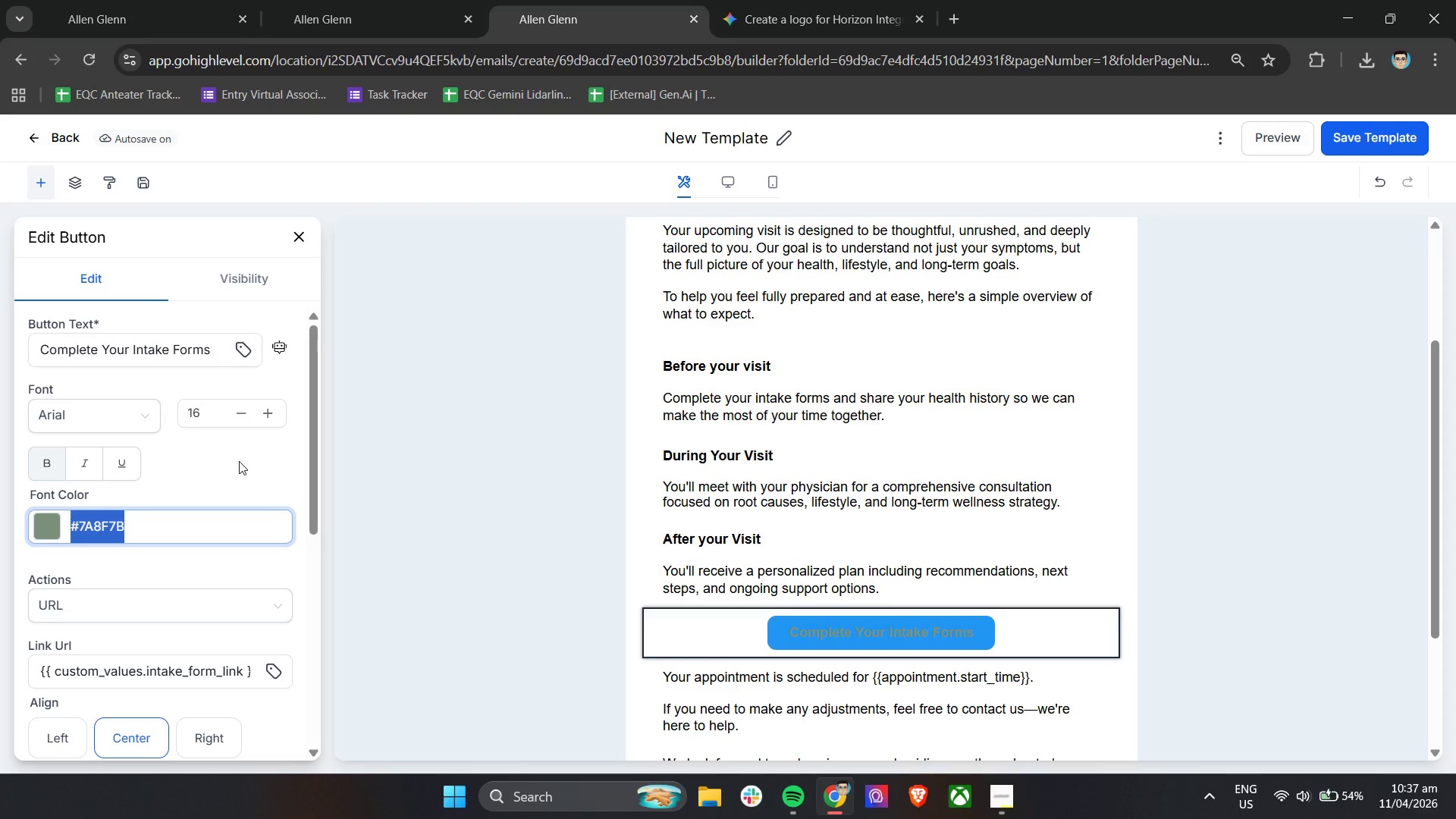 
key(Control+Z)
 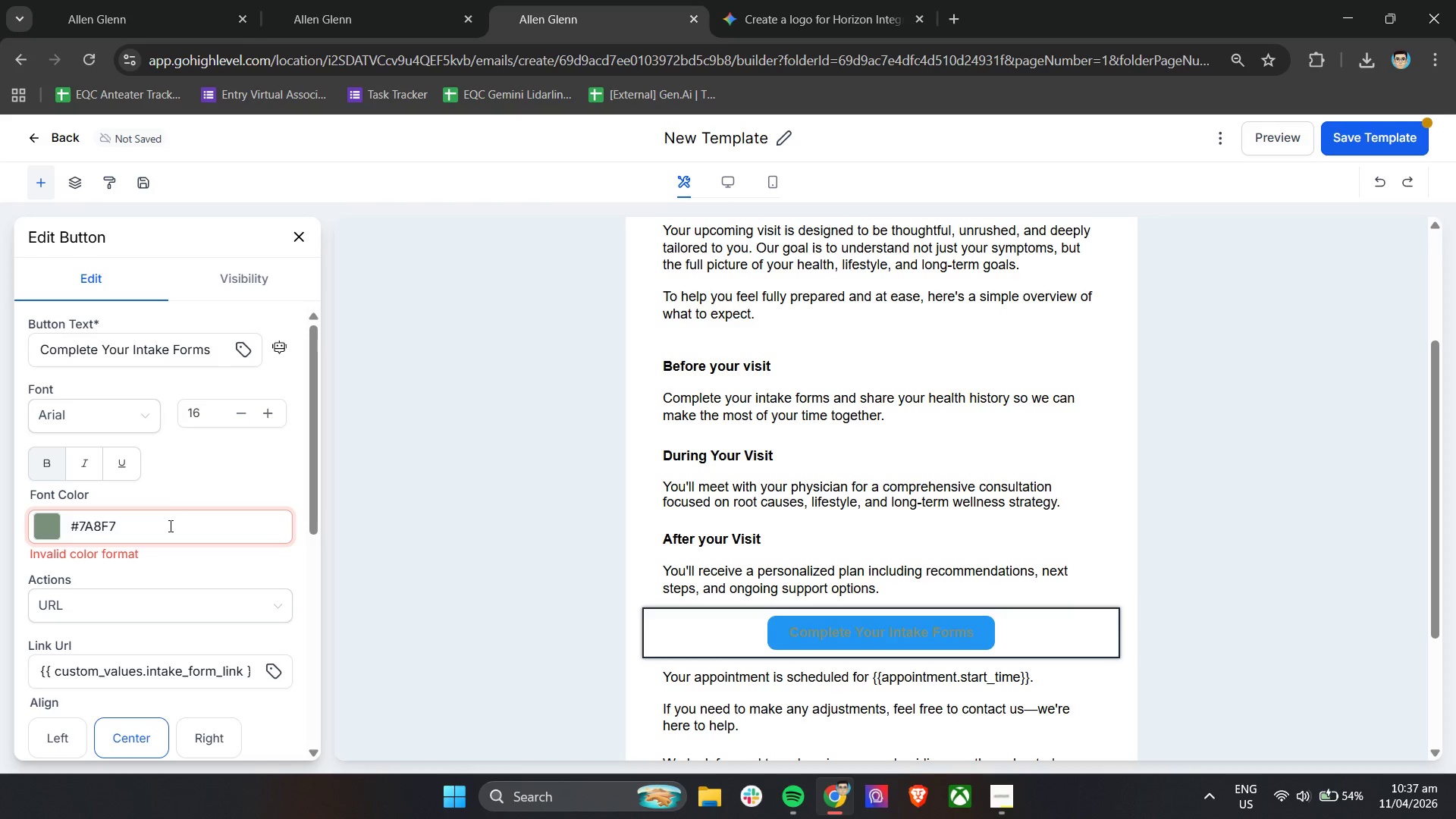 
left_click_drag(start_coordinate=[161, 527], to_coordinate=[34, 519])
 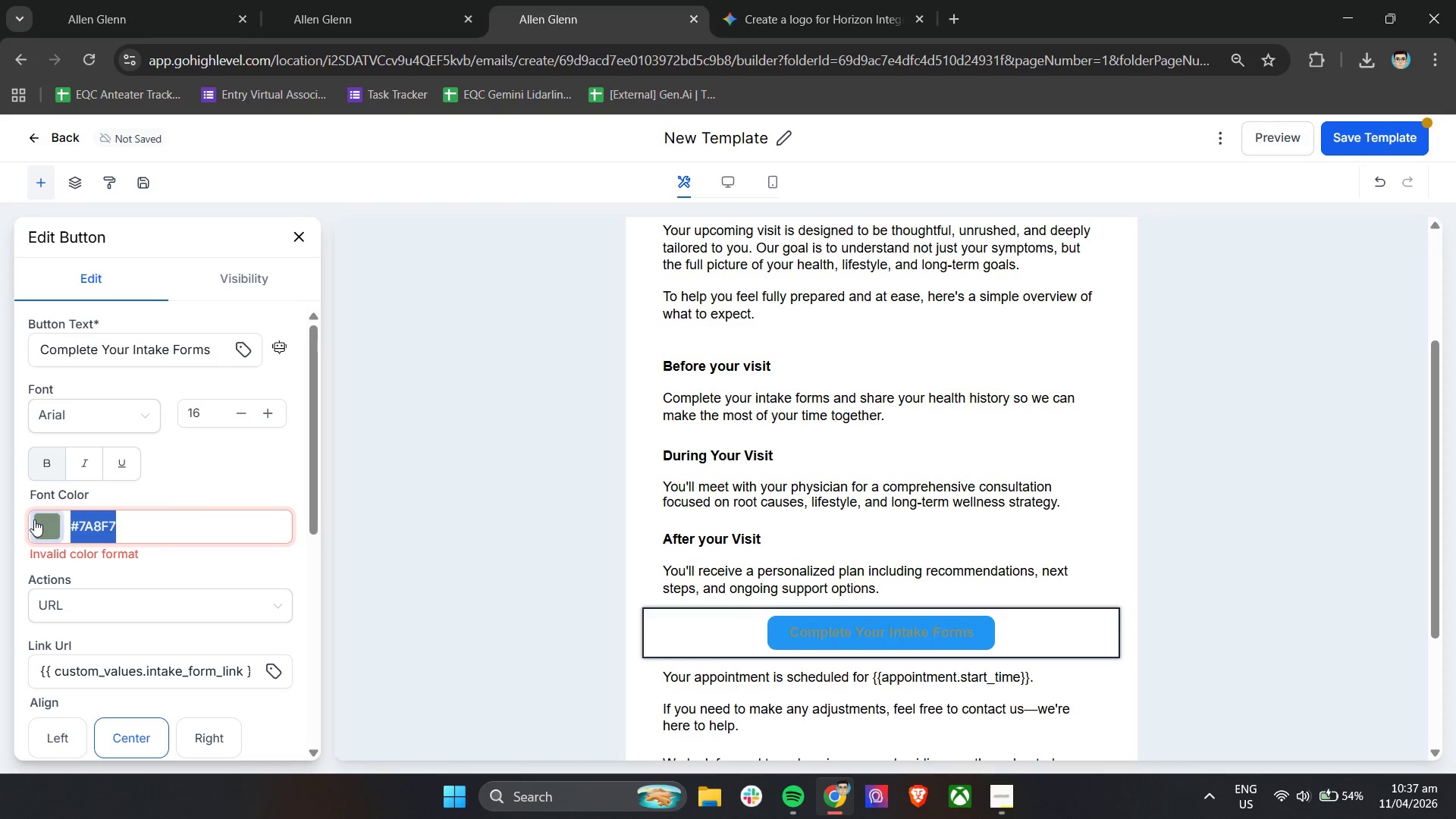 
type(FFFF)
 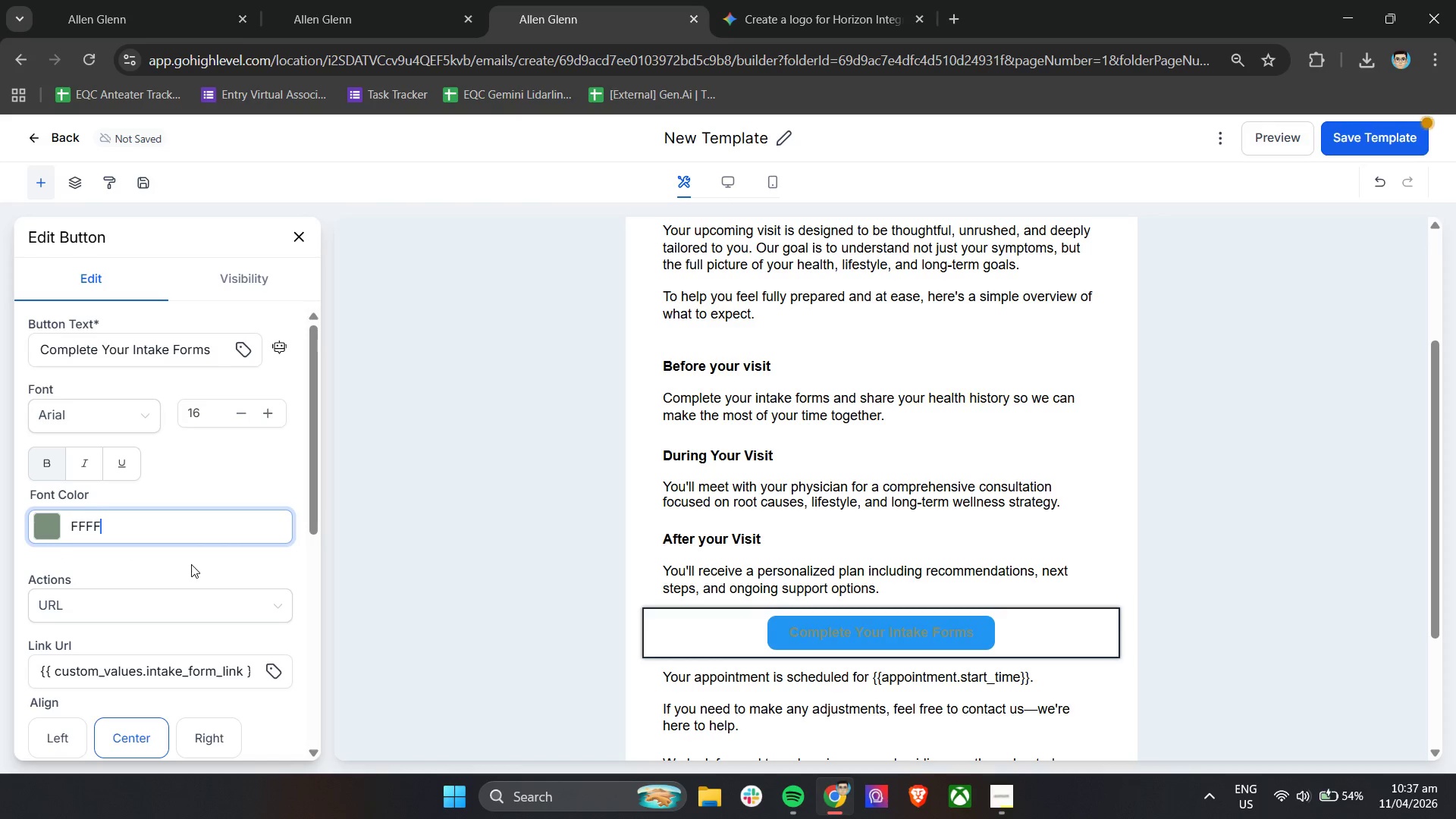 
left_click([191, 564])
 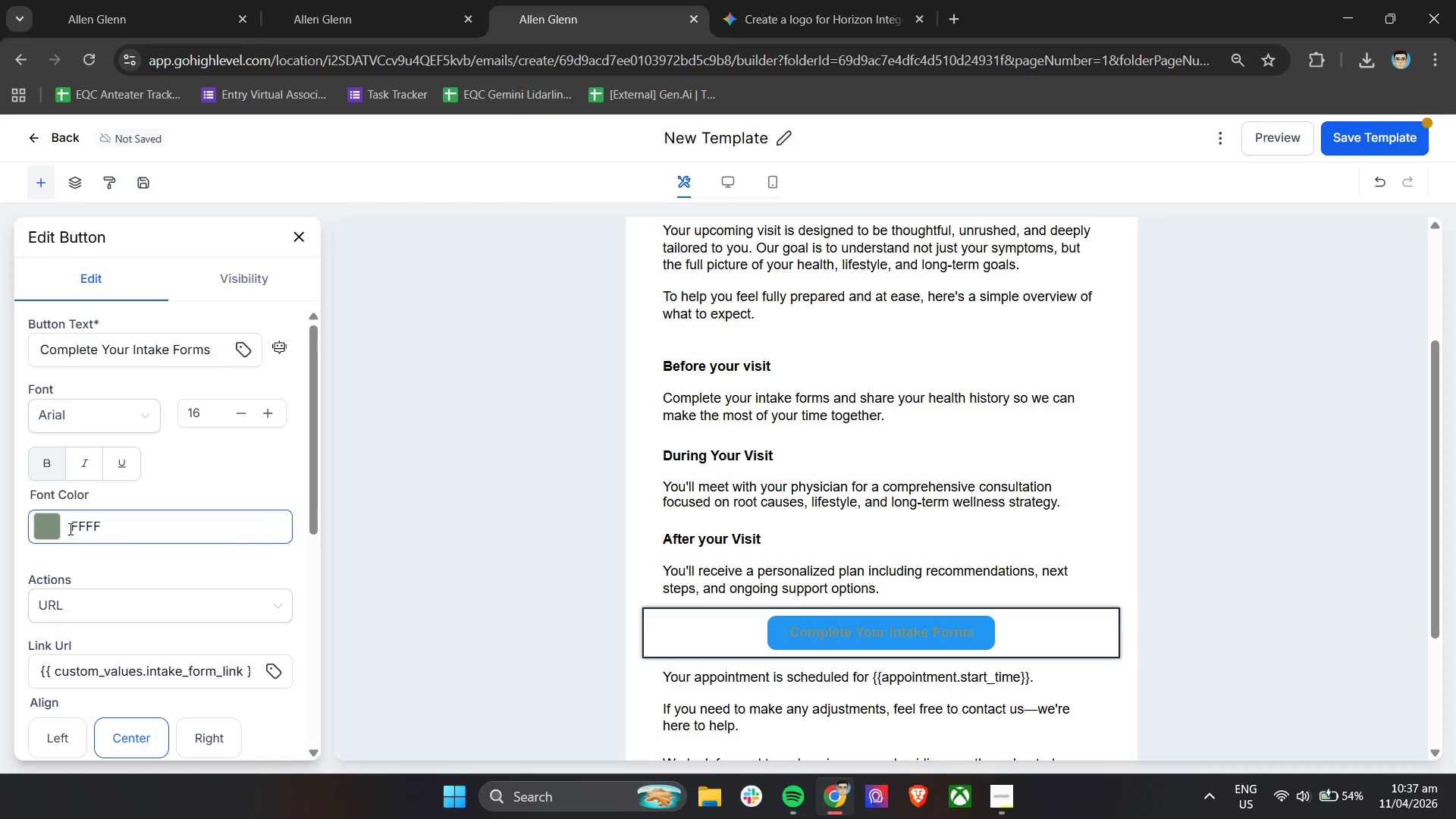 
left_click([73, 527])
 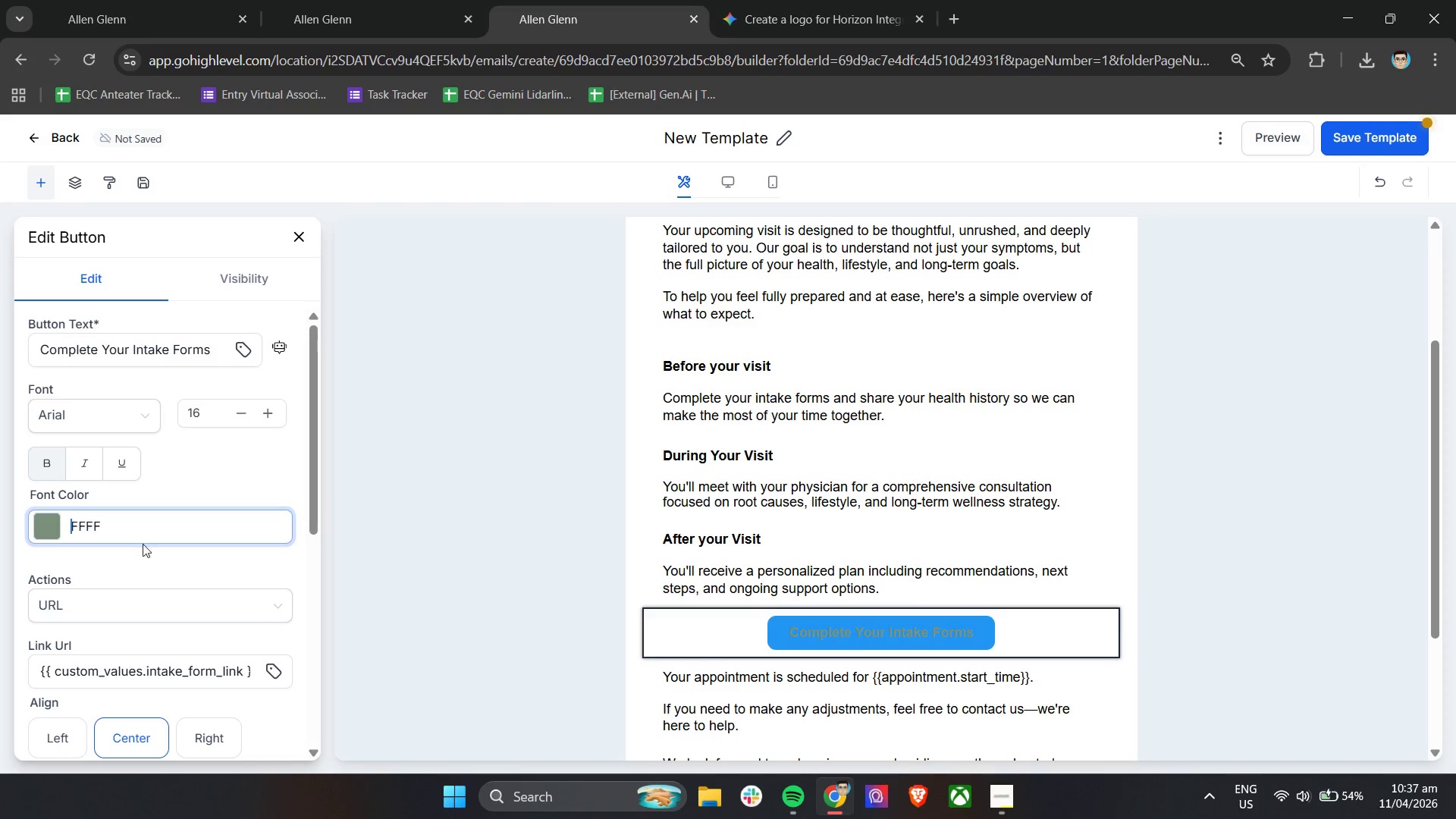 
key(Shift+3)
 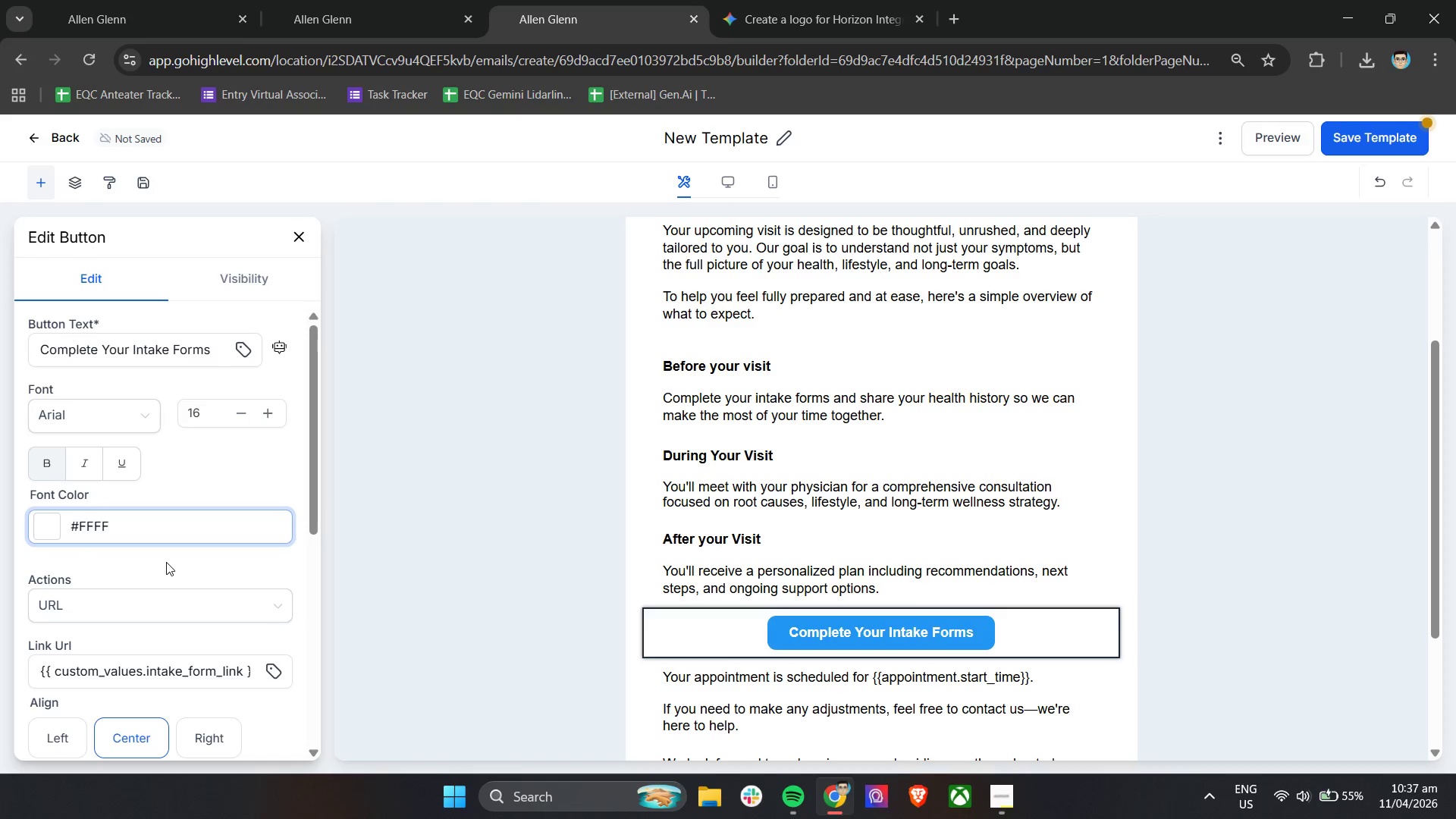 
left_click([166, 562])
 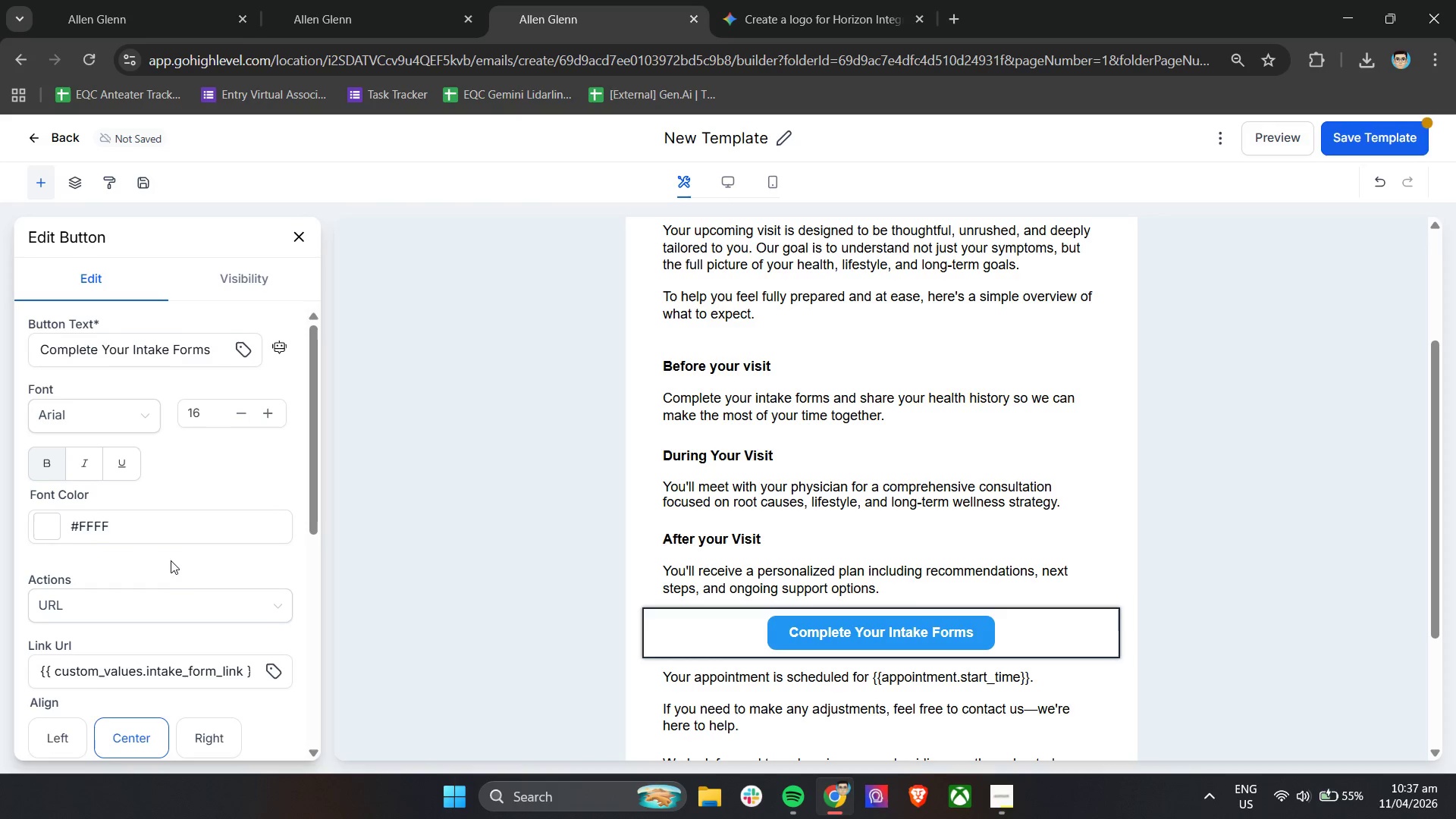 
scroll: coordinate [204, 503], scroll_direction: down, amount: 7.0
 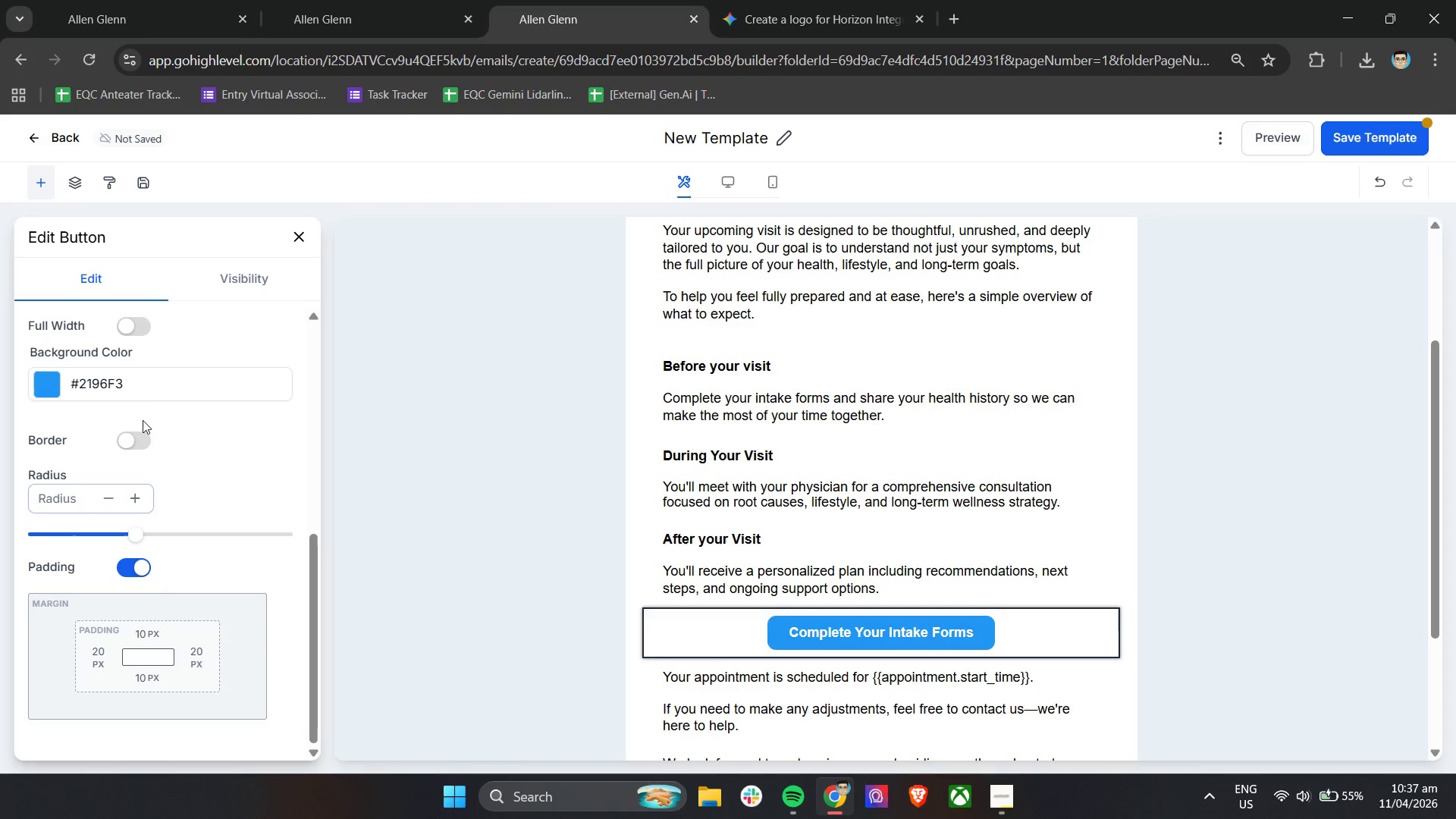 
left_click_drag(start_coordinate=[166, 393], to_coordinate=[58, 398])
 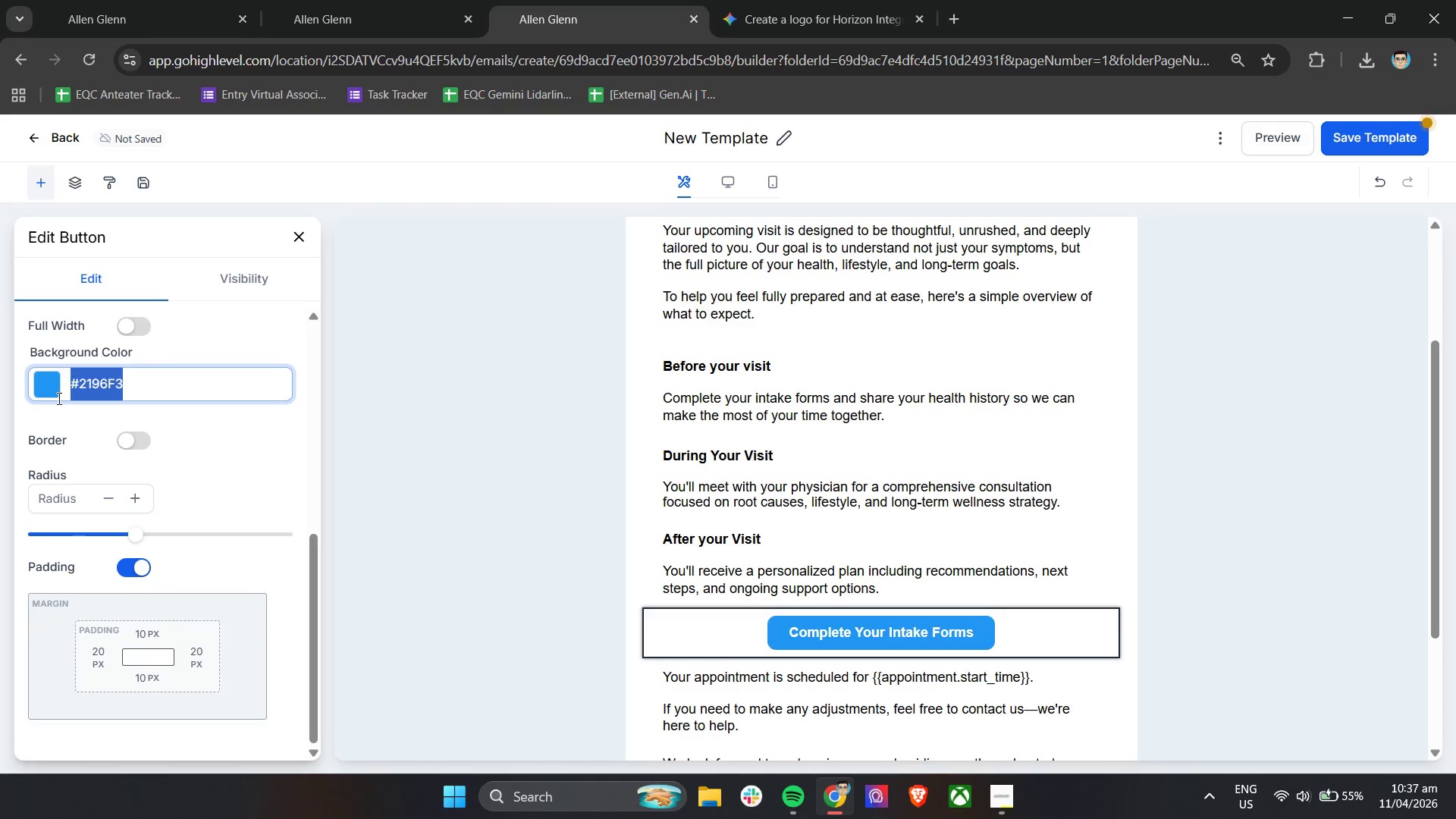 
type(#7A)
 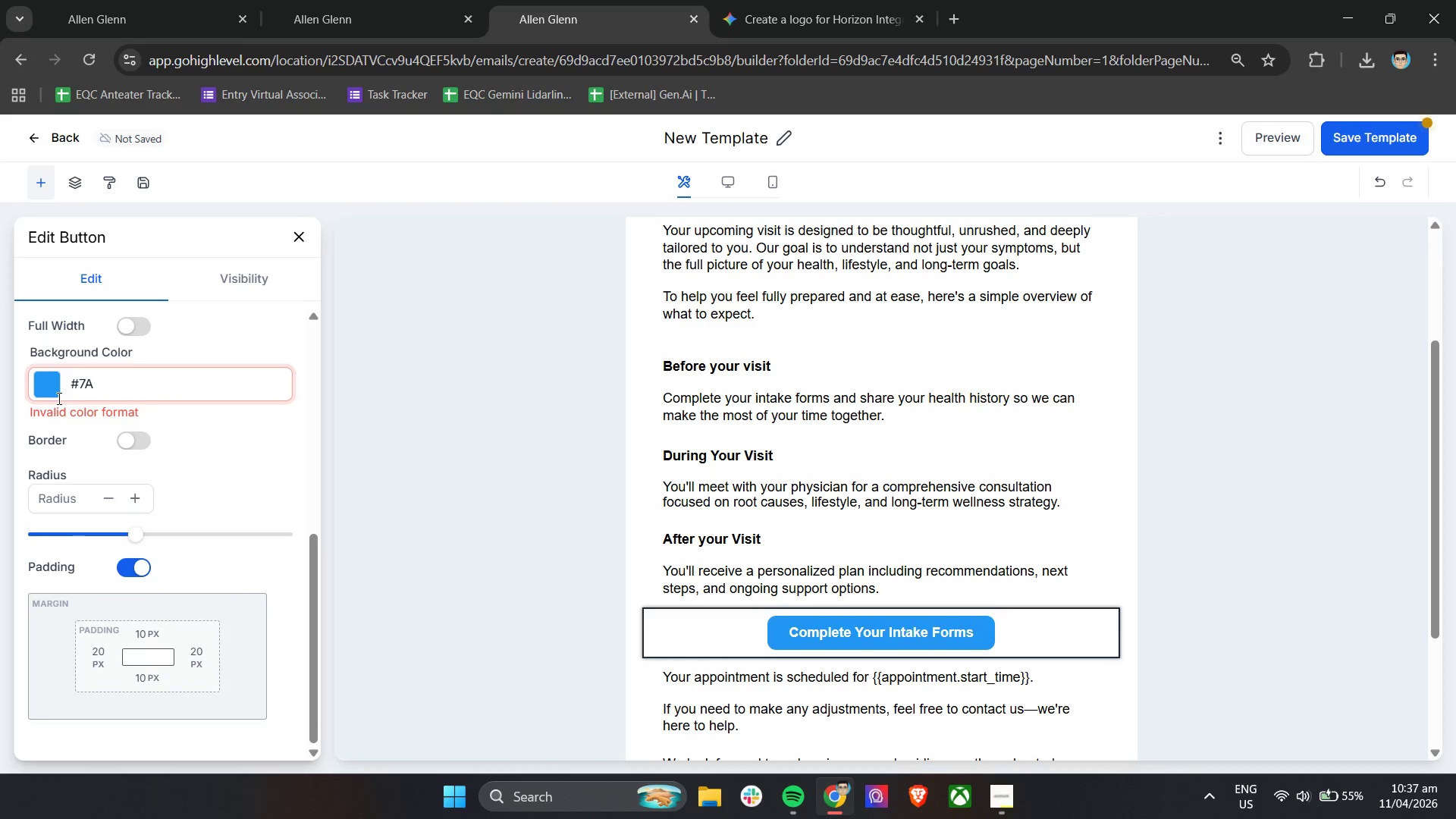 
type(8F7B)
 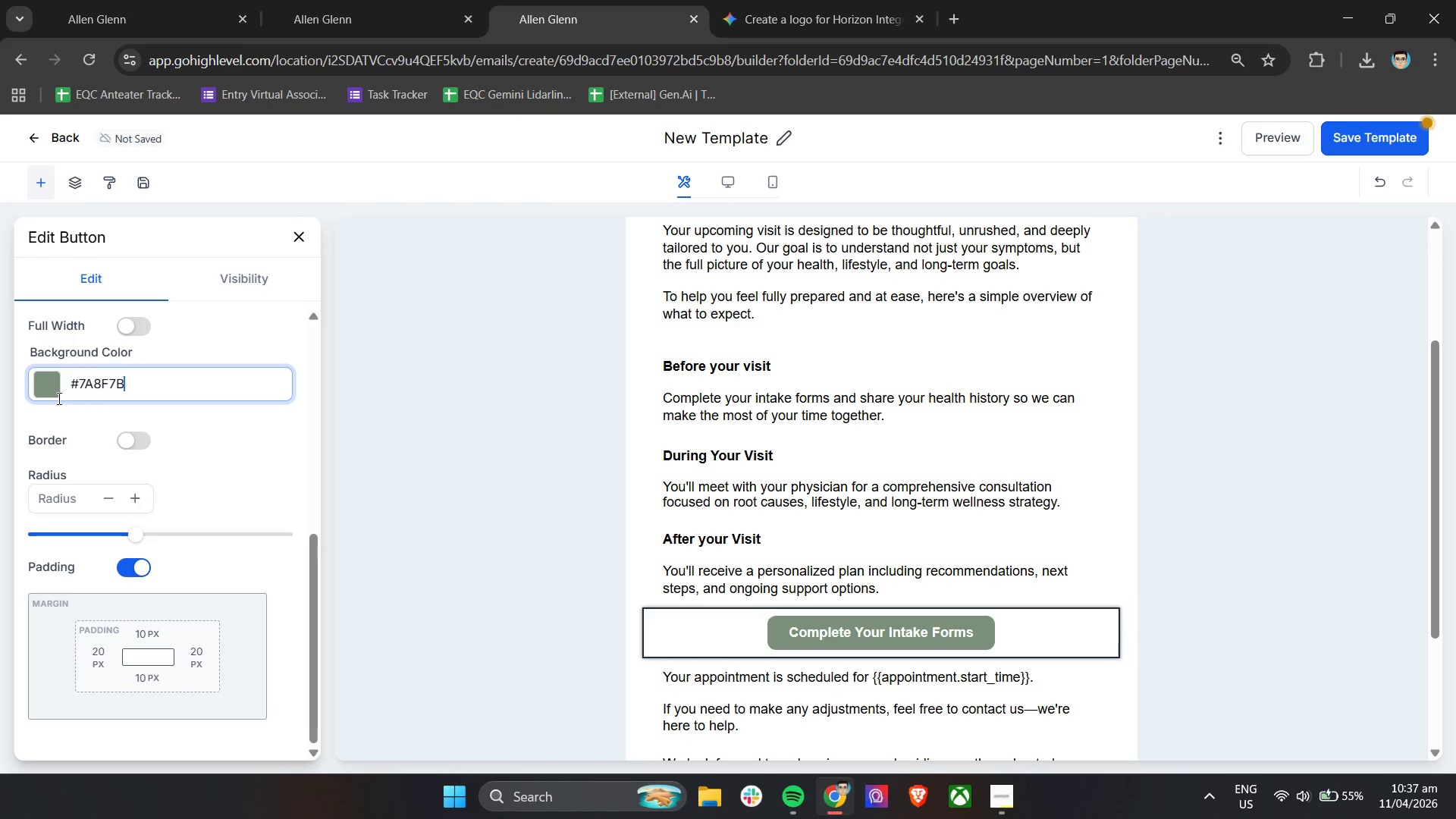 
left_click([200, 441])
 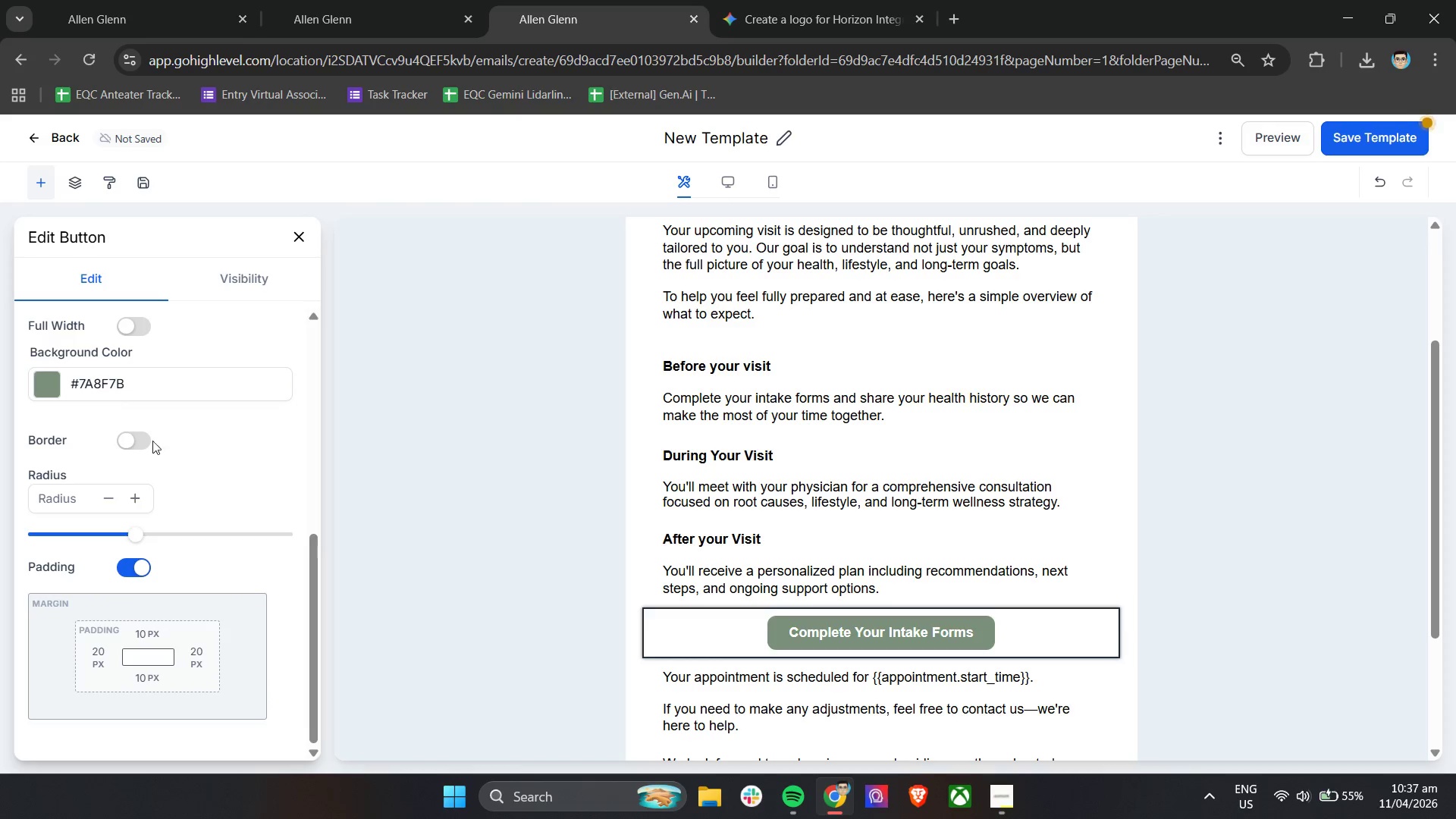 
left_click([140, 439])
 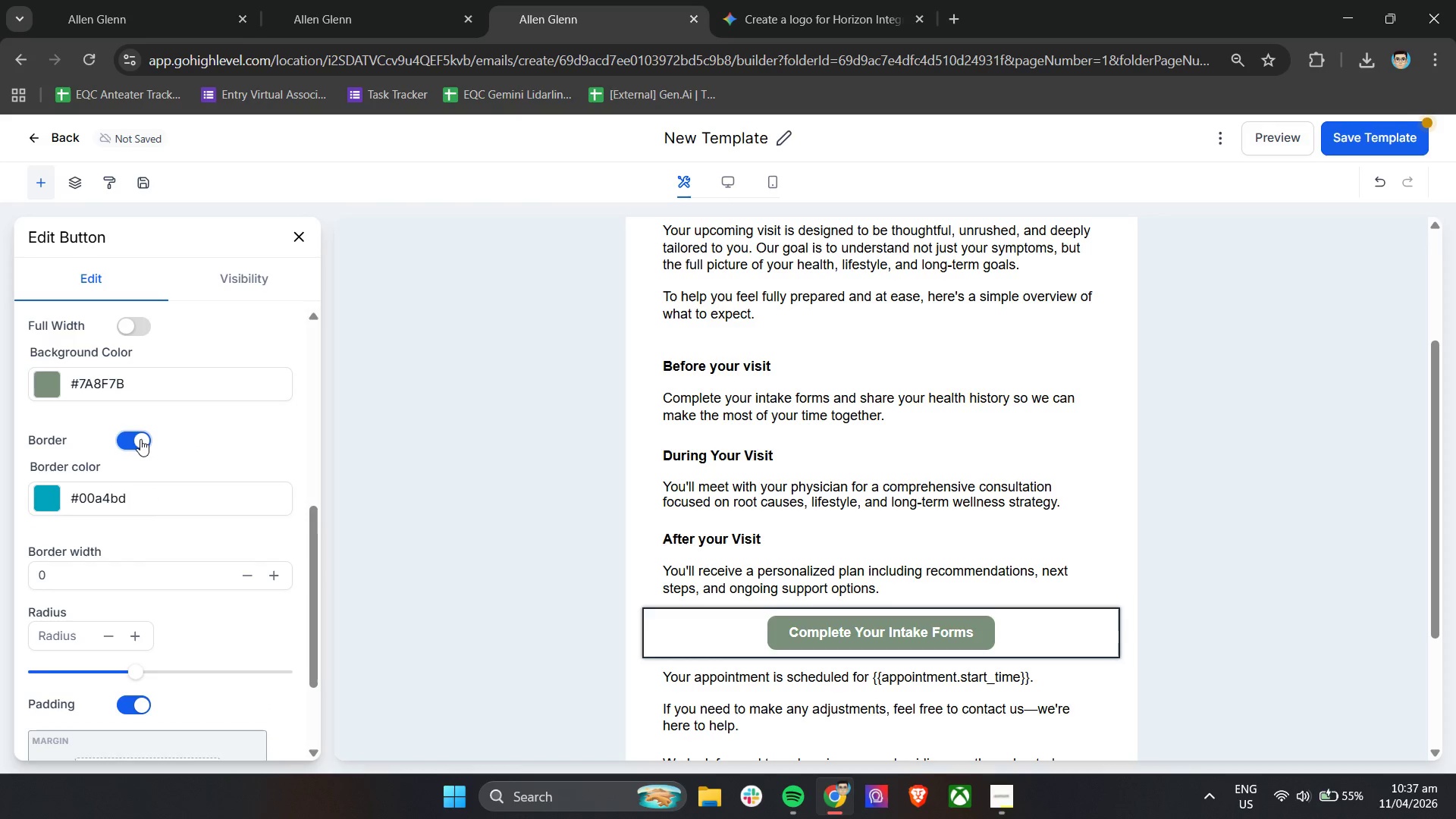 
left_click([140, 439])
 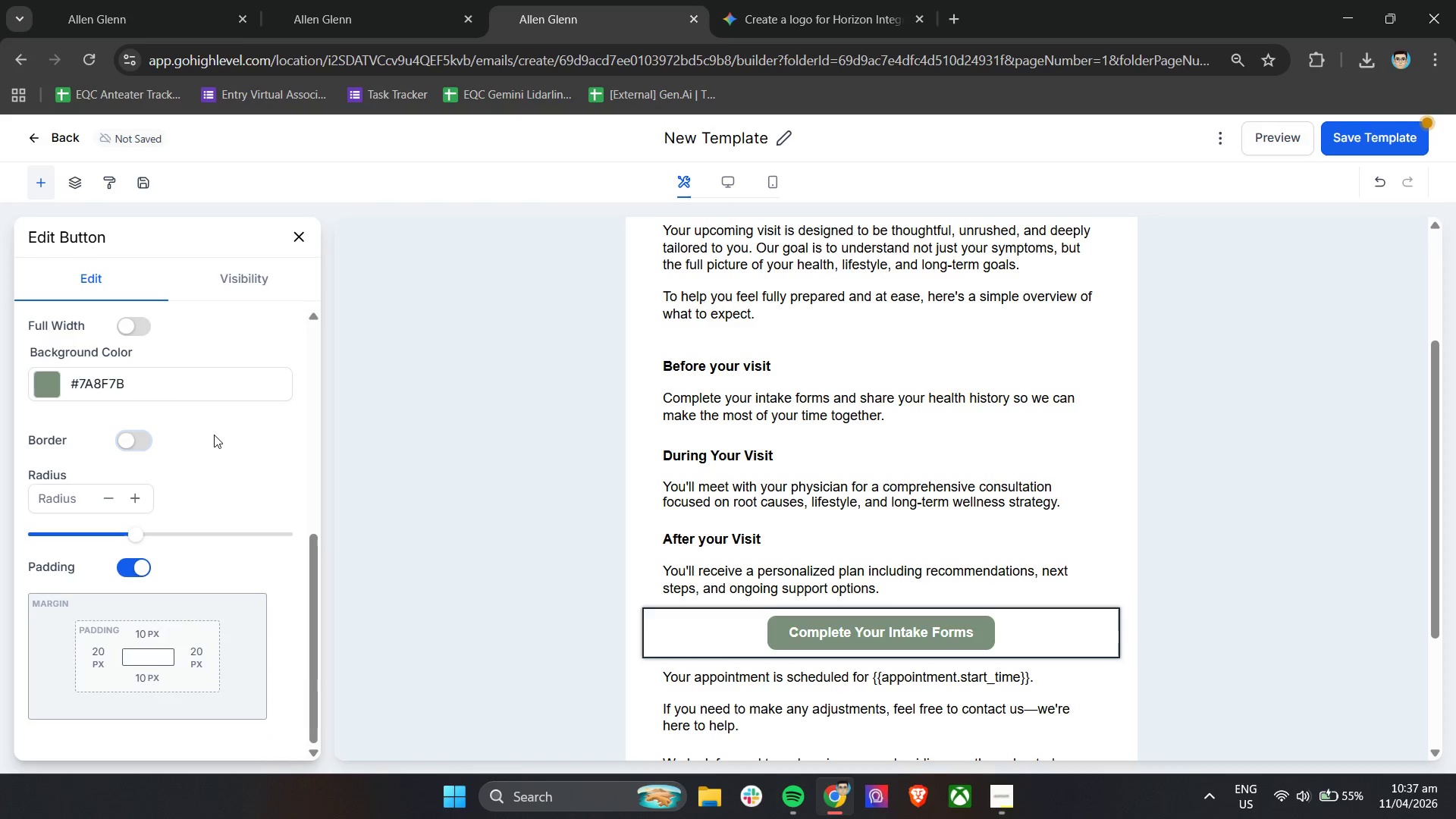 
scroll: coordinate [214, 435], scroll_direction: up, amount: 13.0
 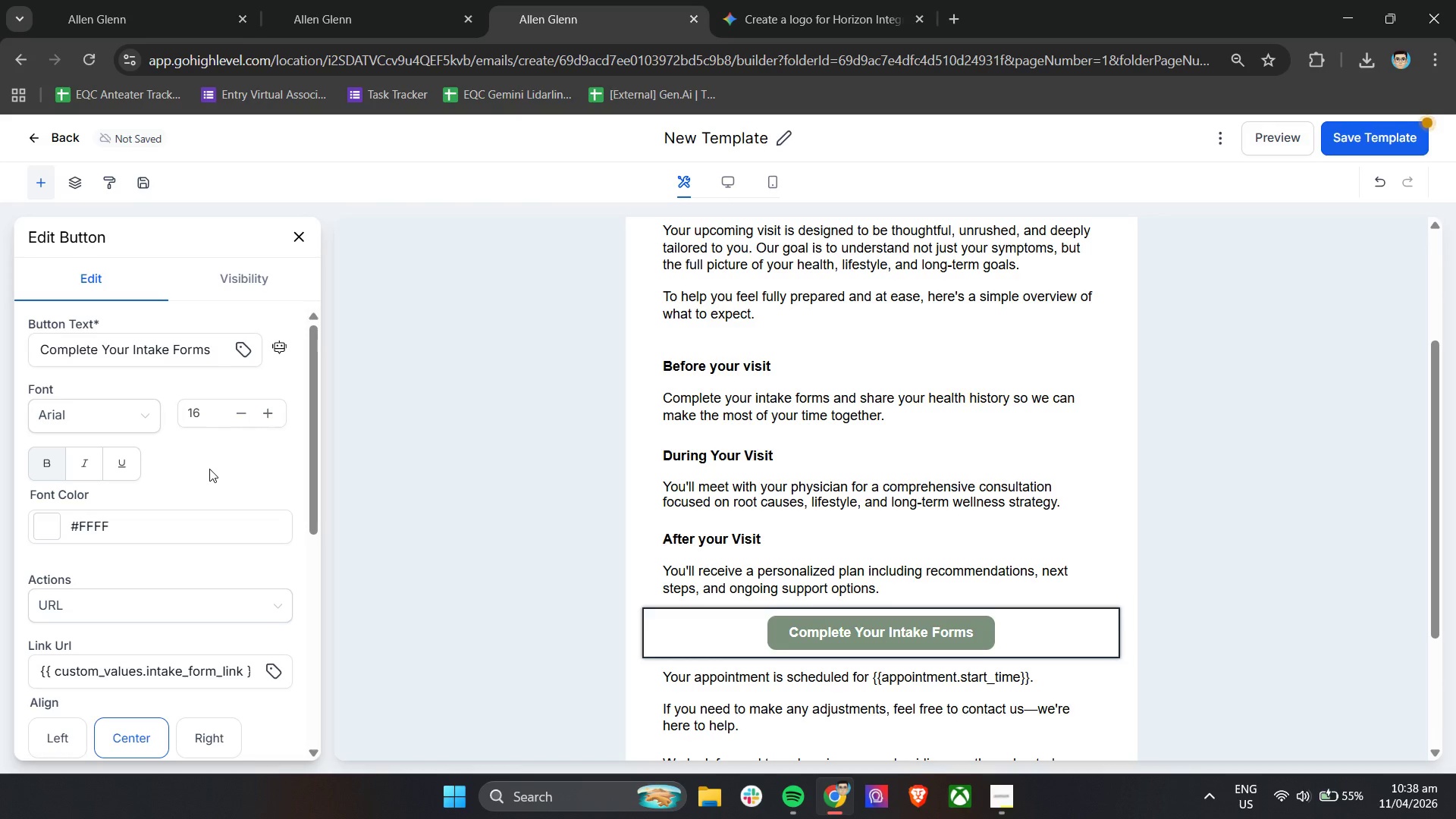 
left_click([191, 471])
 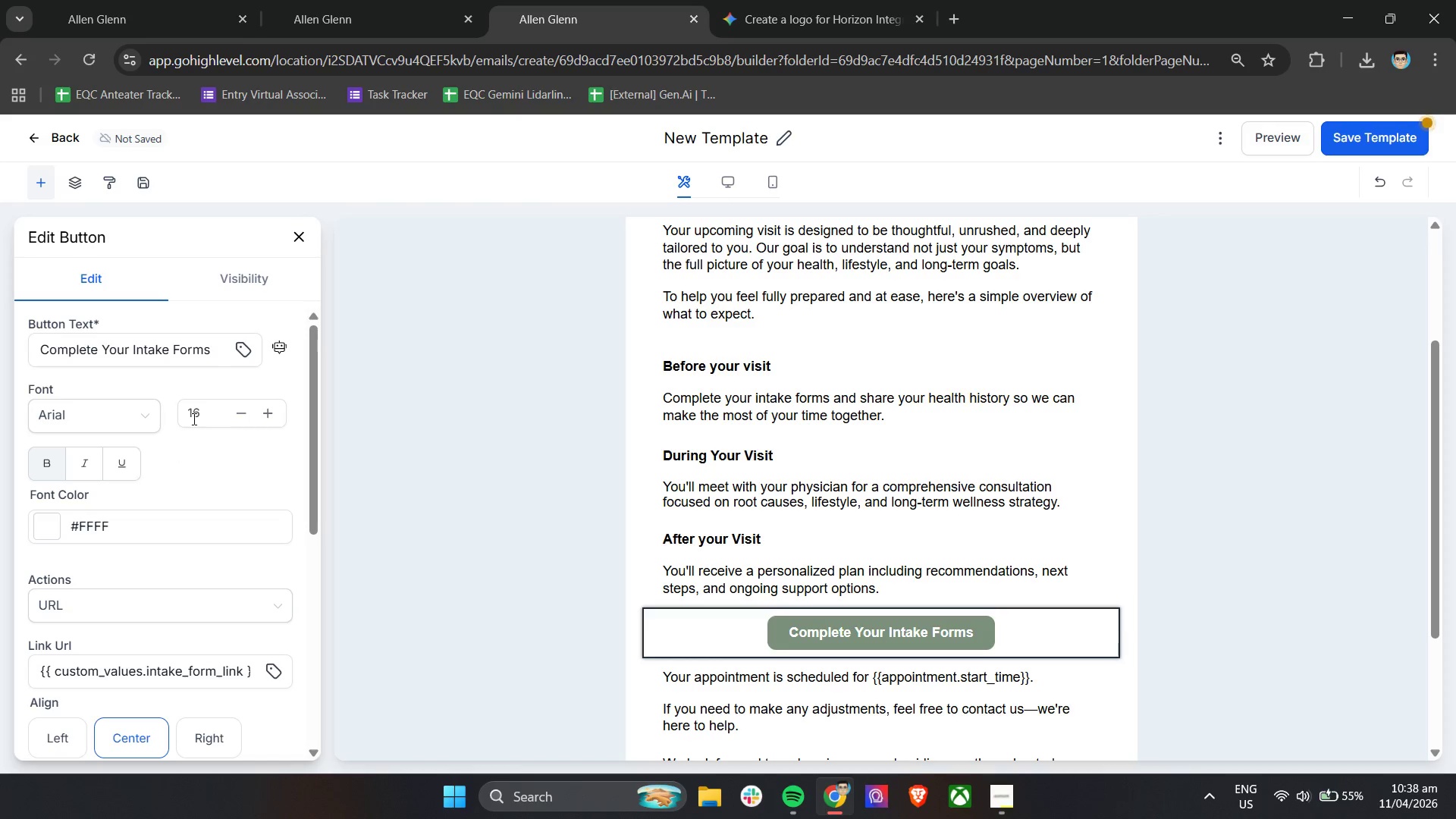 
left_click([46, 518])
 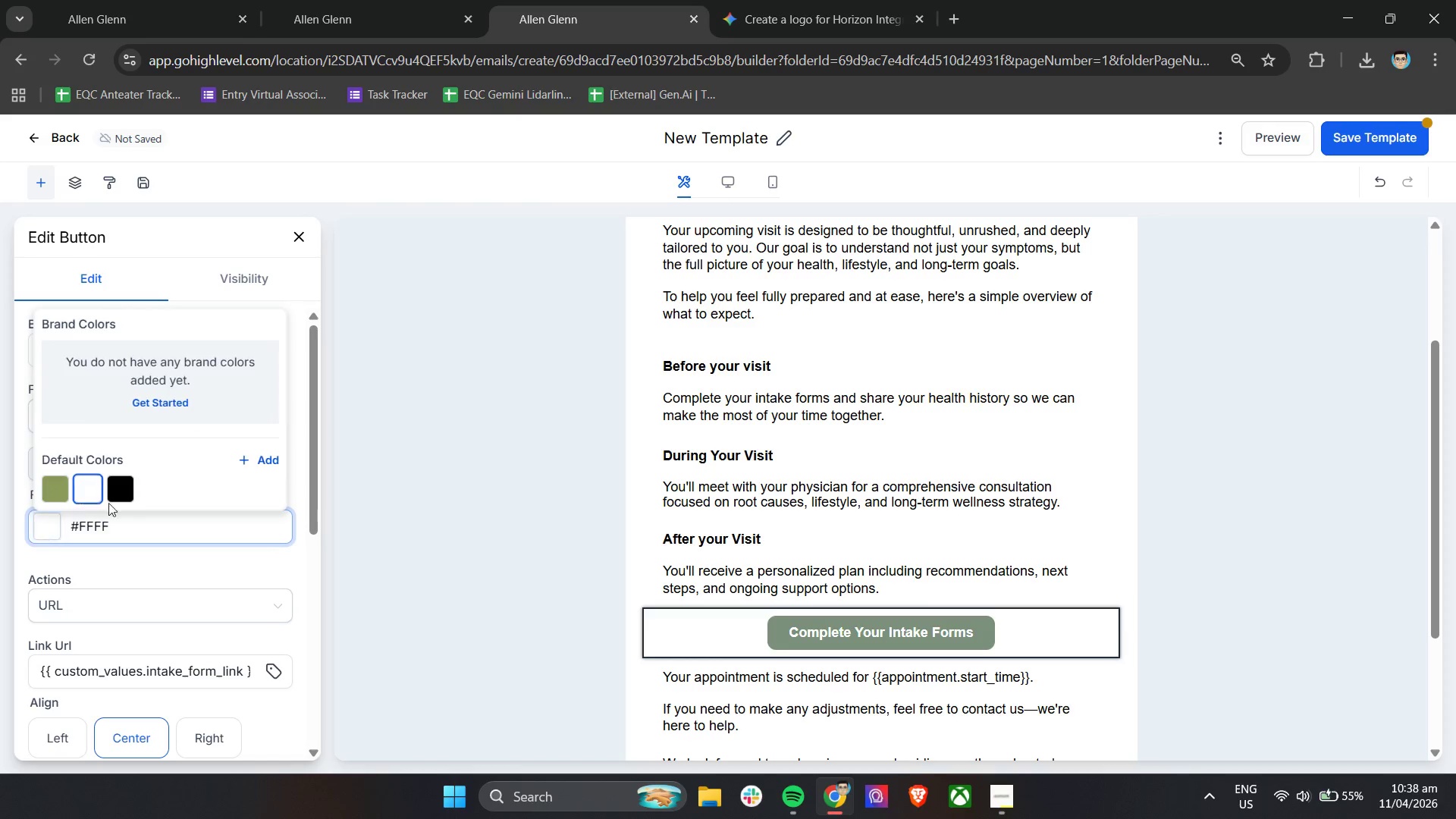 
left_click([127, 491])
 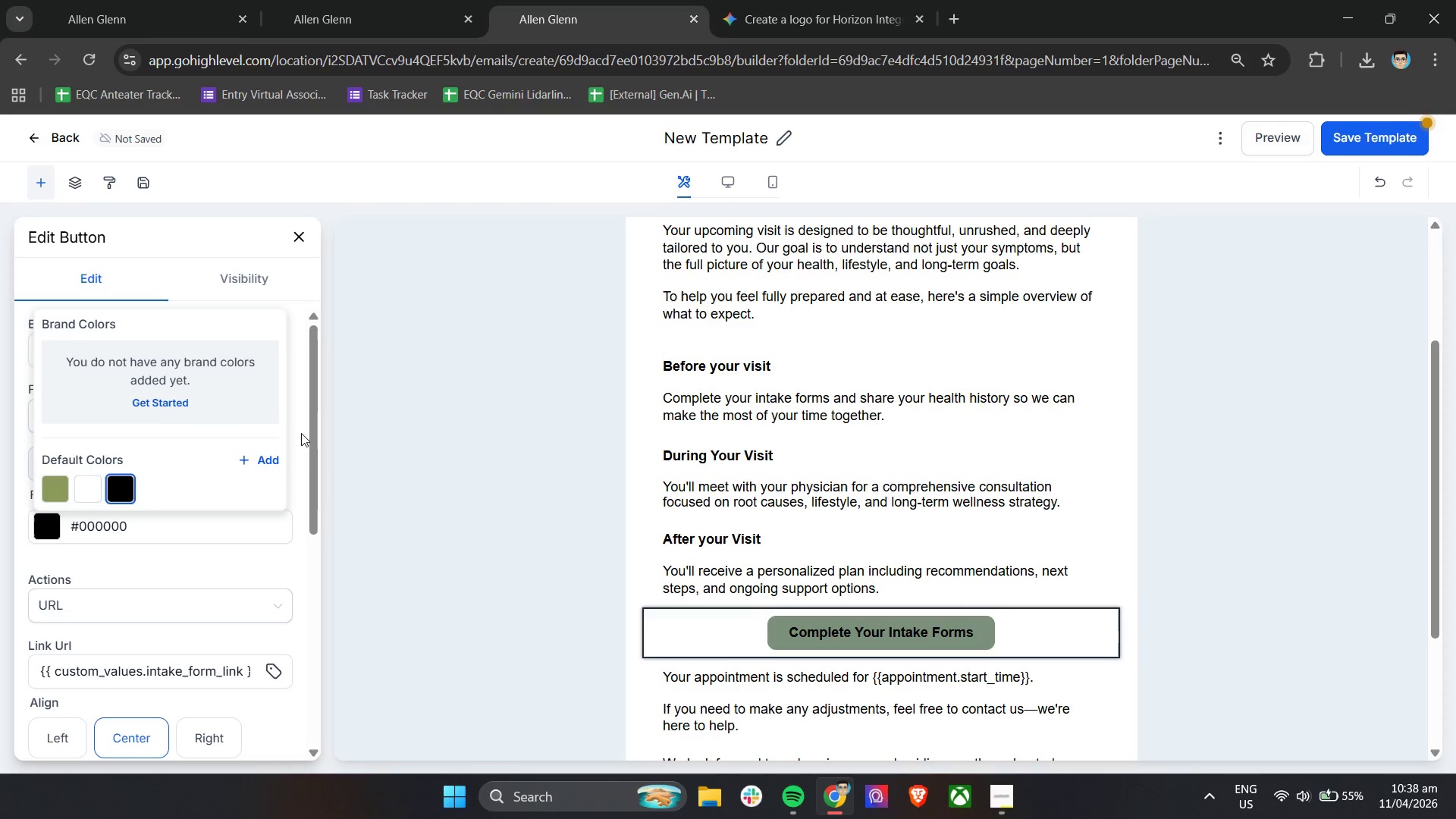 
left_click([291, 408])
 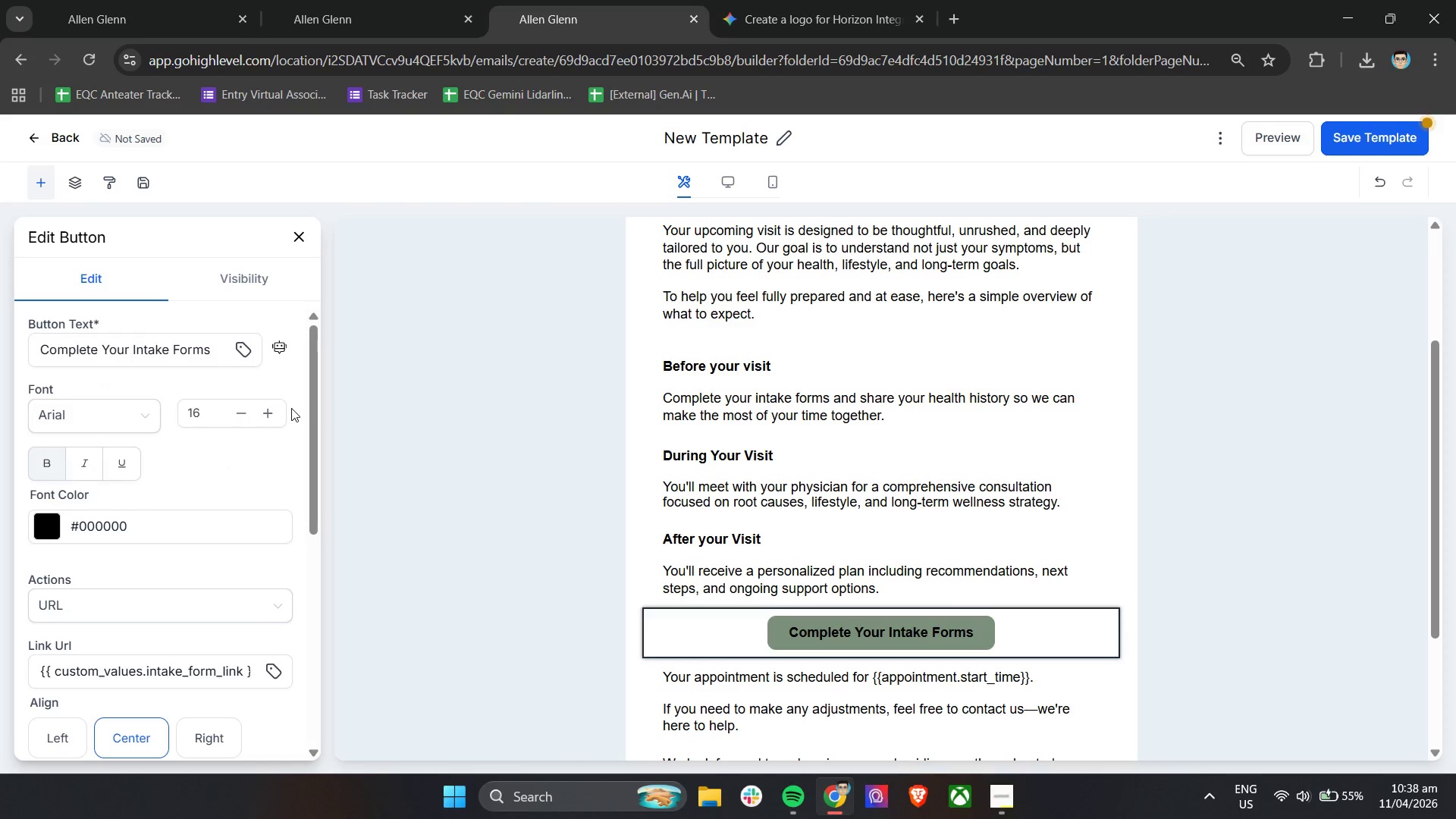 
scroll: coordinate [831, 481], scroll_direction: up, amount: 4.0
 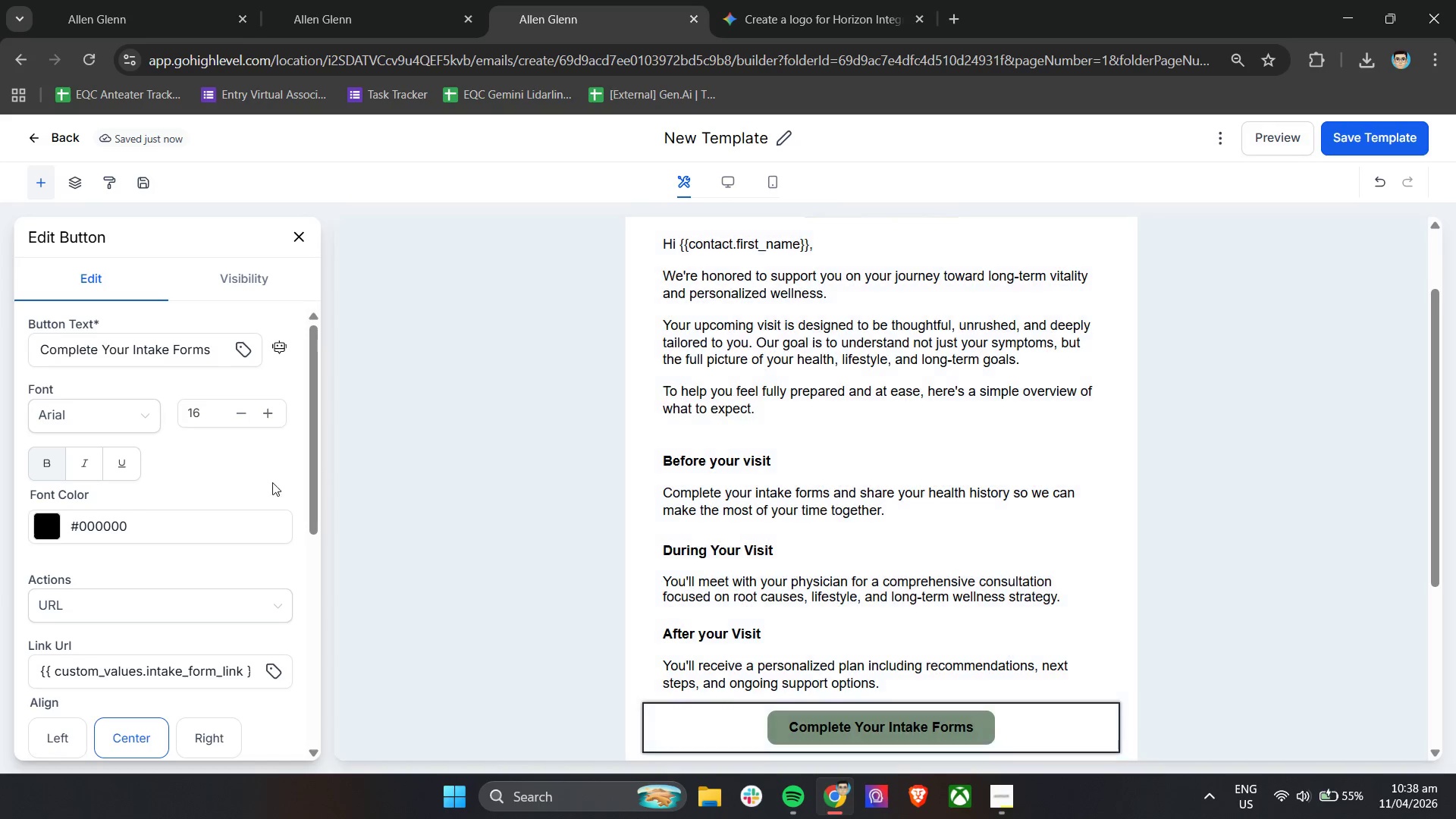 
left_click([36, 172])
 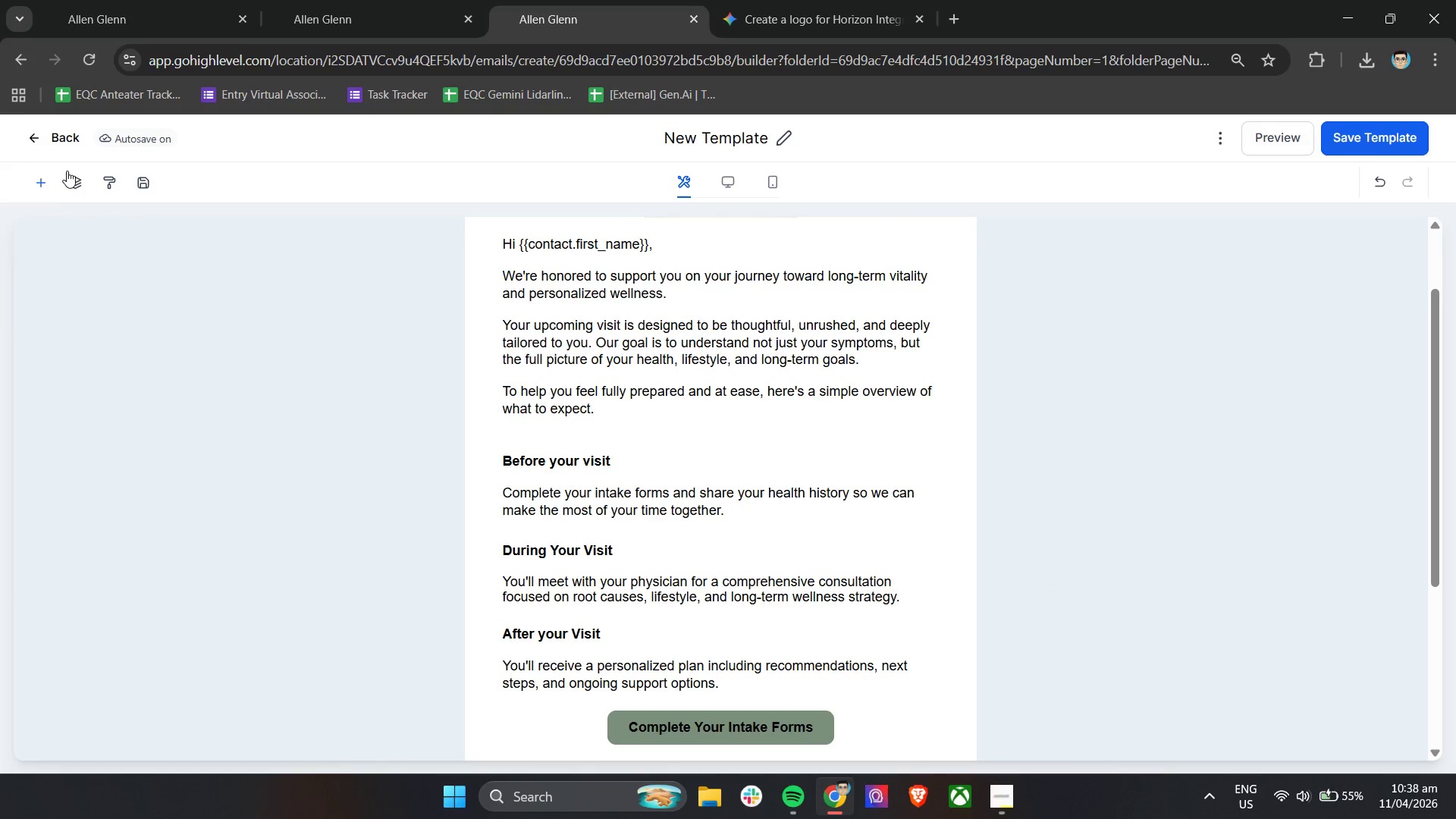 
left_click([39, 178])
 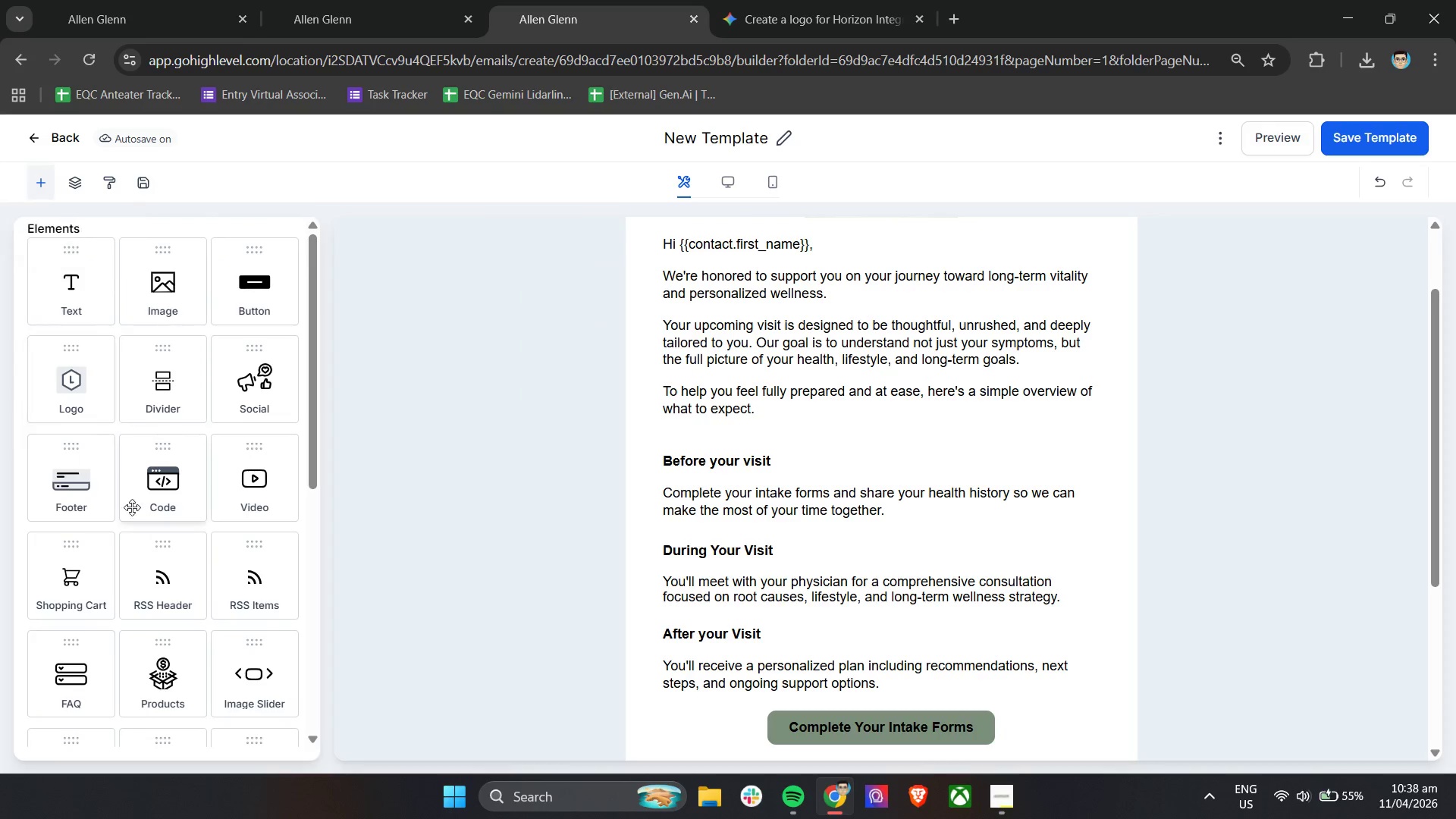 
scroll: coordinate [132, 513], scroll_direction: down, amount: 5.0
 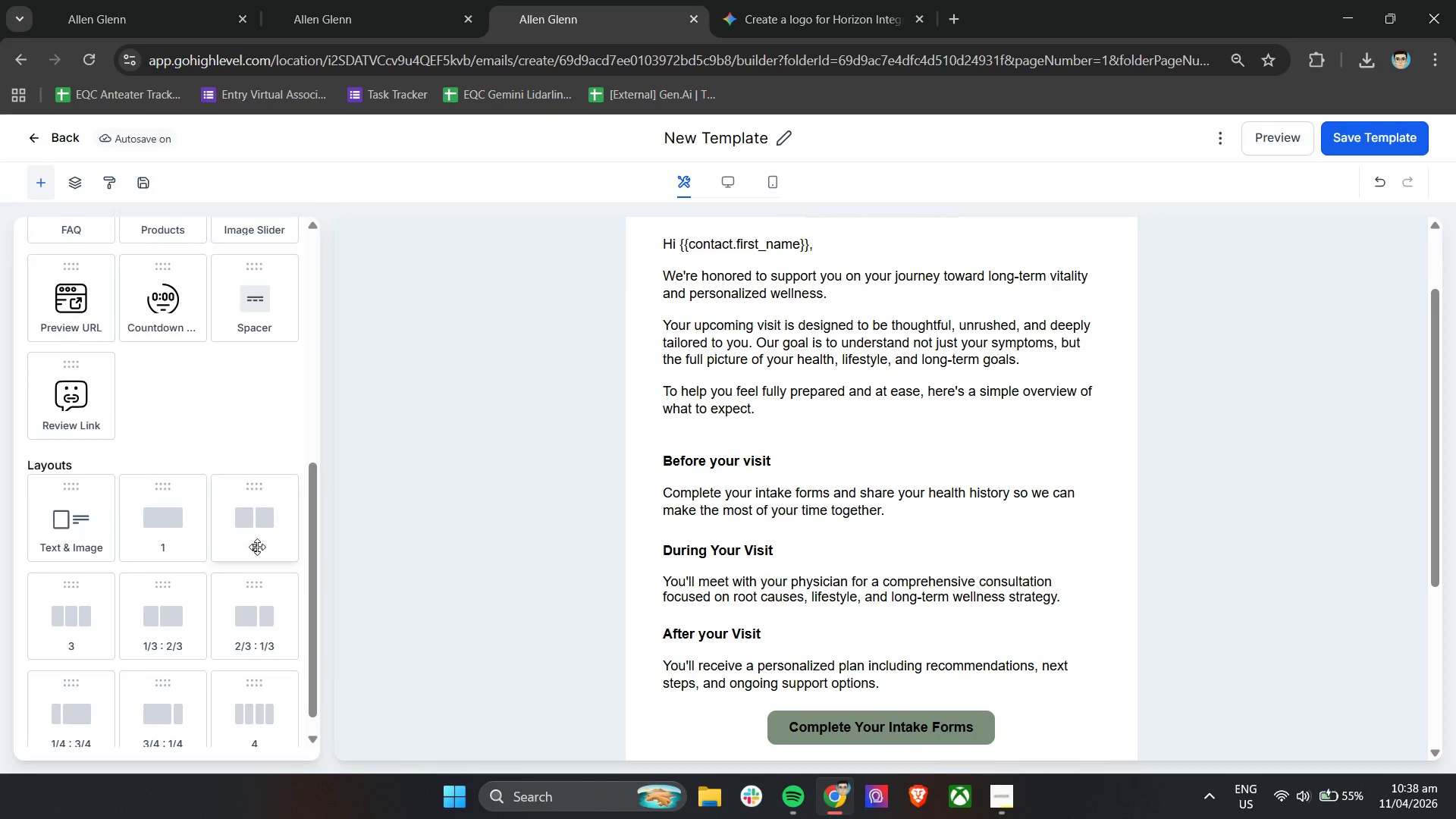 
left_click_drag(start_coordinate=[61, 617], to_coordinate=[805, 506])
 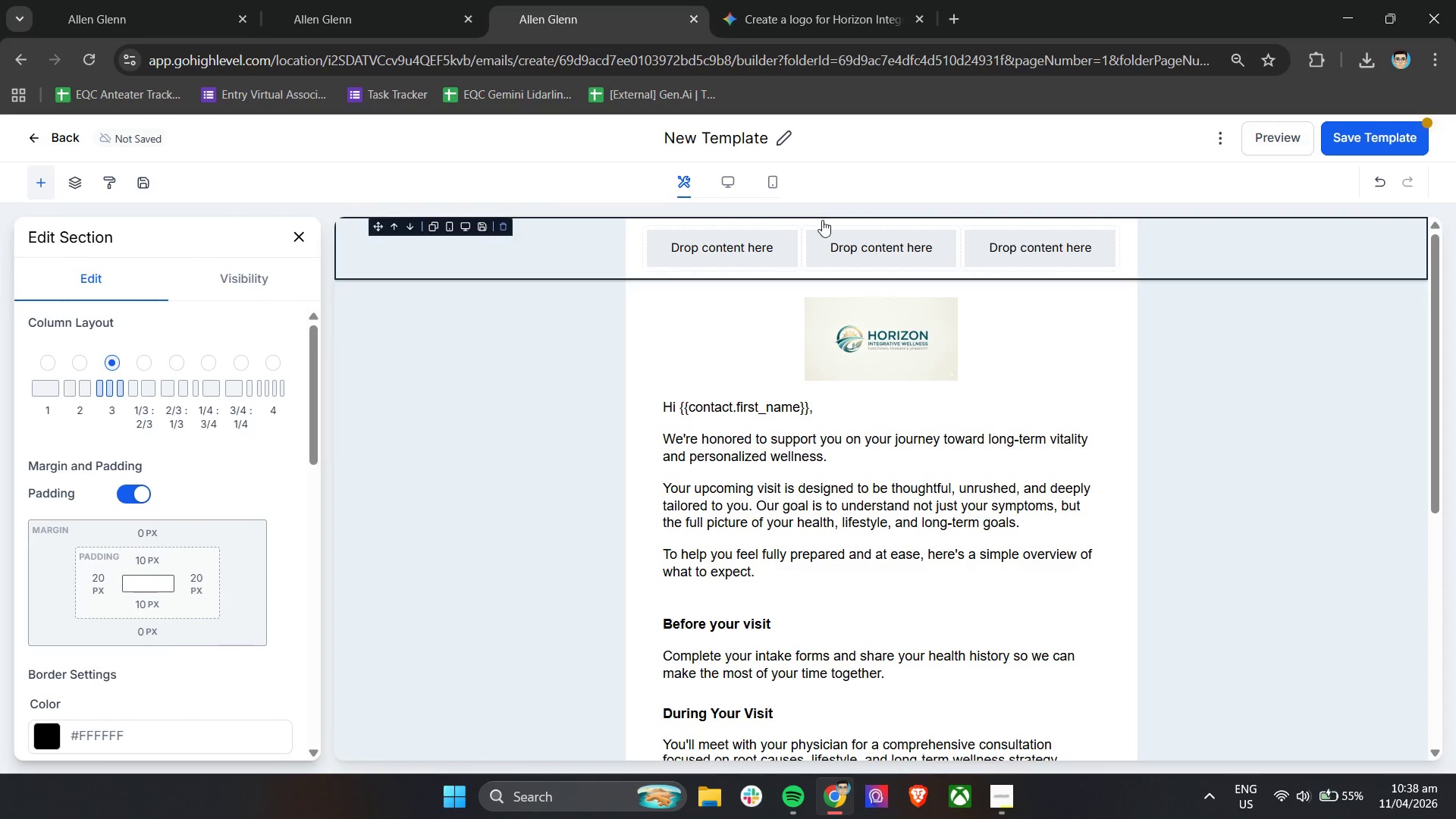 
left_click([712, 254])
 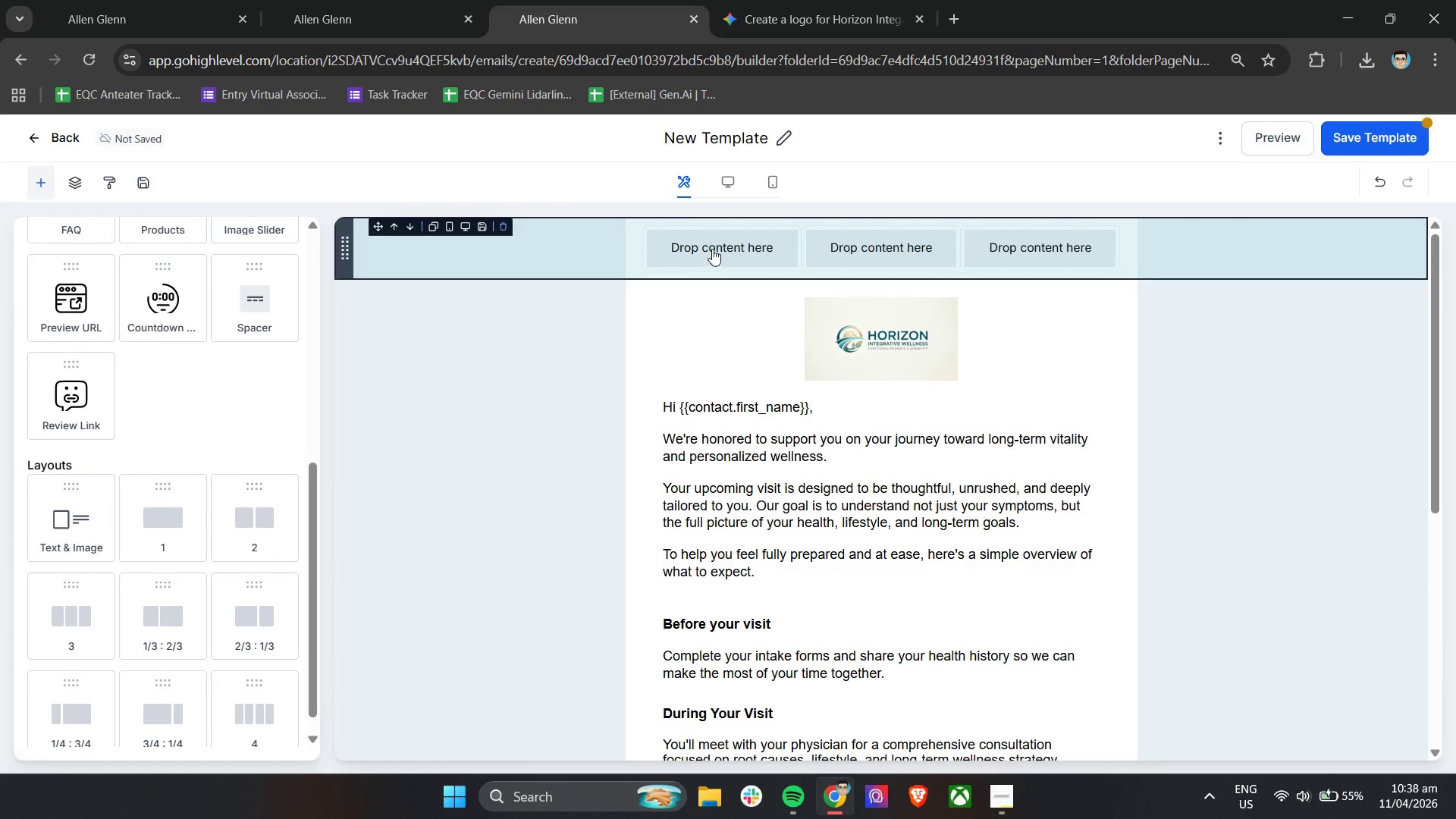 
double_click([712, 249])
 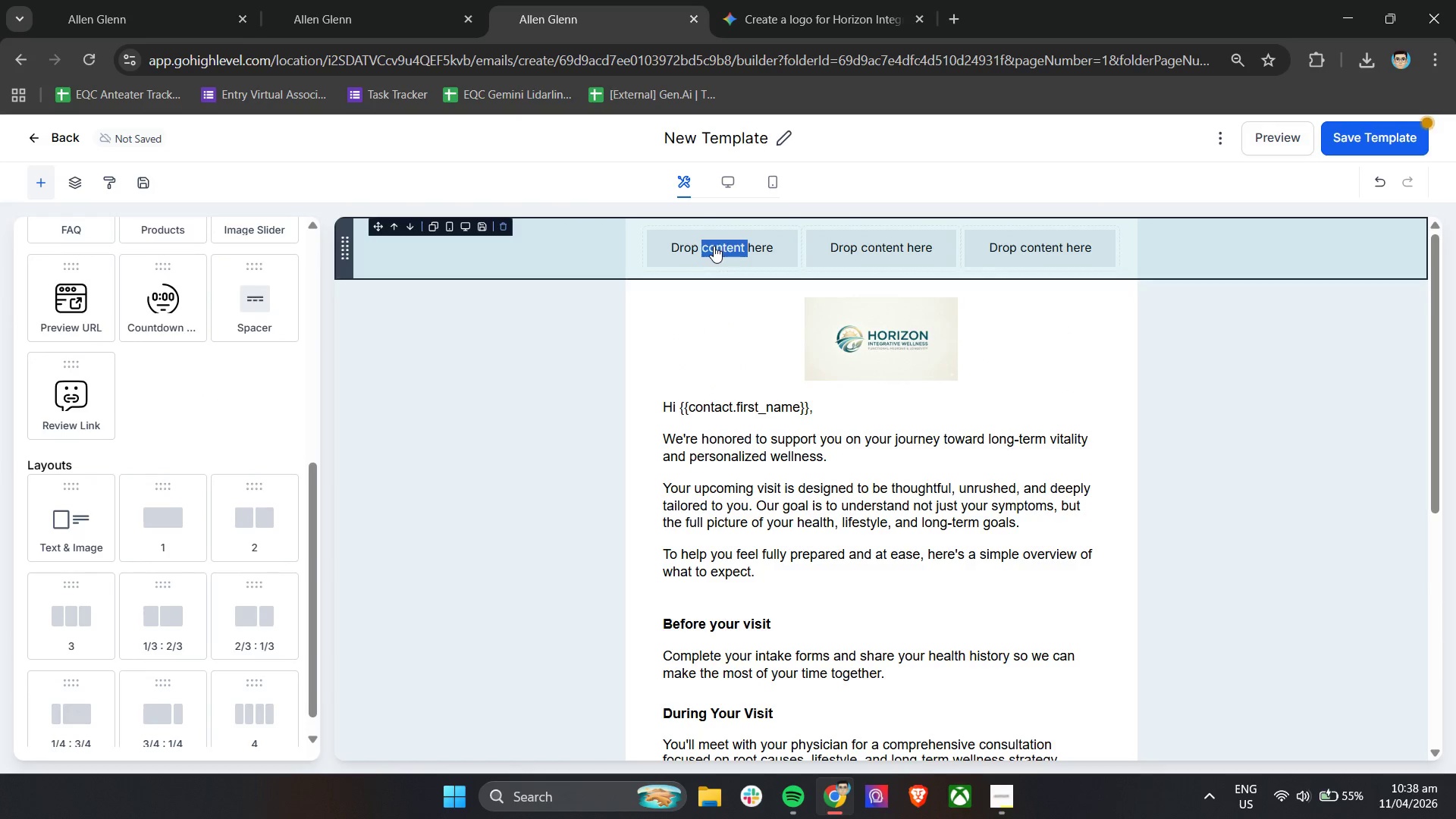 
left_click([717, 243])
 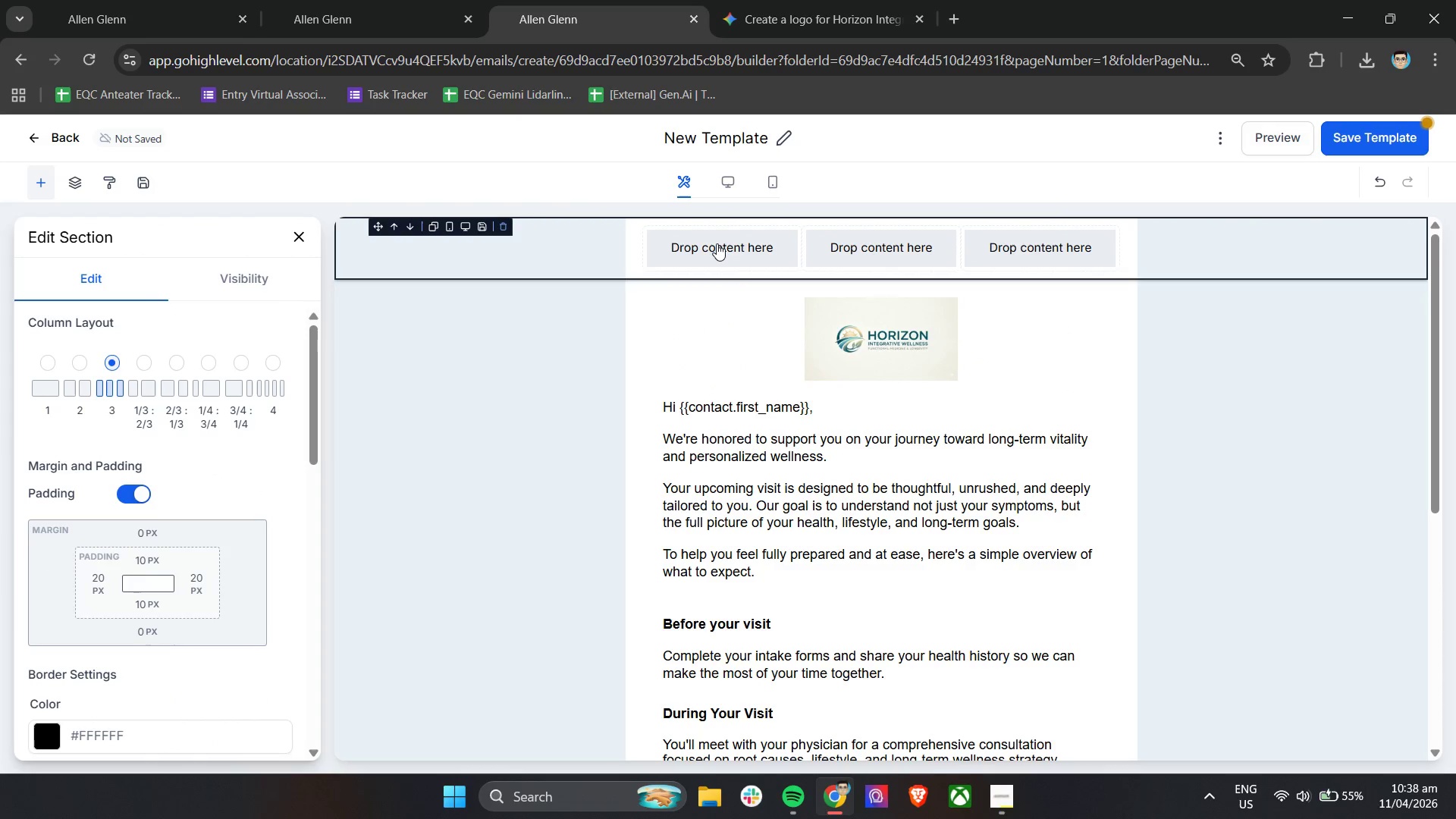 
left_click([717, 243])
 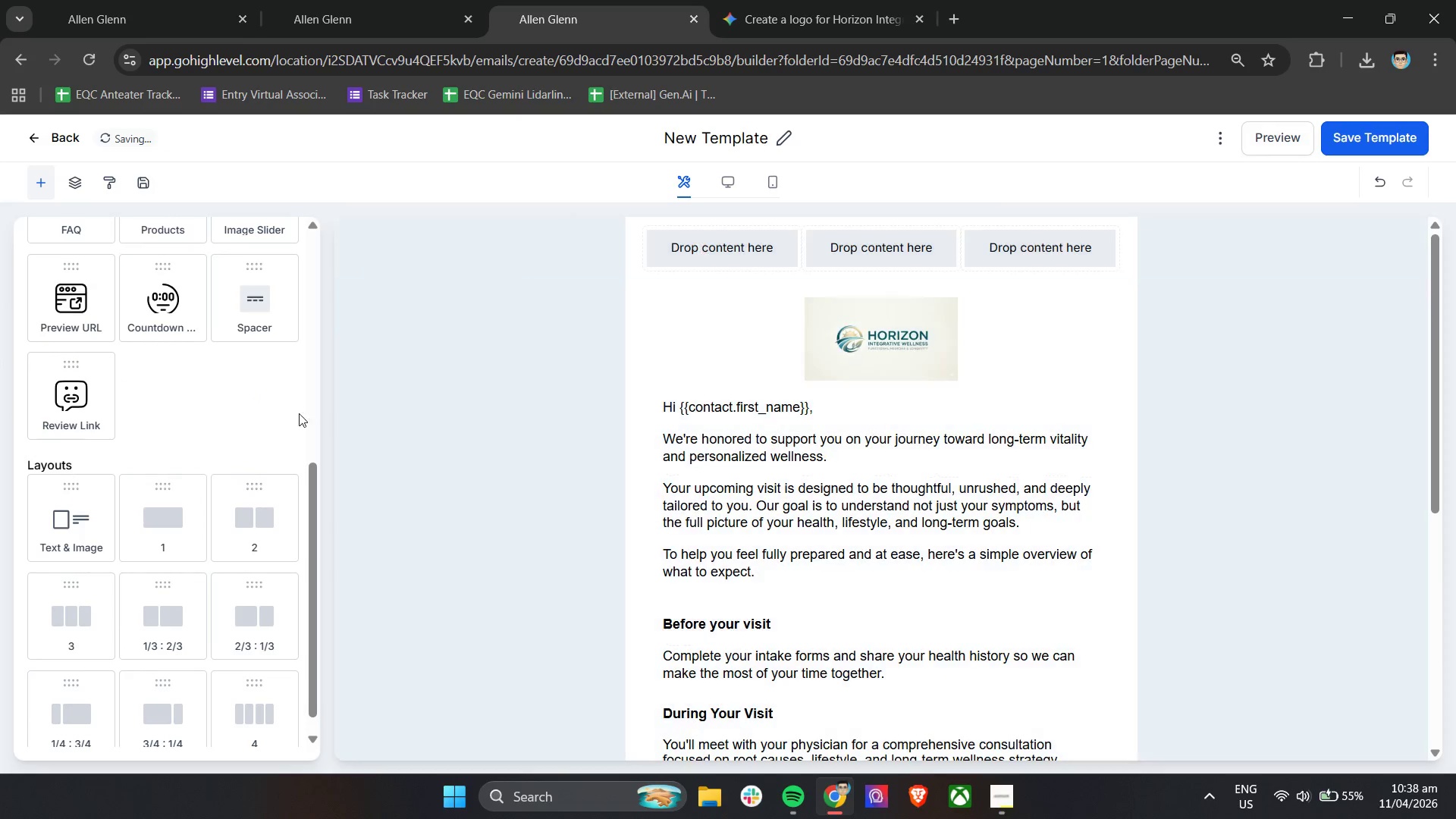 
scroll: coordinate [202, 520], scroll_direction: up, amount: 3.0
 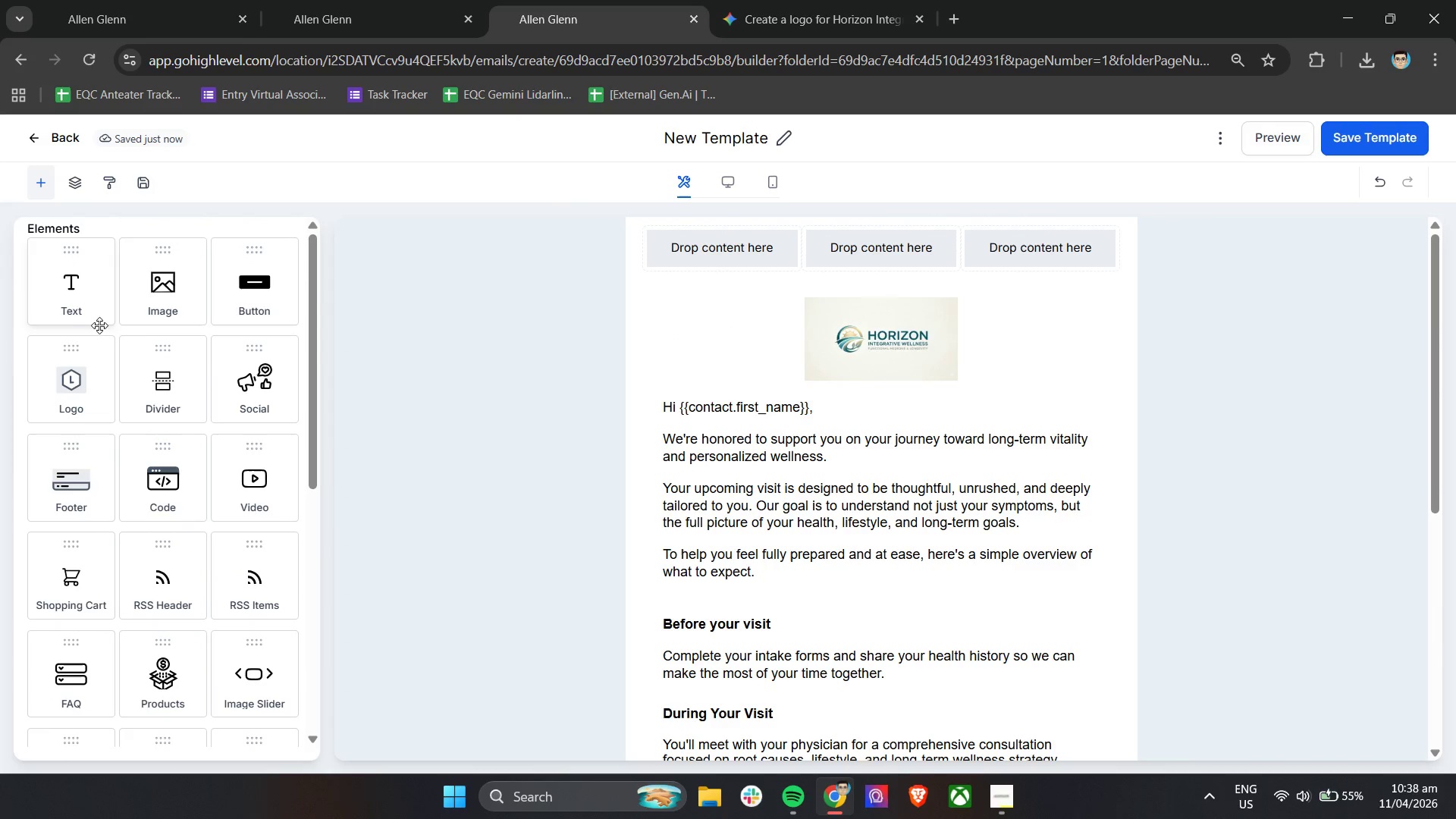 
left_click_drag(start_coordinate=[74, 289], to_coordinate=[736, 246])
 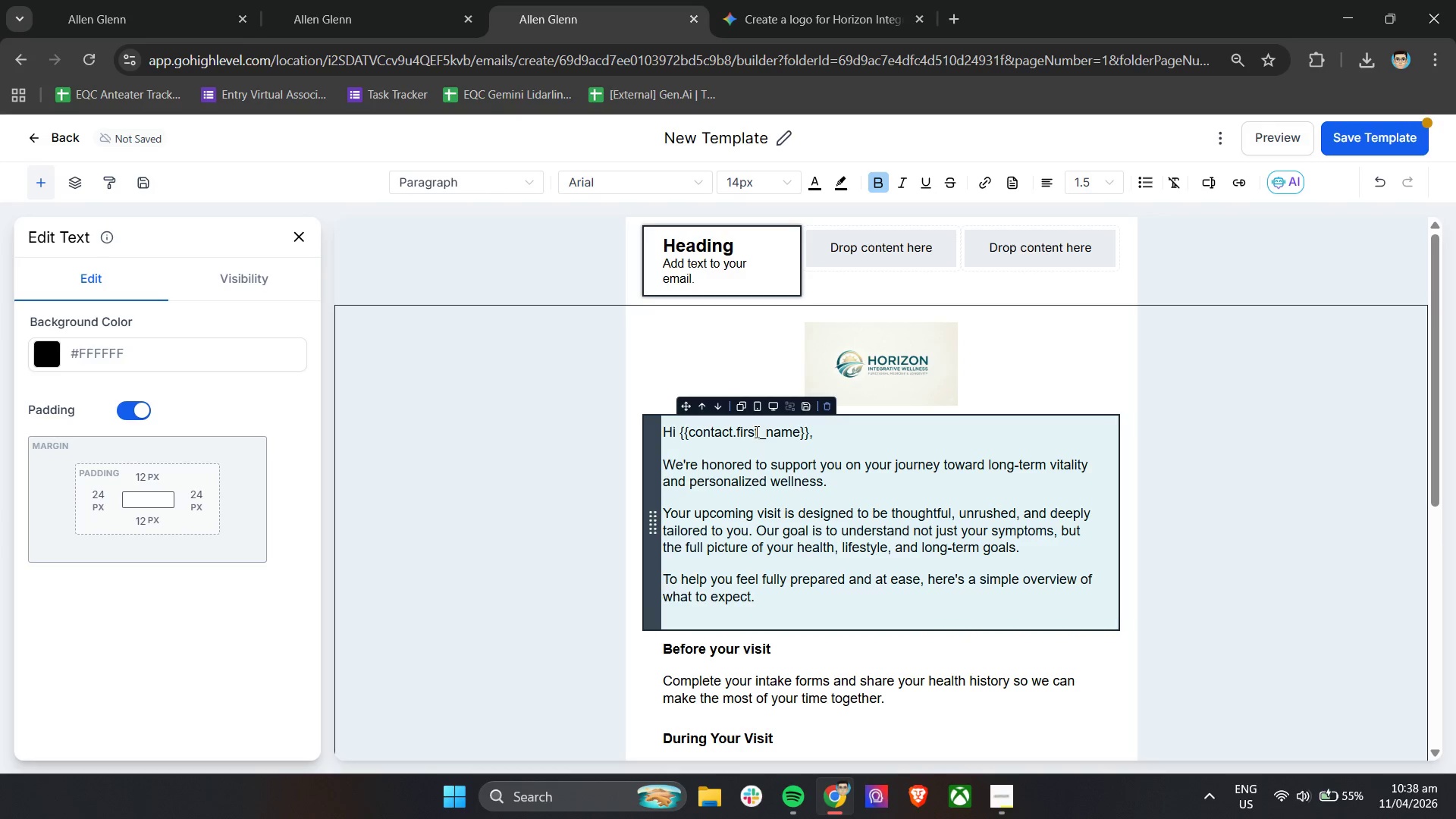 
scroll: coordinate [809, 558], scroll_direction: down, amount: 2.0
 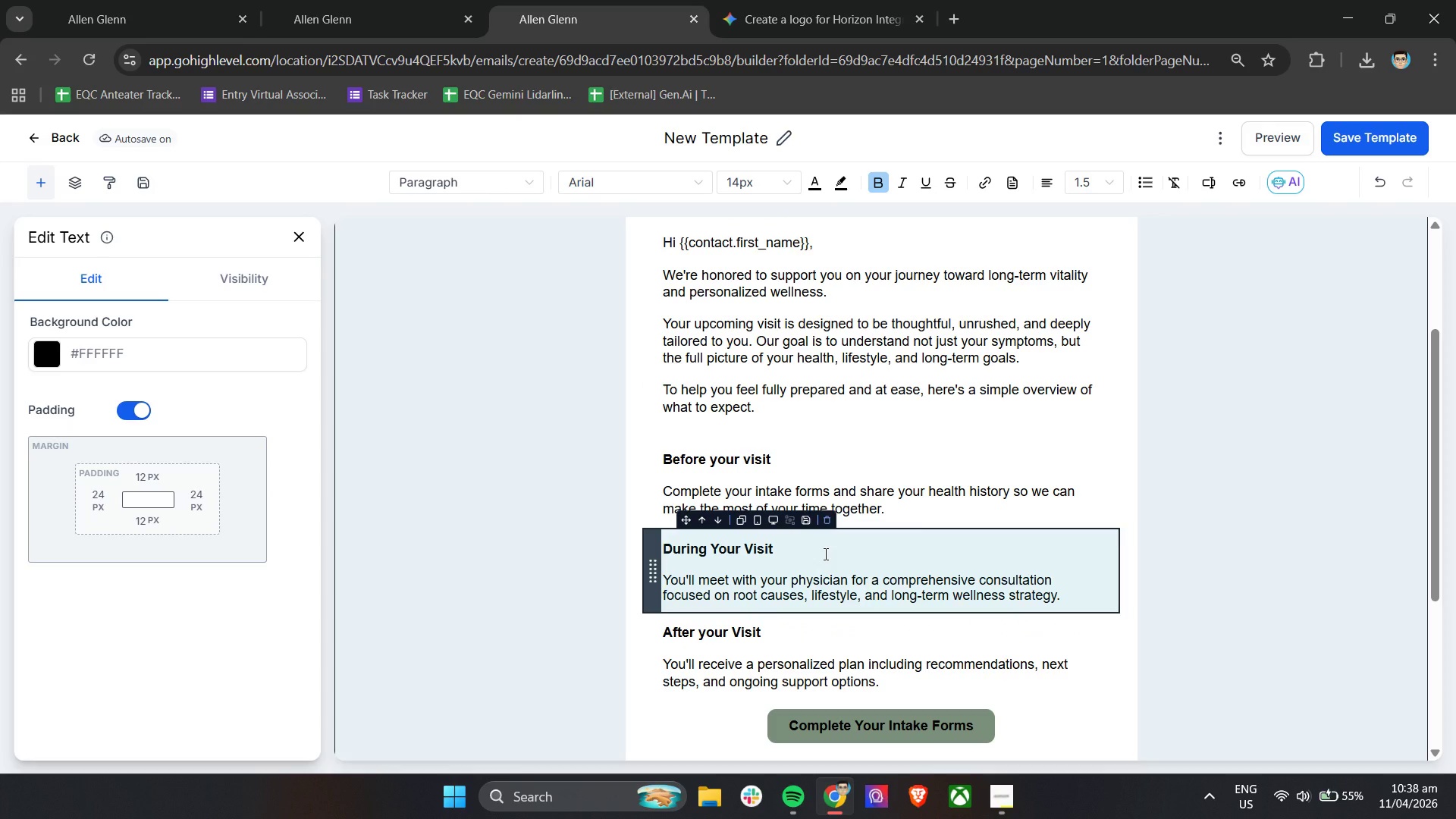 
wait(23.16)
 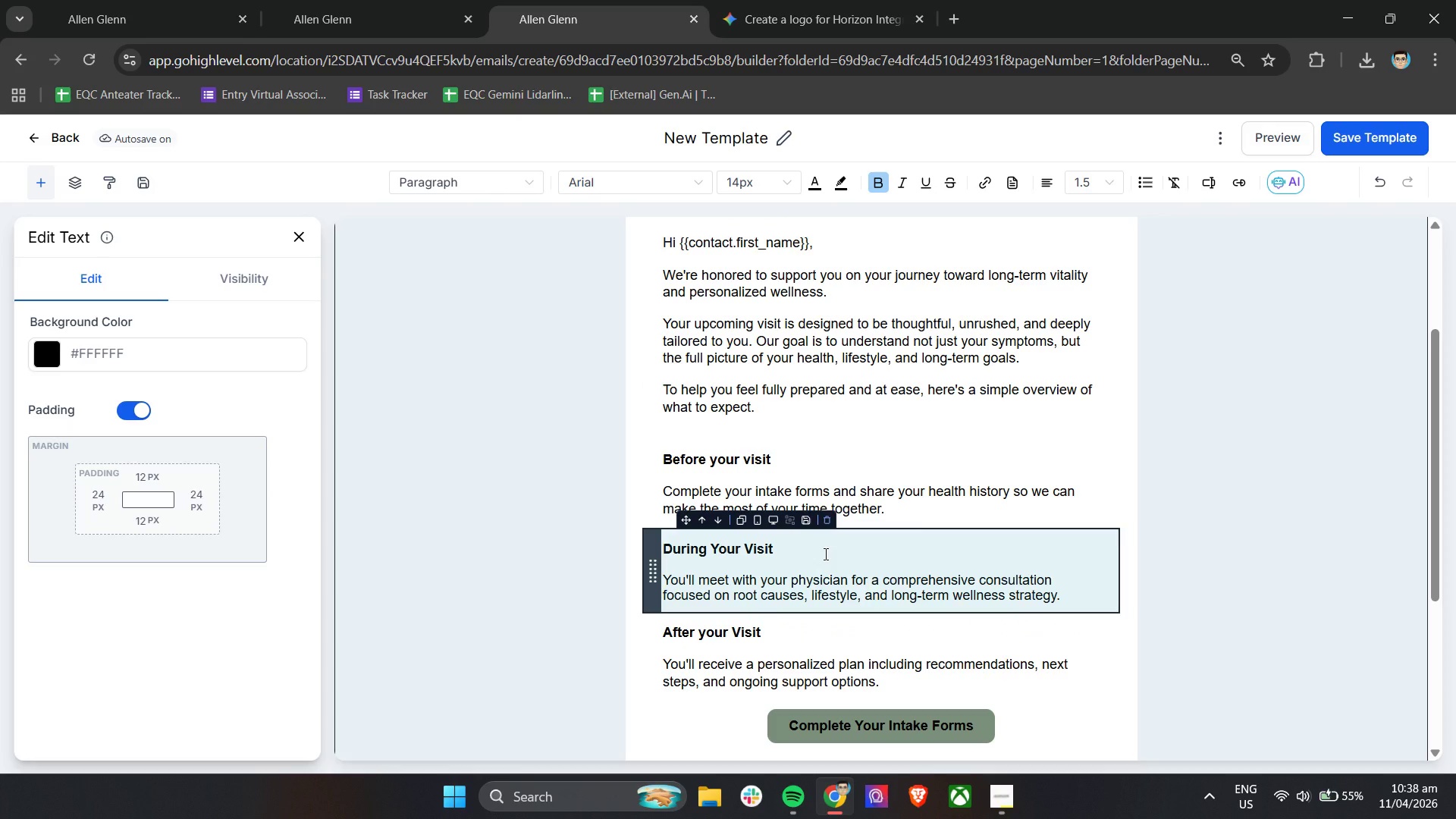 
scroll: coordinate [988, 585], scroll_direction: up, amount: 1.0
 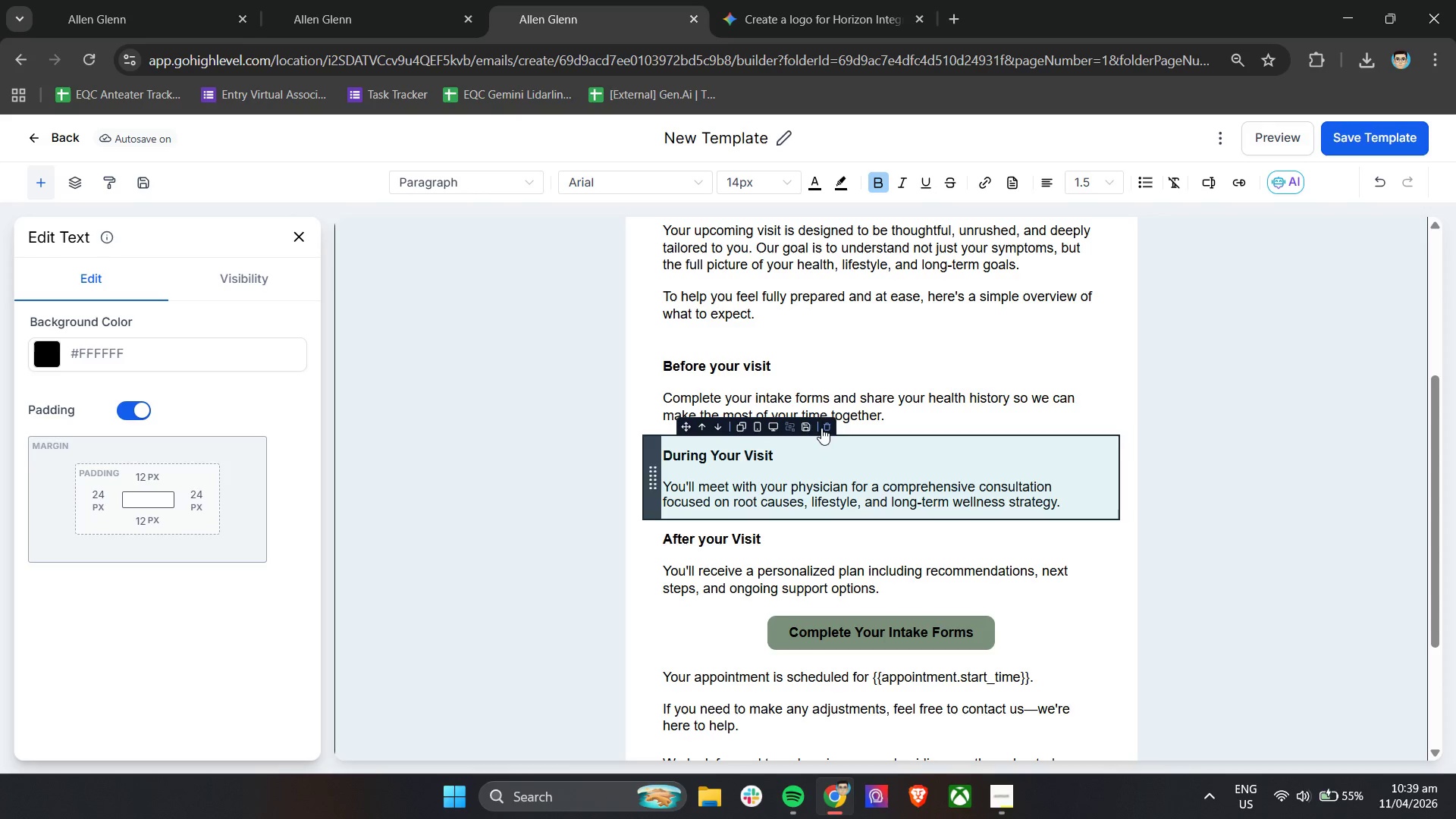 
left_click([828, 345])
 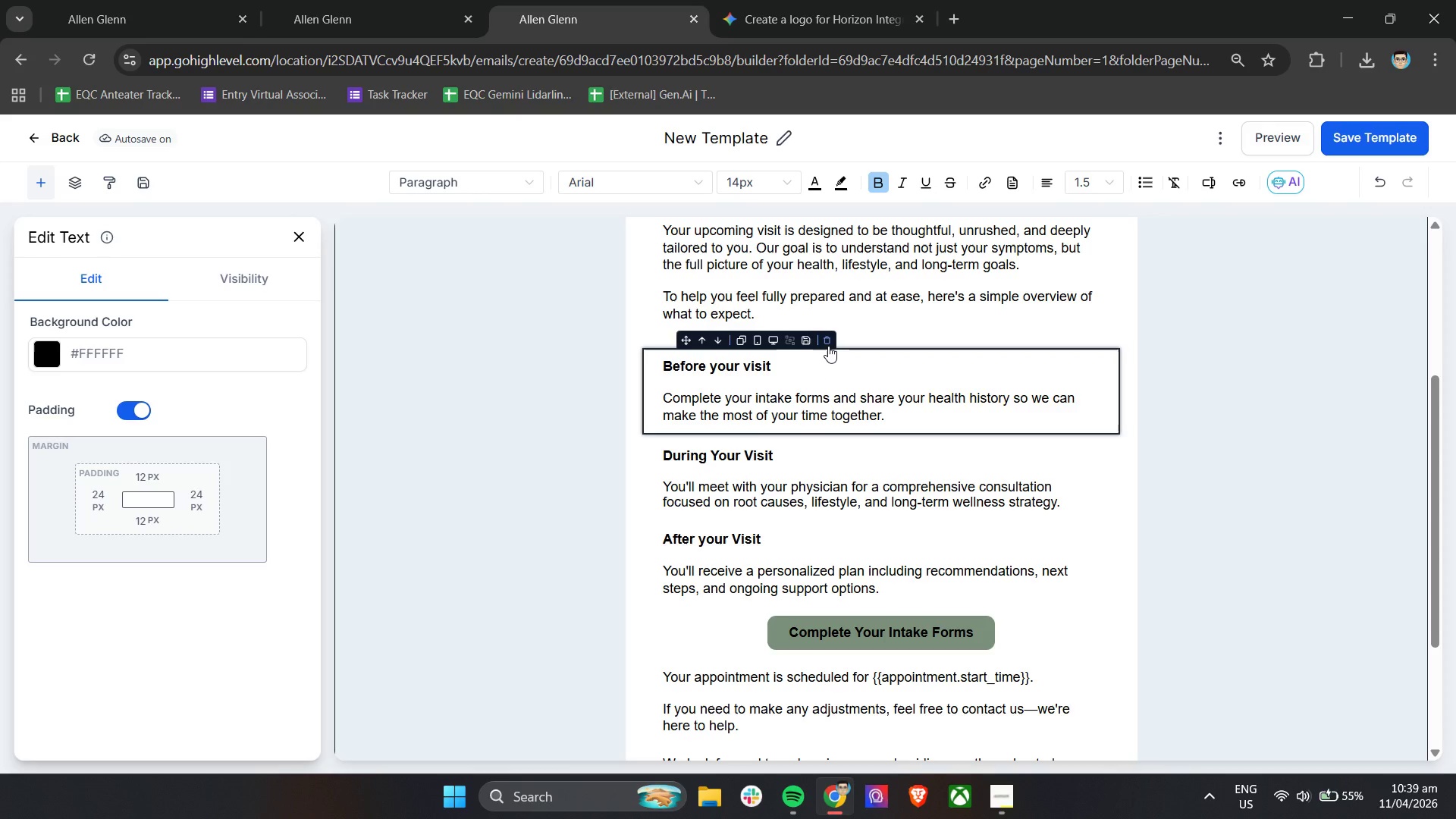 
left_click([830, 344])
 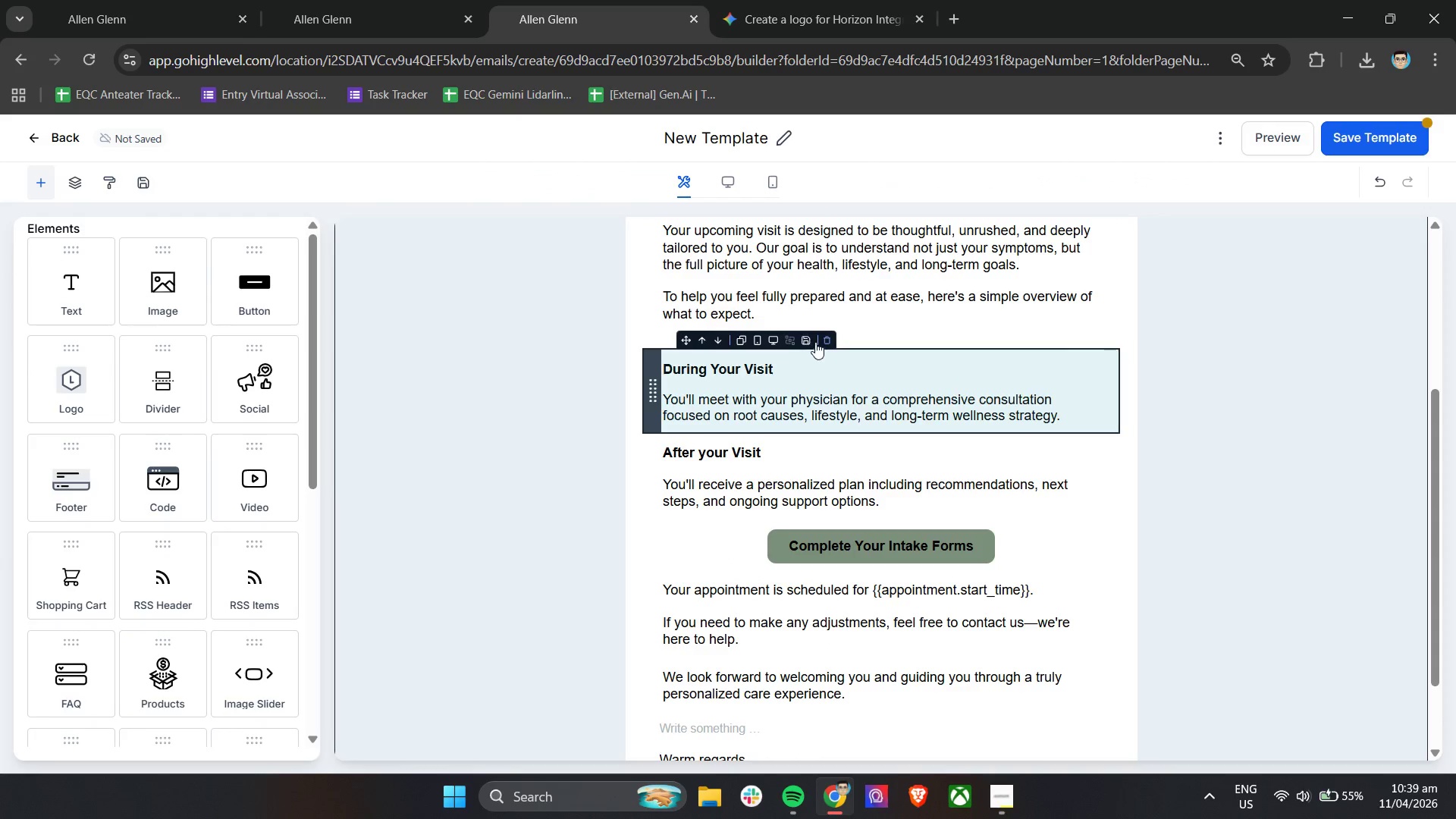 
left_click([827, 342])
 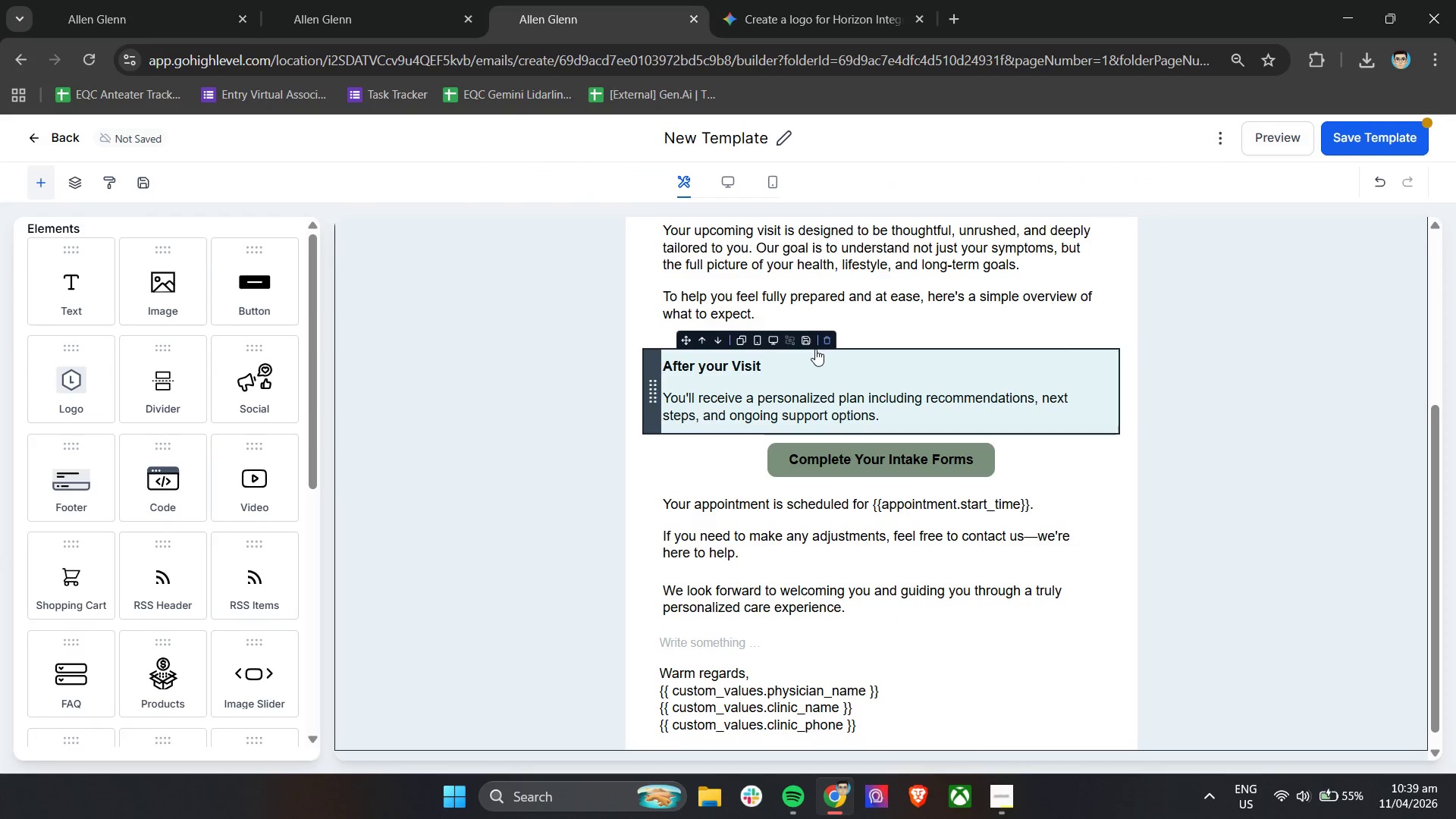 
left_click([829, 341])
 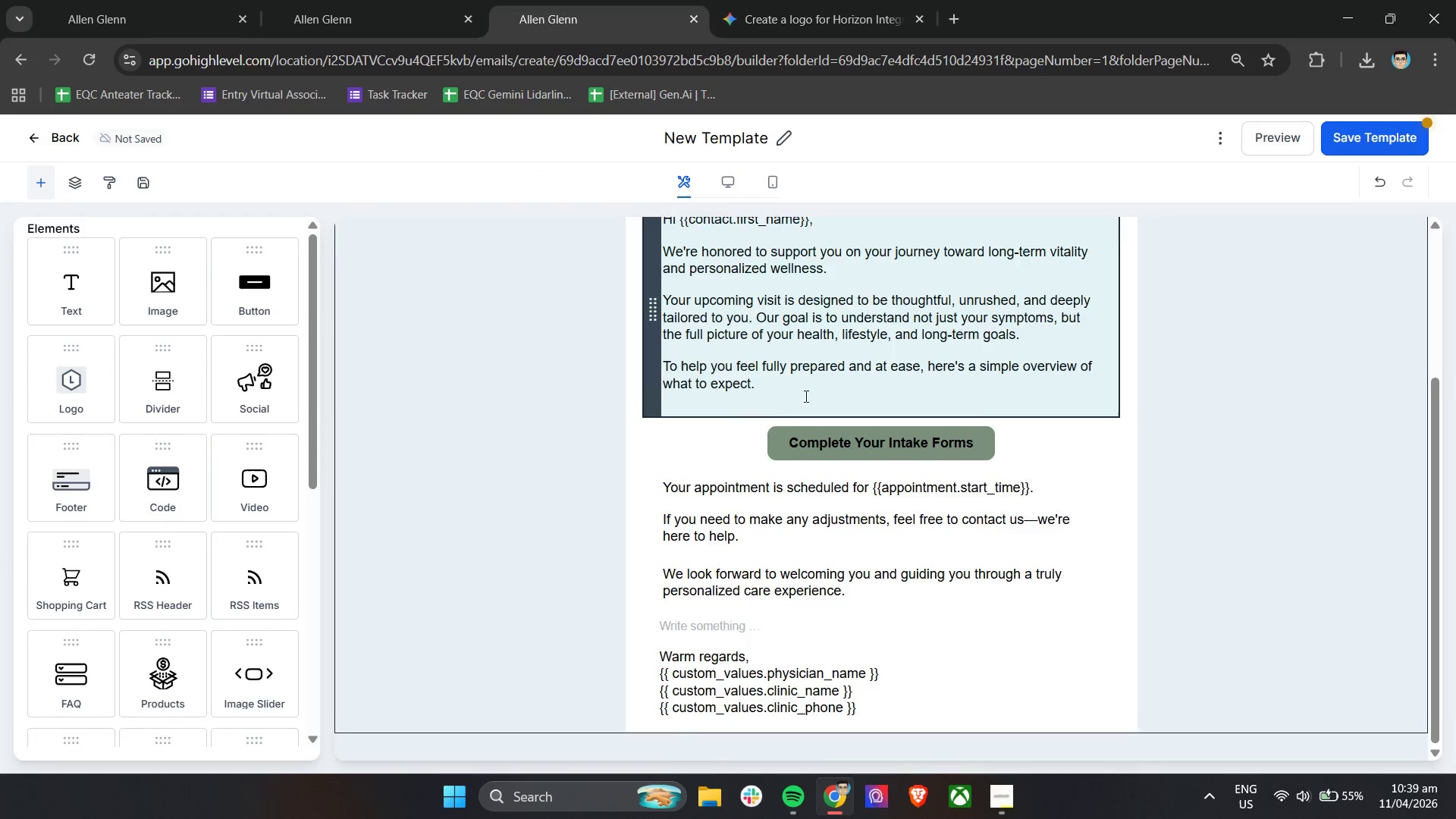 
scroll: coordinate [805, 403], scroll_direction: up, amount: 5.0
 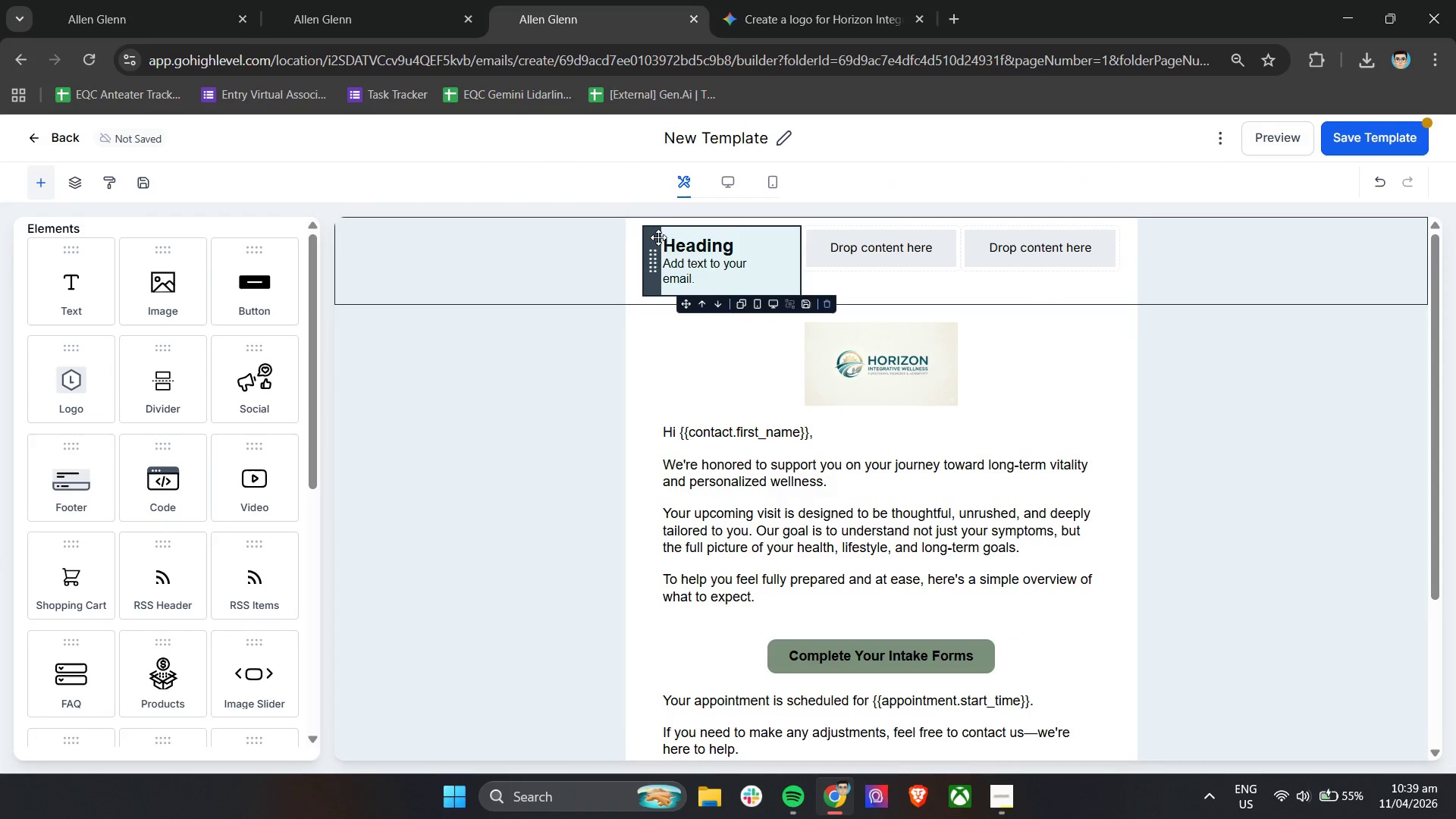 
left_click_drag(start_coordinate=[654, 240], to_coordinate=[661, 588])
 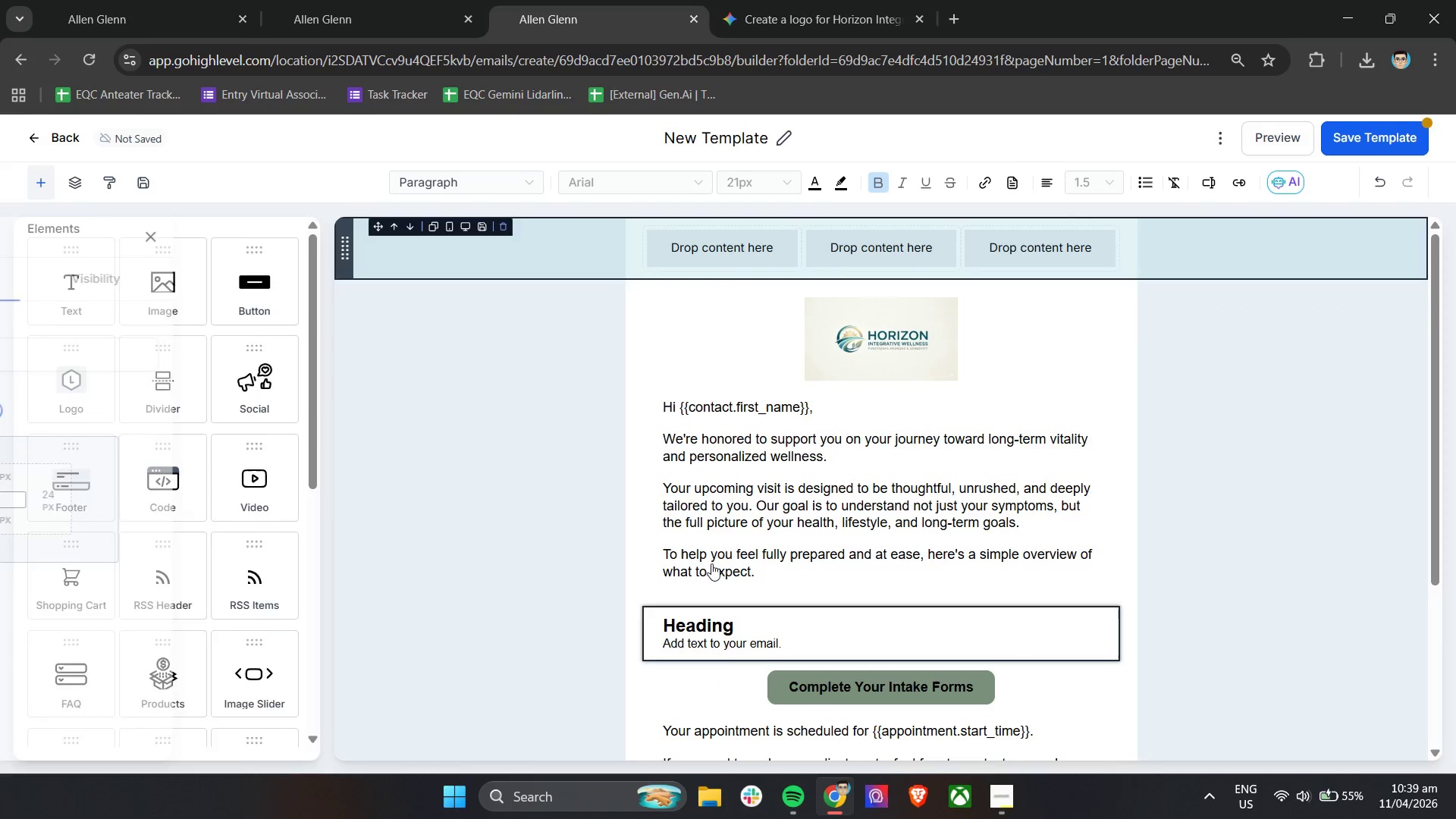 
scroll: coordinate [777, 543], scroll_direction: down, amount: 4.0
 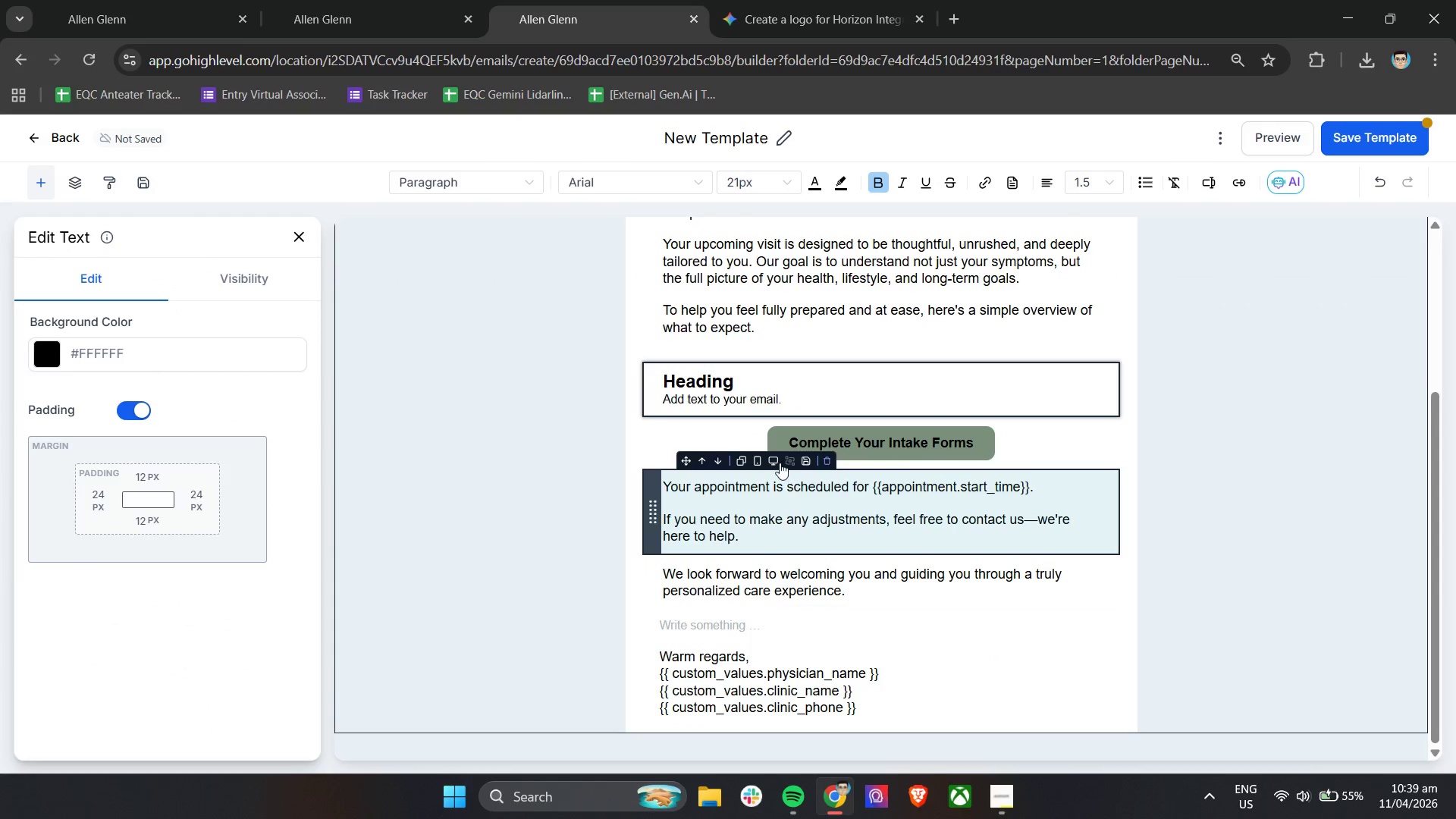 
scroll: coordinate [835, 536], scroll_direction: up, amount: 8.0
 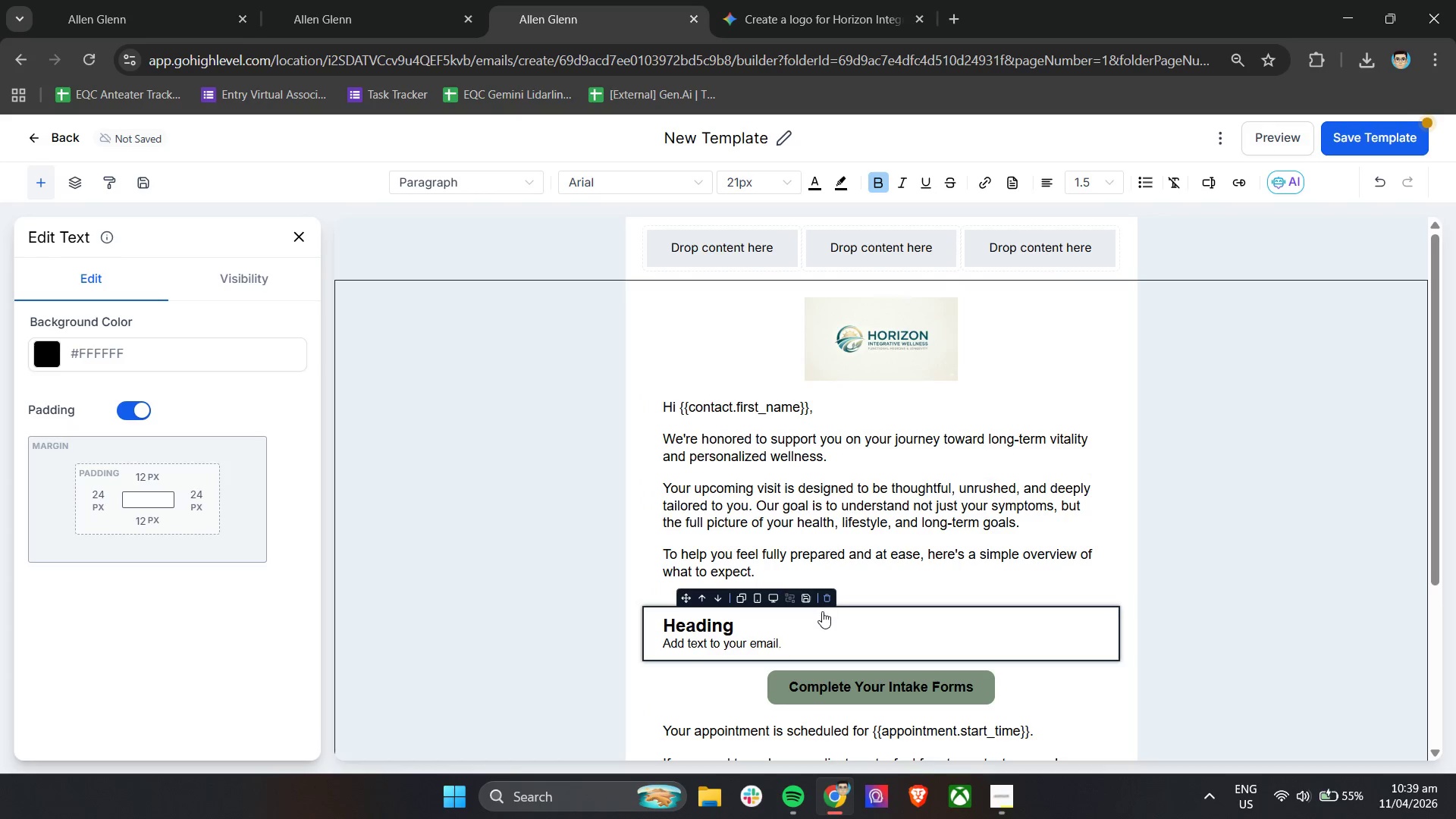 
left_click([827, 601])
 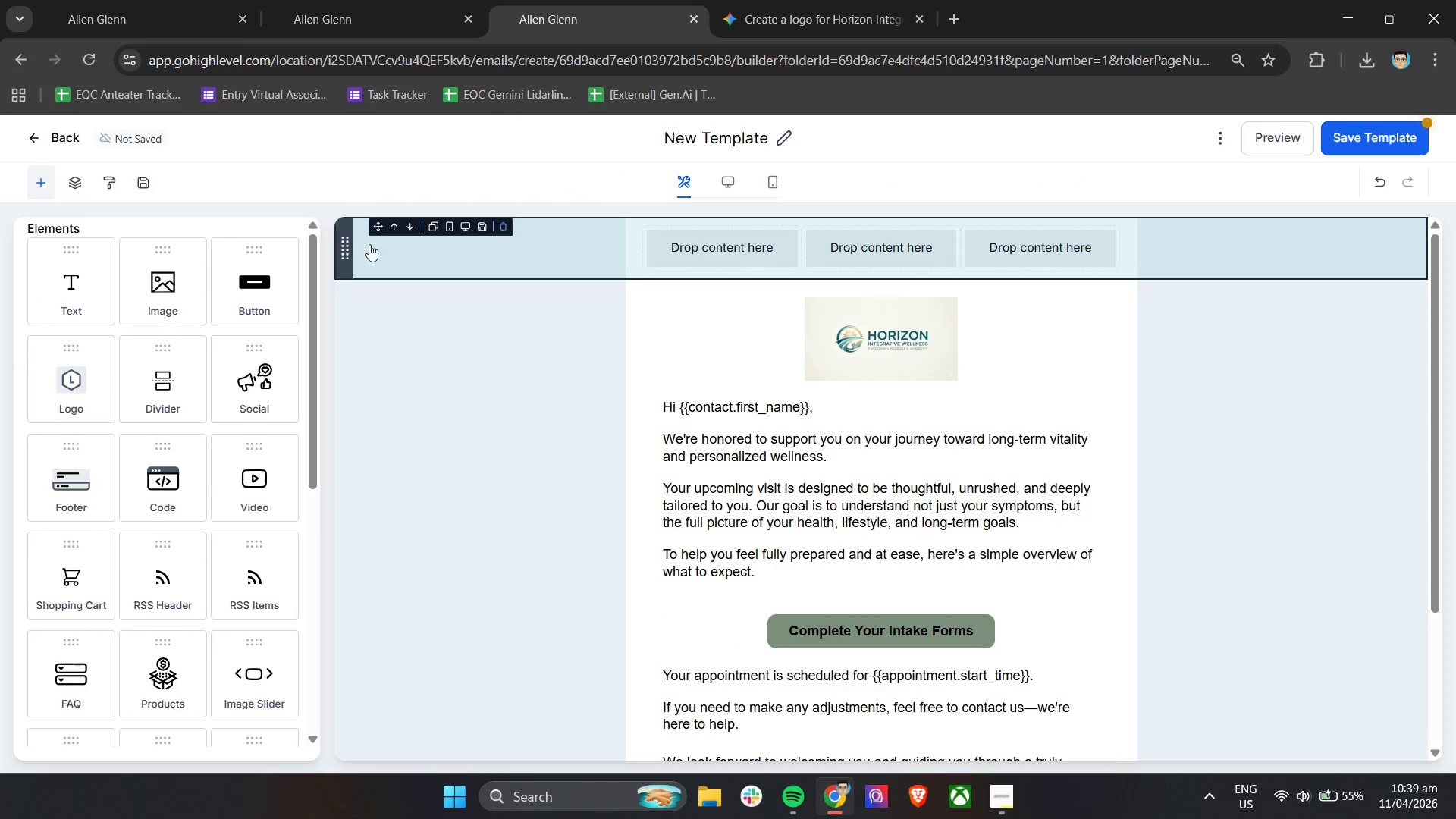 
left_click_drag(start_coordinate=[346, 246], to_coordinate=[355, 541])
 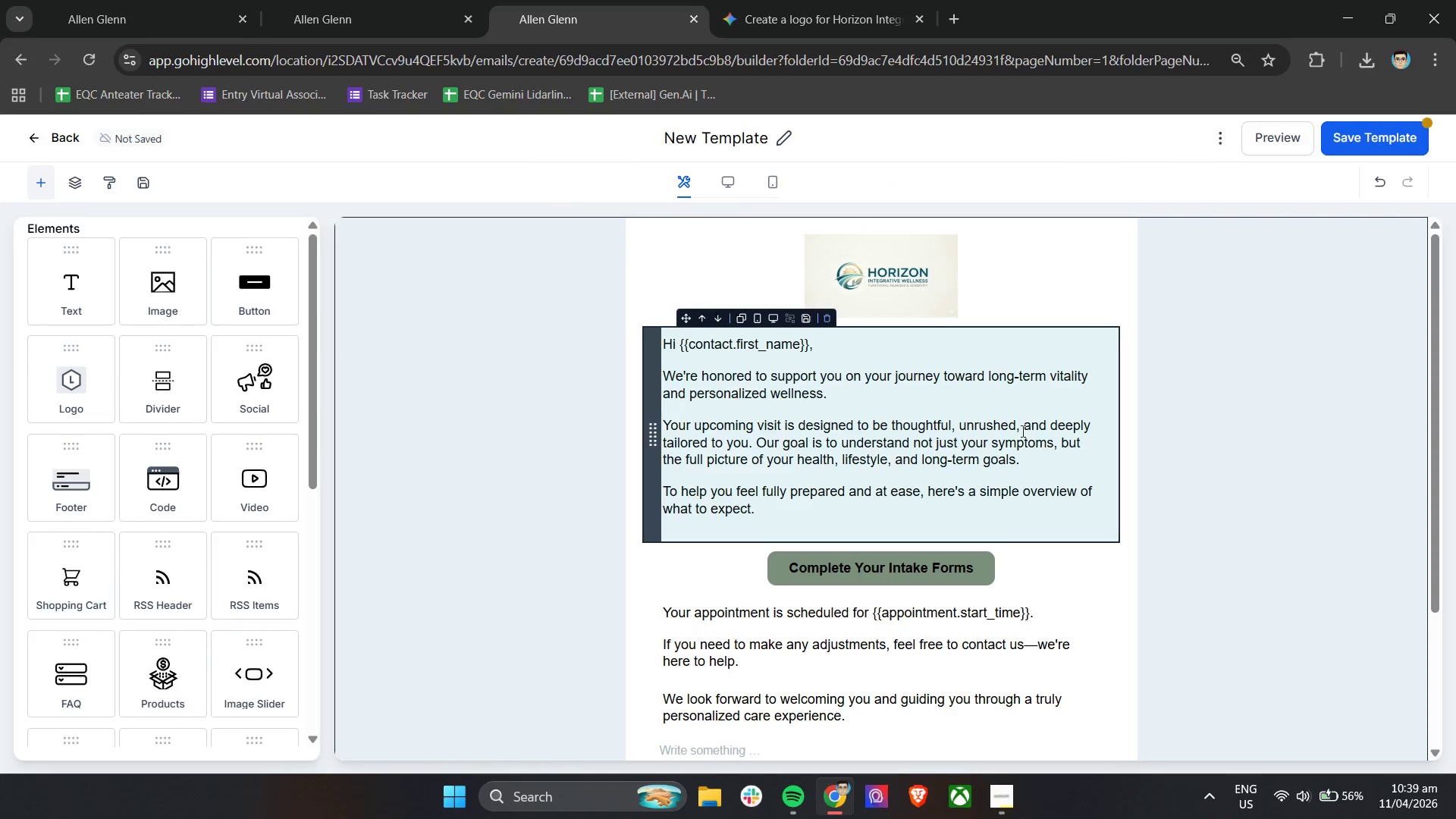 
scroll: coordinate [868, 651], scroll_direction: down, amount: 5.0
 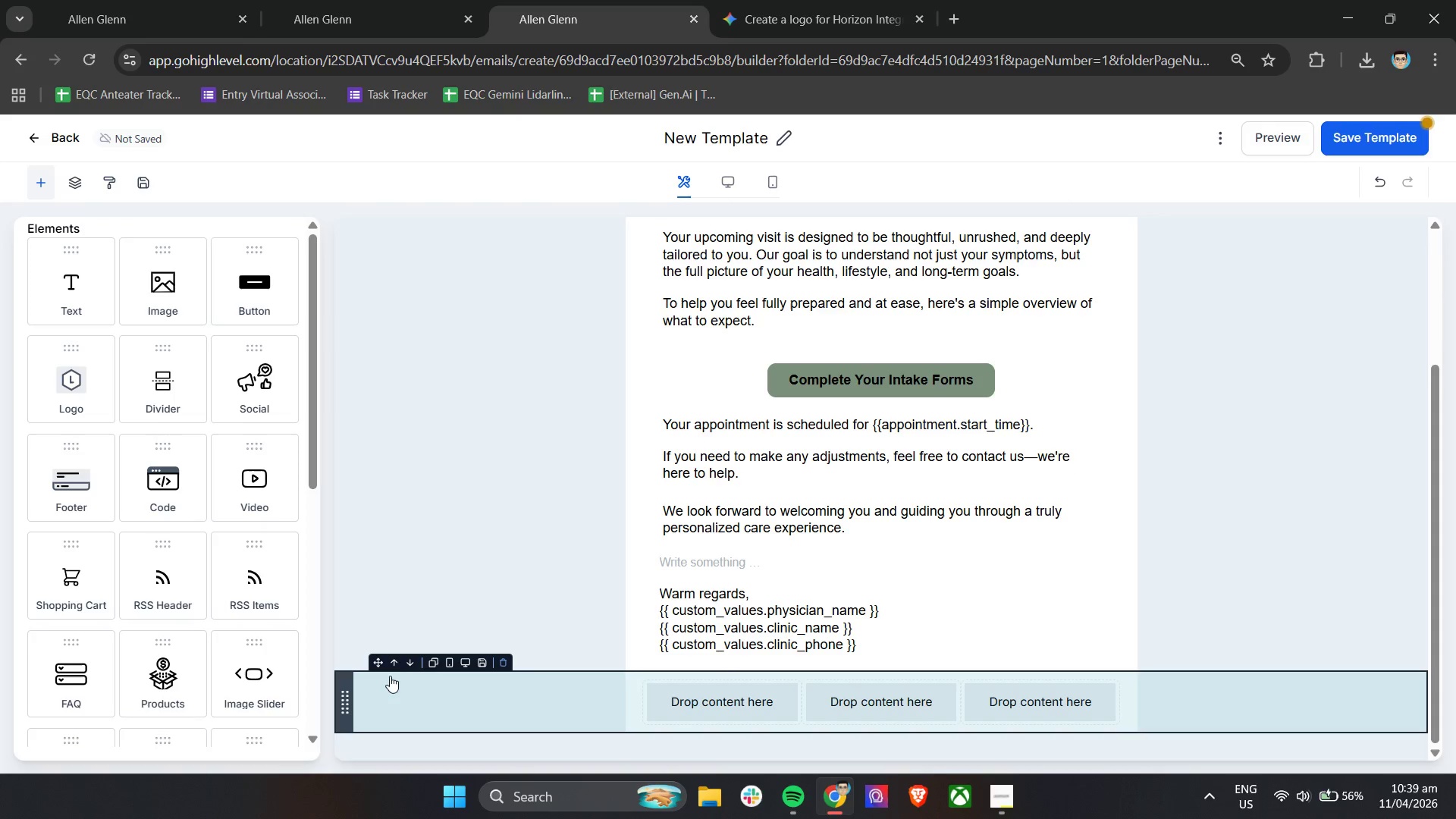 
left_click([394, 661])
 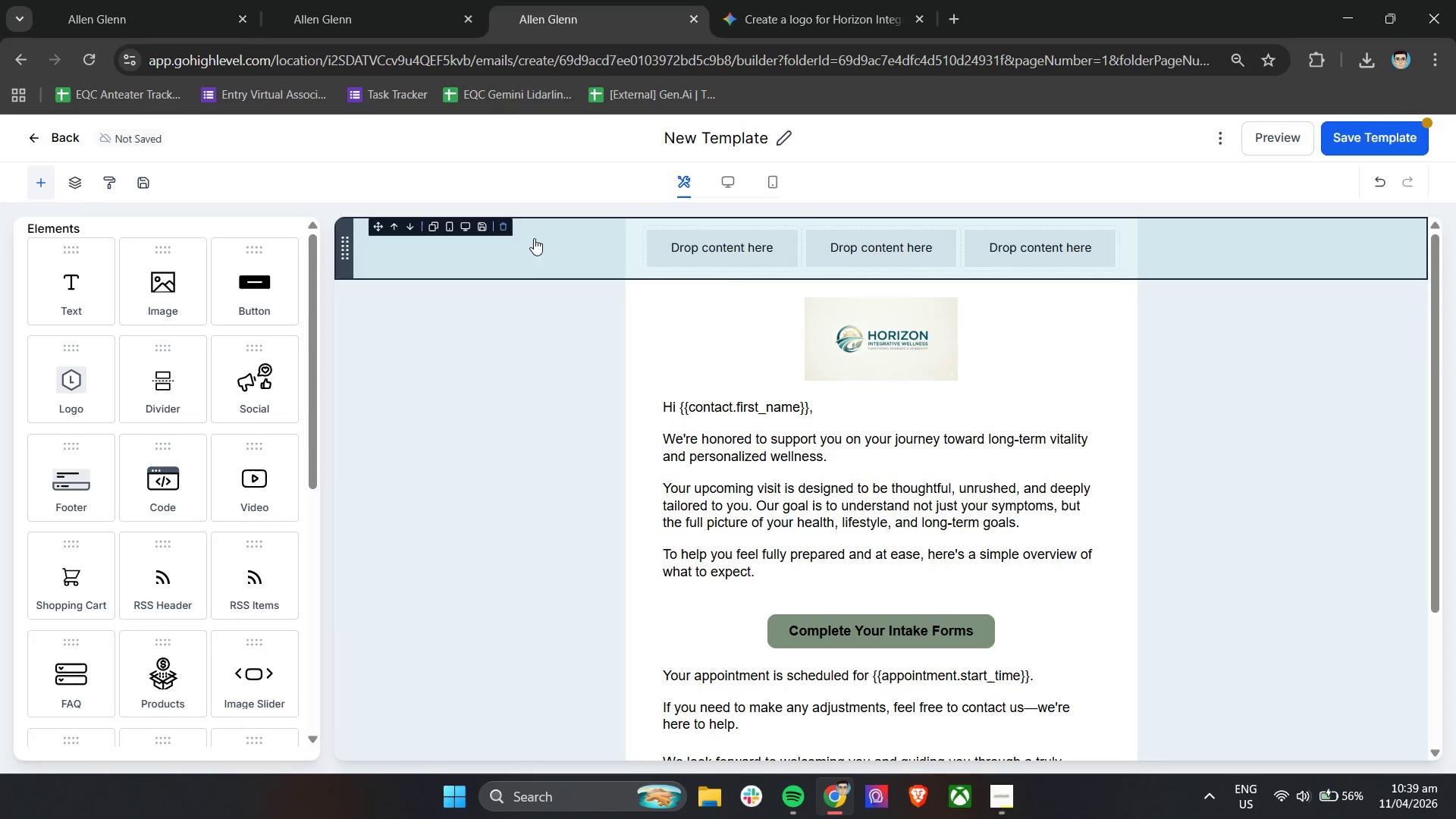 
left_click([504, 224])
 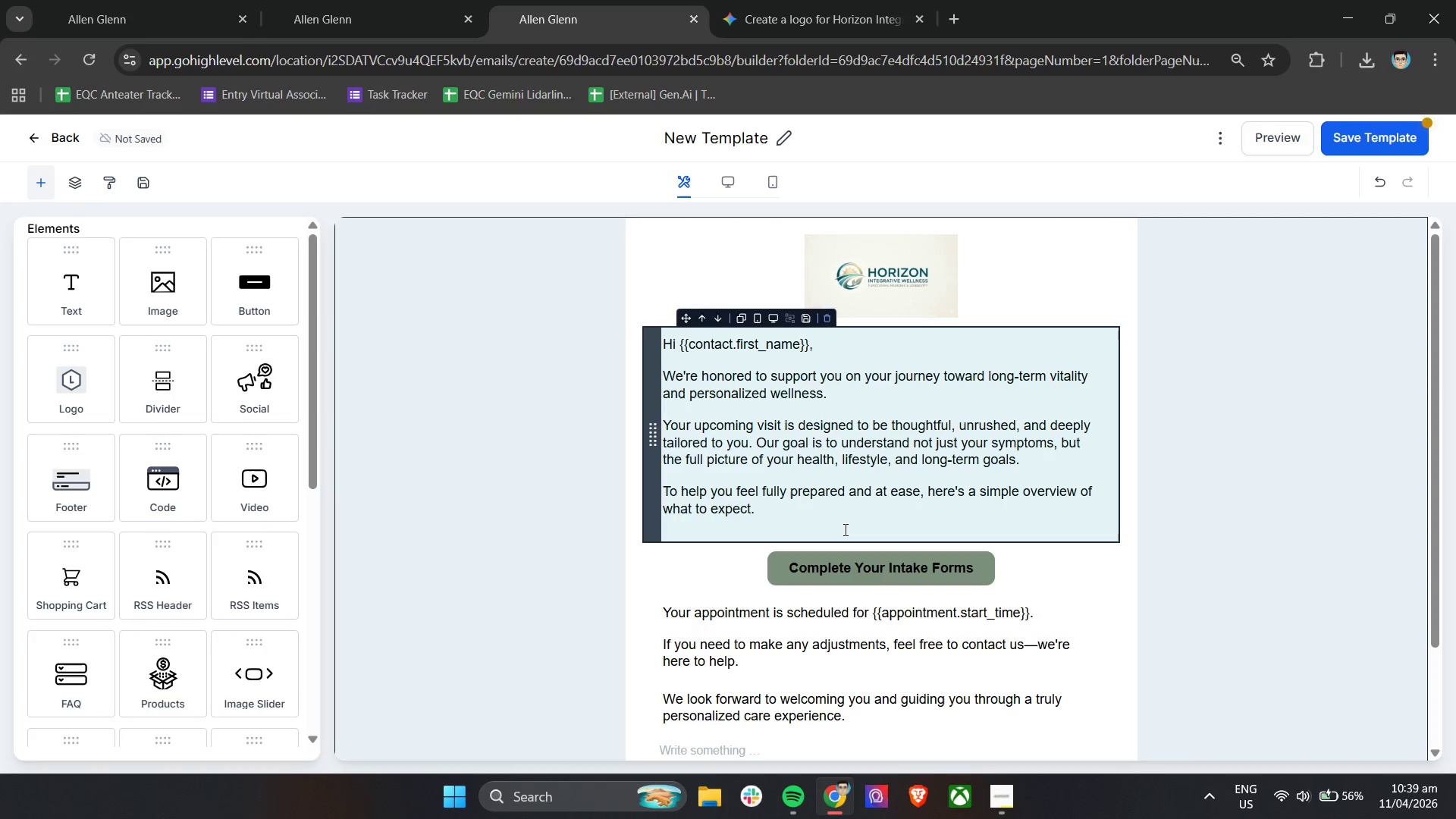 
scroll: coordinate [236, 544], scroll_direction: none, amount: 0.0
 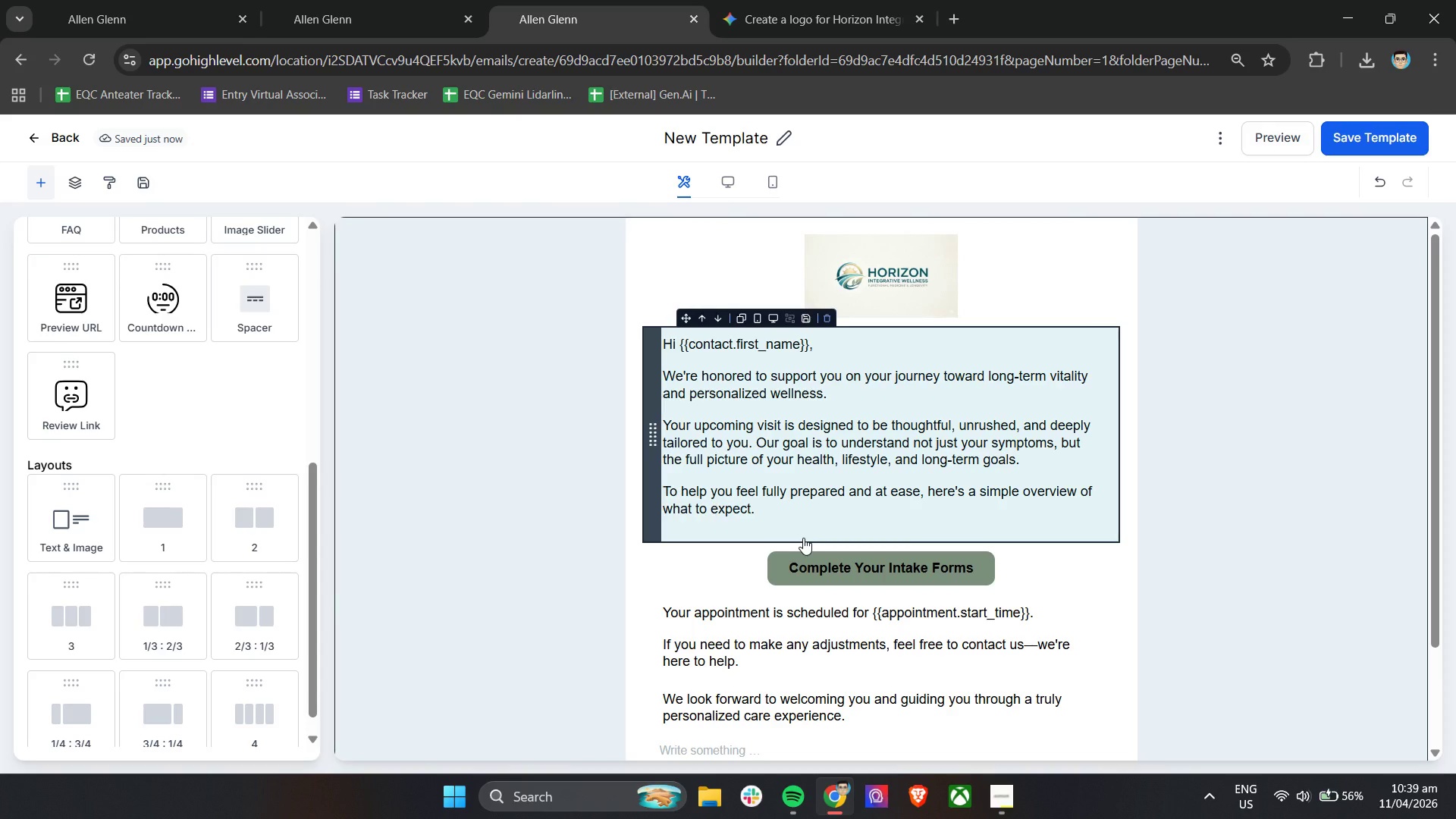 
wait(5.69)
 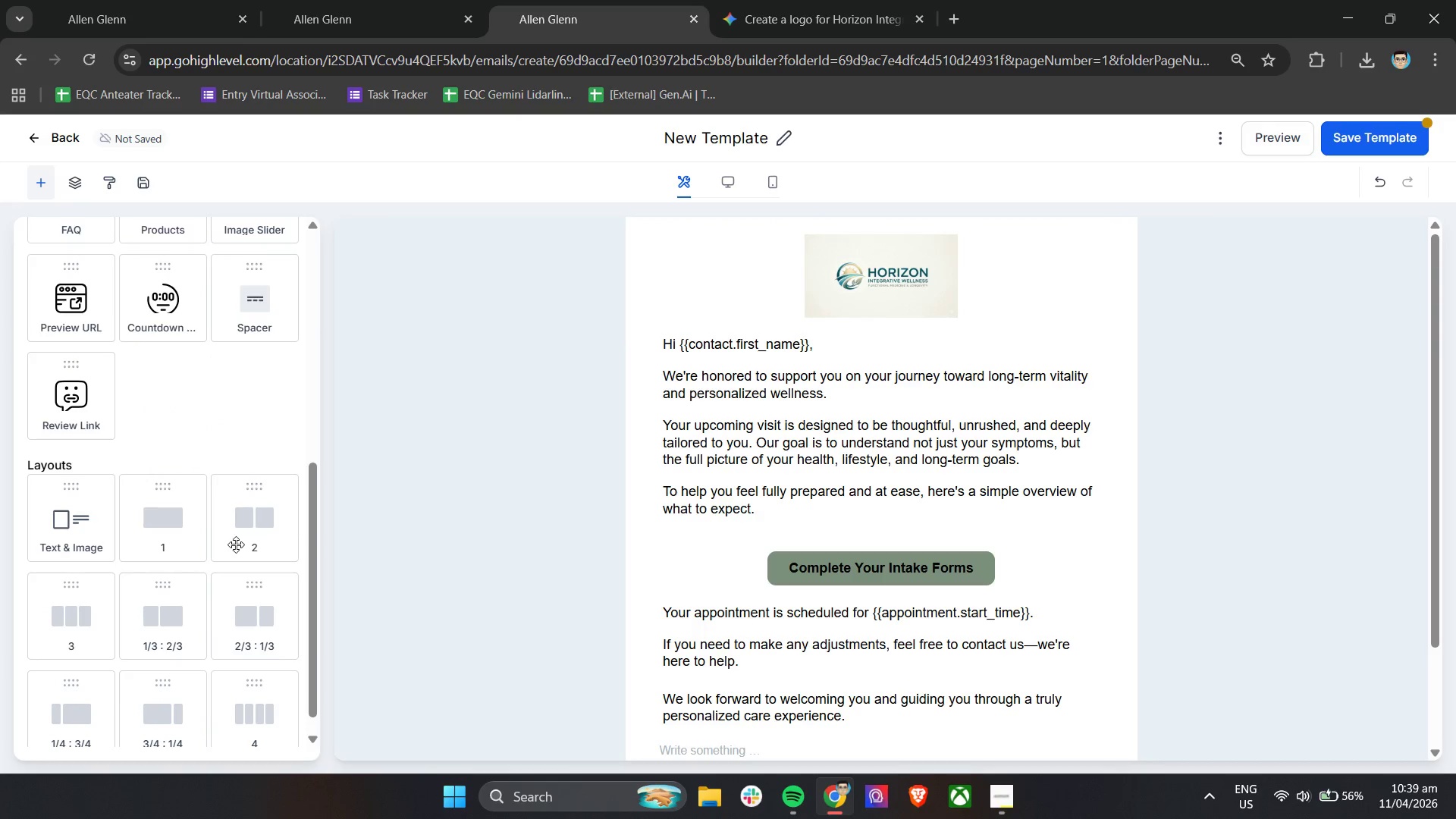 
scroll: coordinate [803, 538], scroll_direction: down, amount: 5.0
 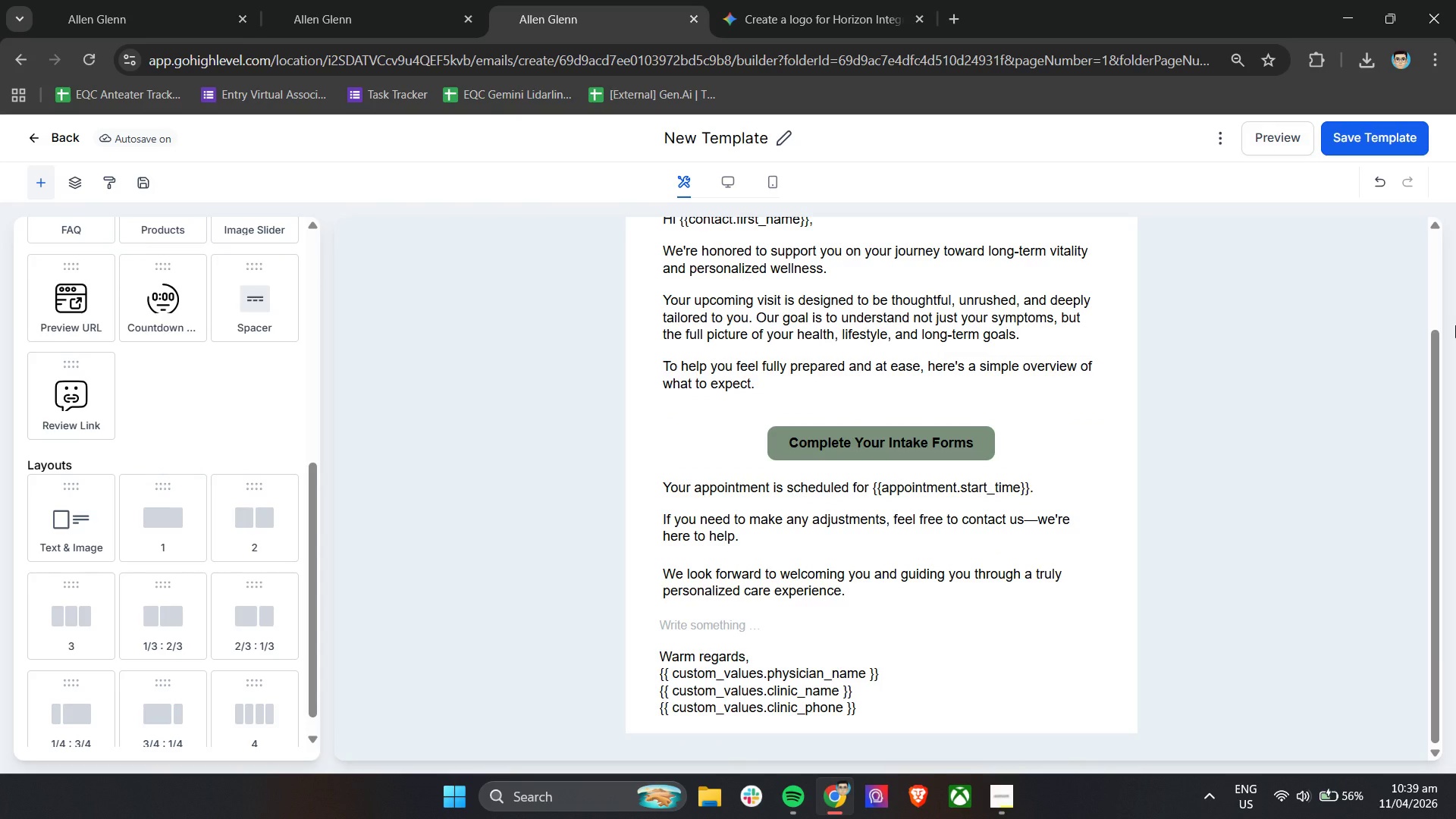 
wait(6.14)
 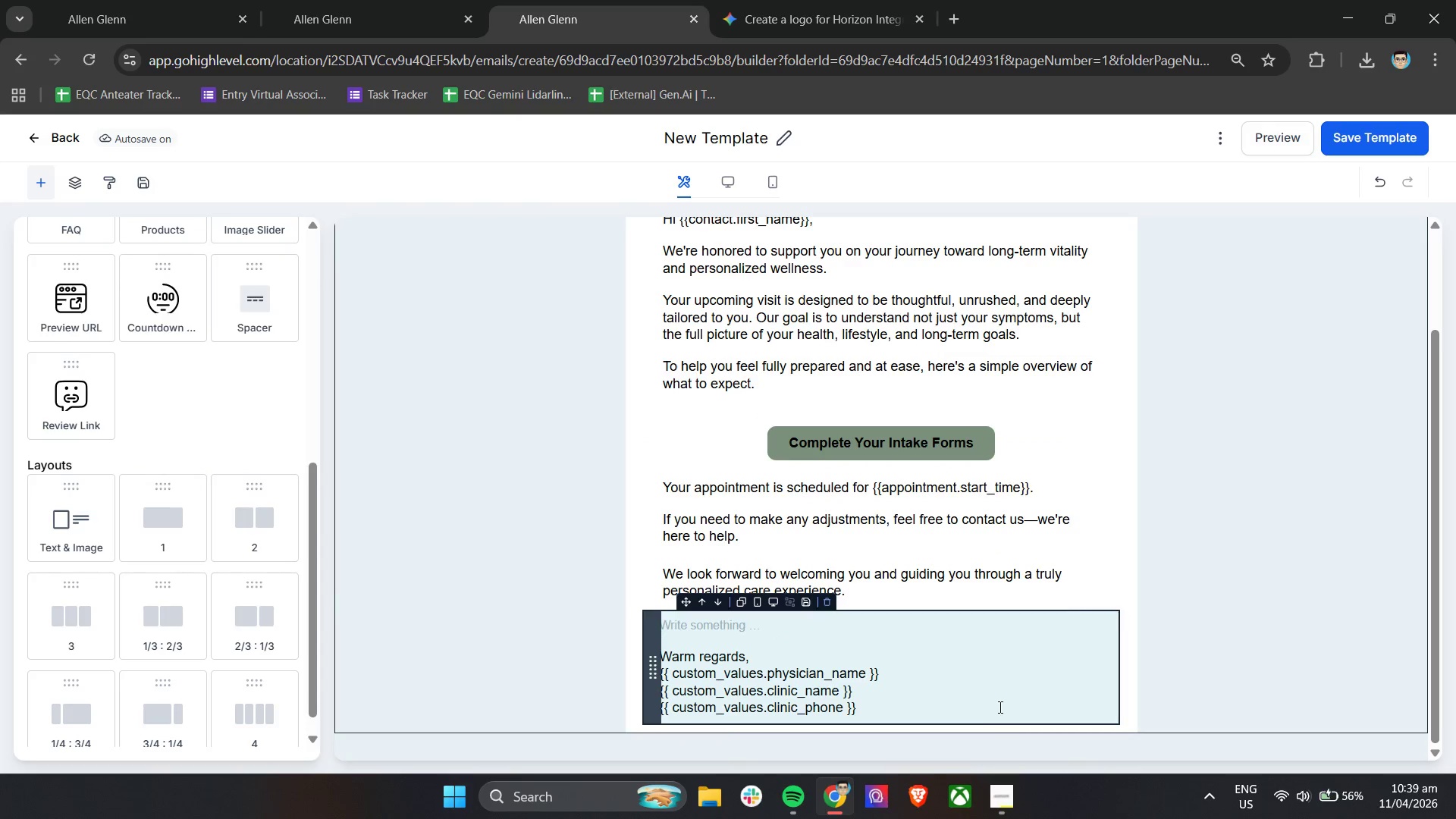 
left_click_drag(start_coordinate=[147, 494], to_coordinate=[725, 714])
 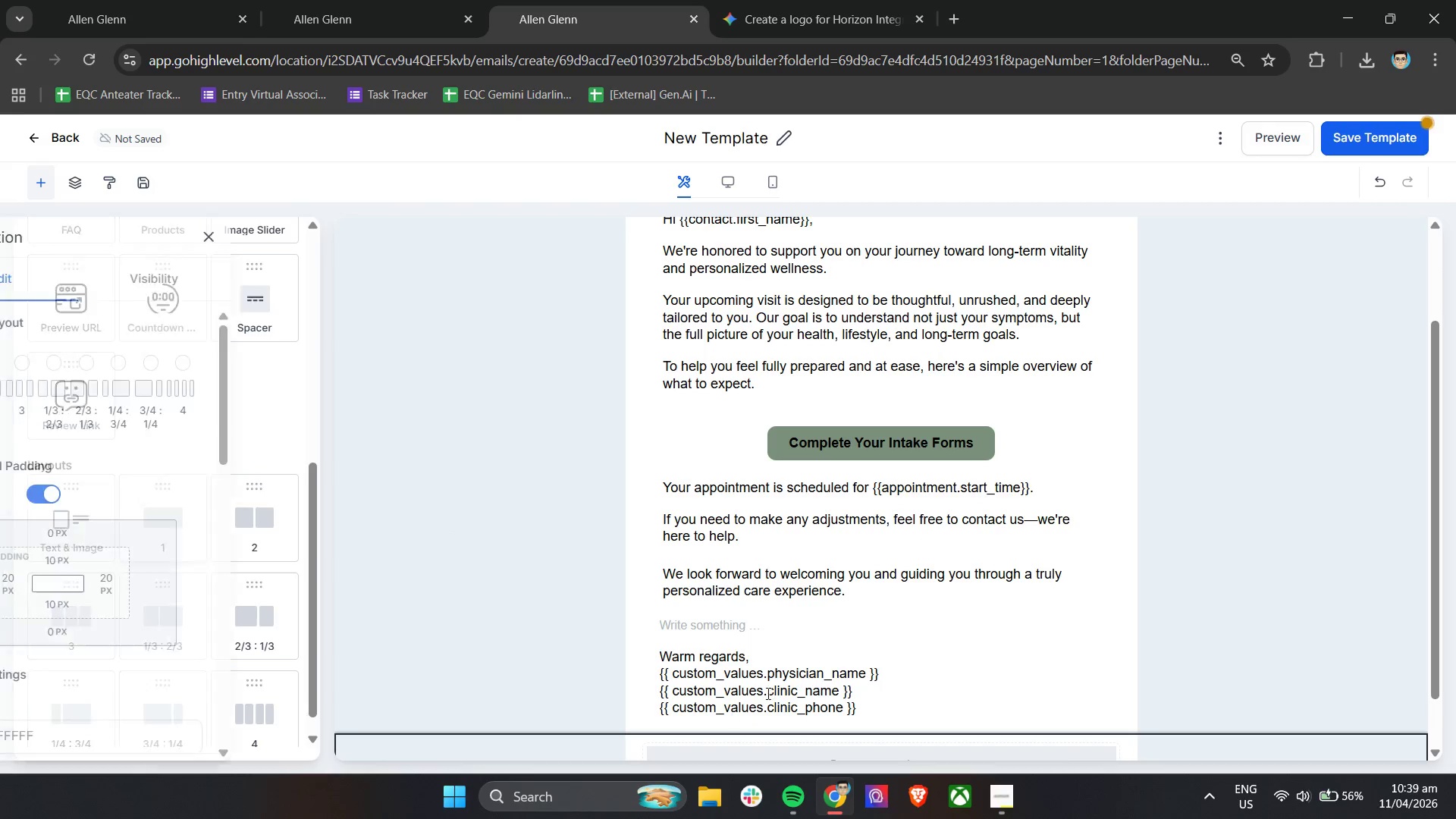 
scroll: coordinate [985, 673], scroll_direction: down, amount: 11.0
 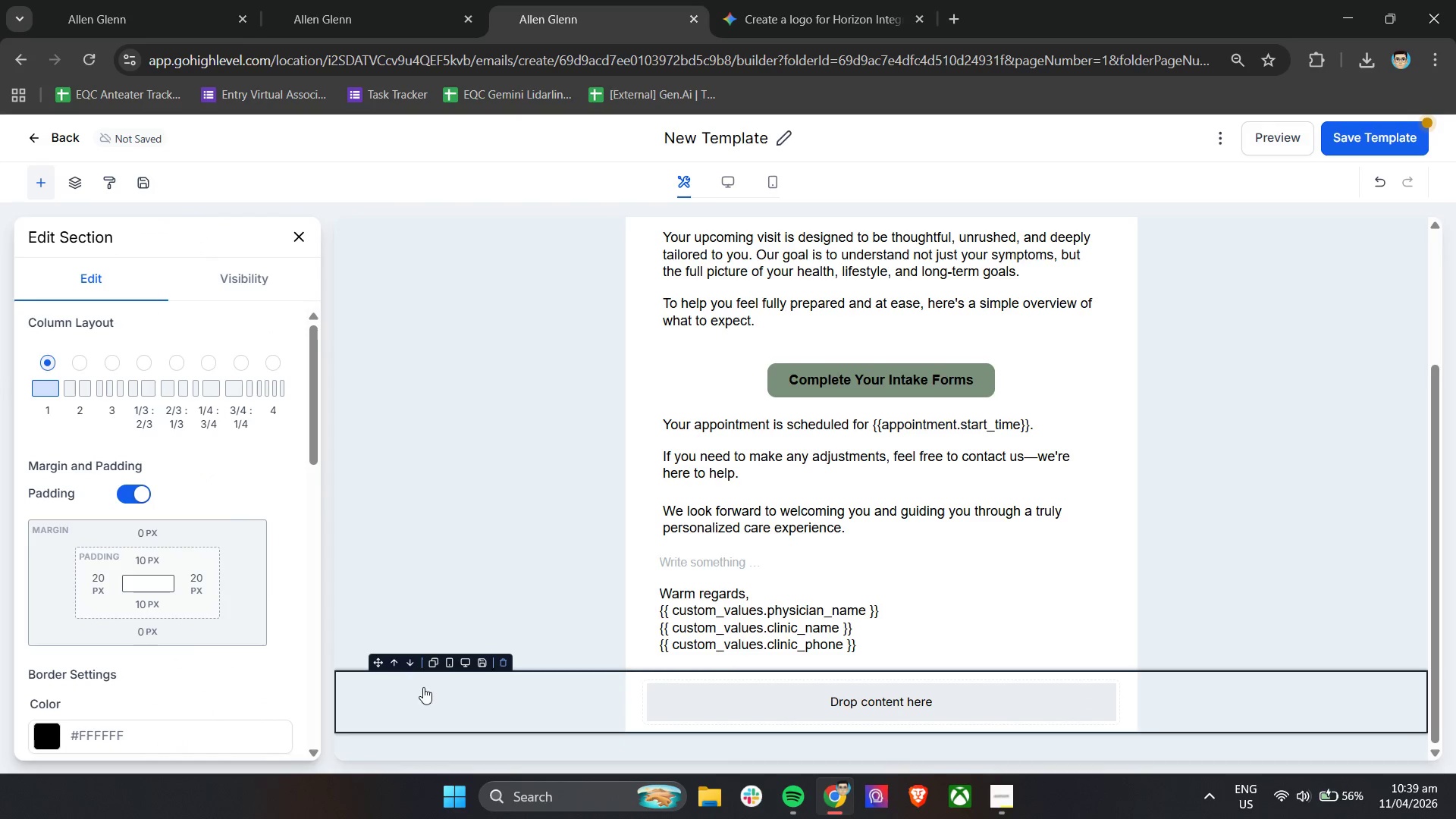 
left_click([505, 662])
 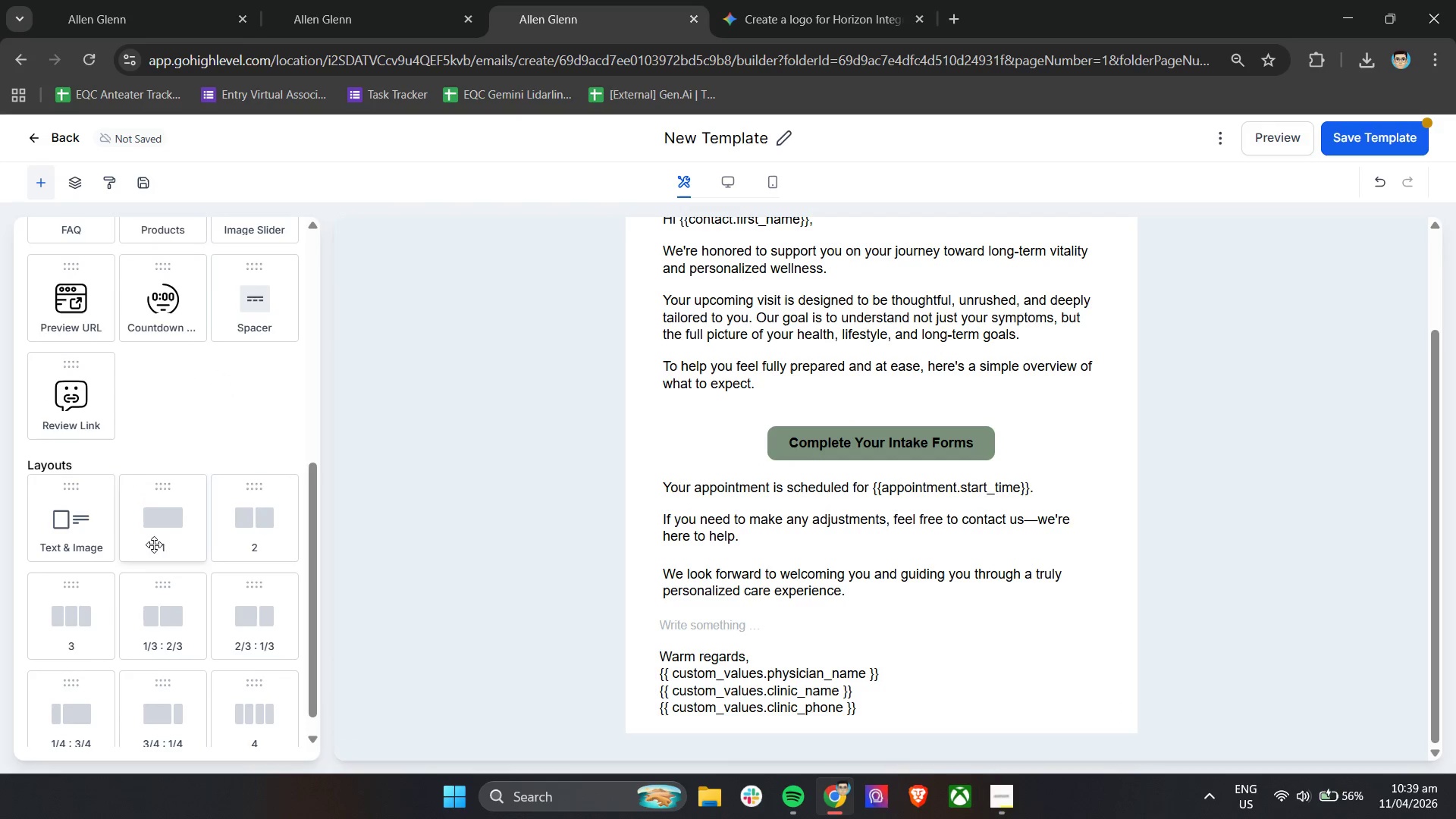 
left_click_drag(start_coordinate=[160, 535], to_coordinate=[729, 428])
 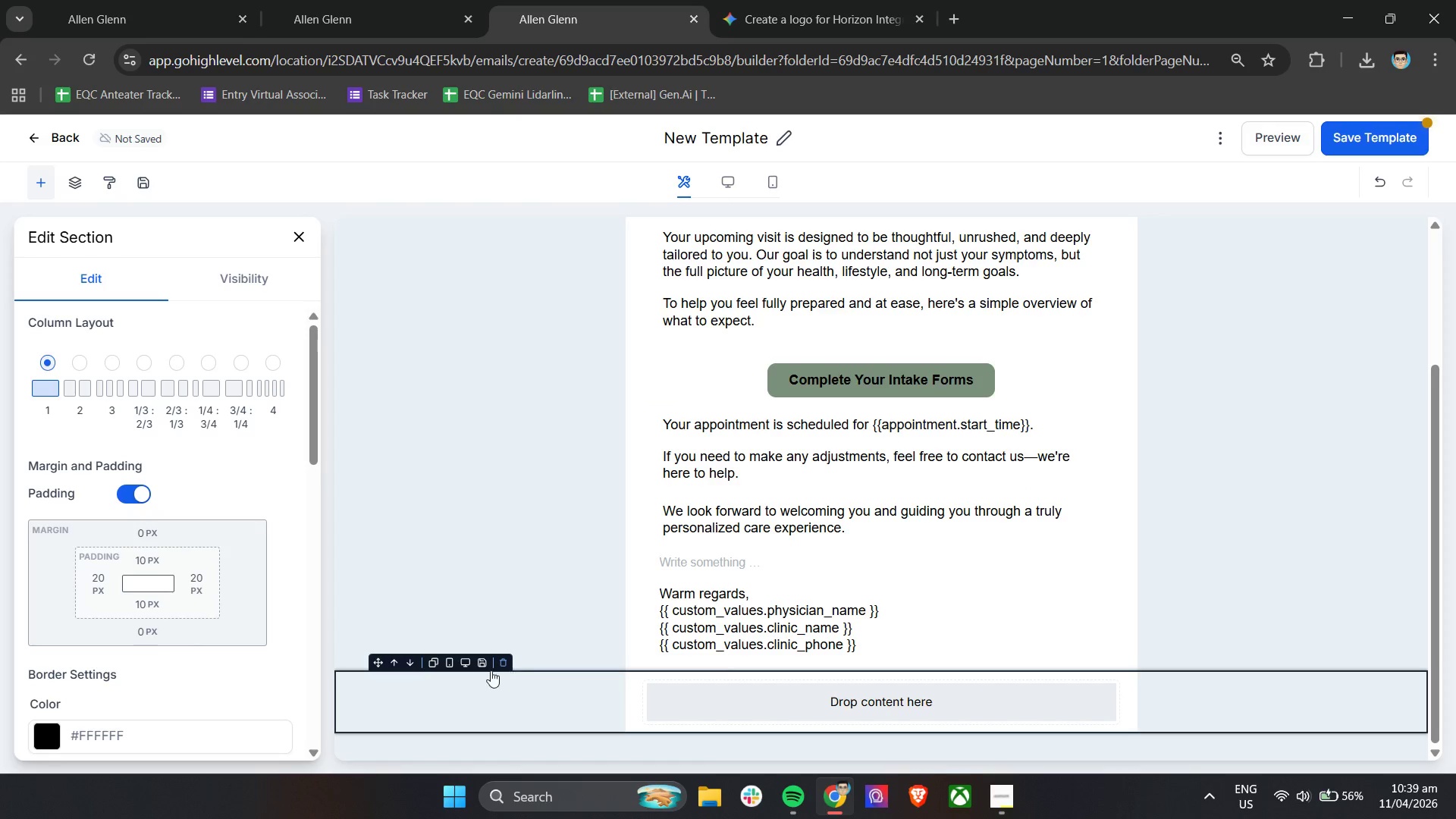 
scroll: coordinate [904, 456], scroll_direction: up, amount: 3.0
 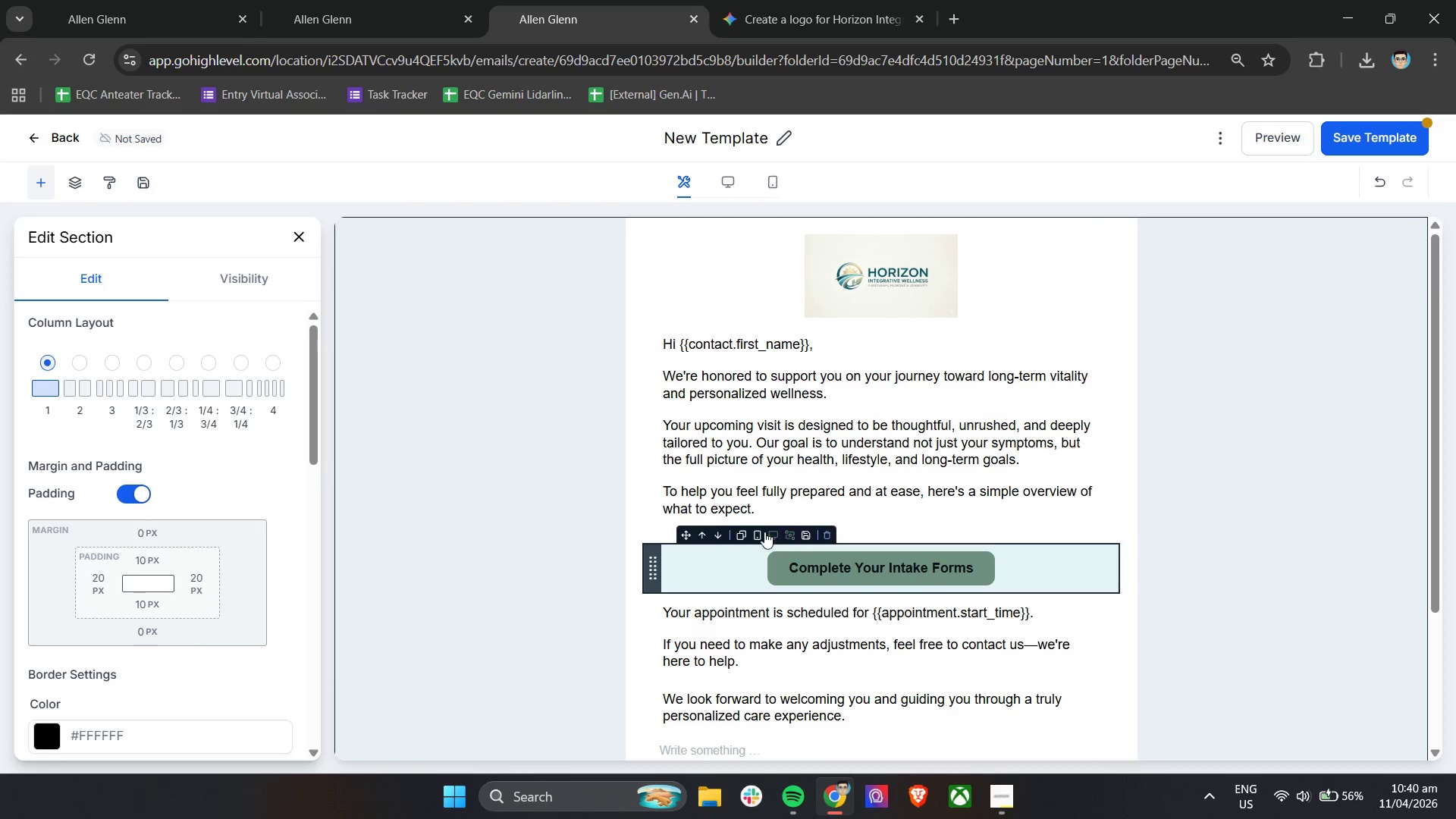 
left_click([713, 537])
 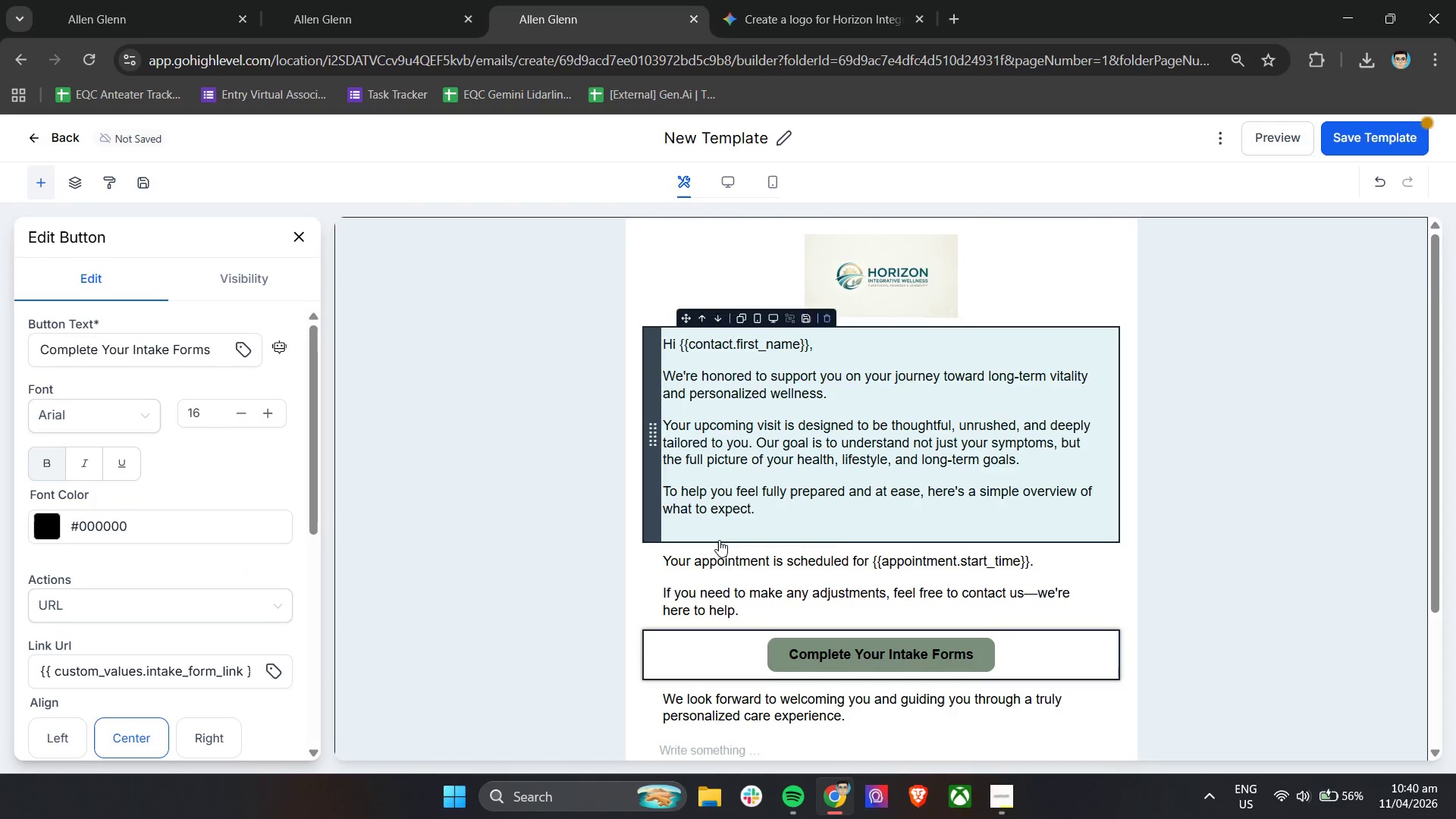 
scroll: coordinate [748, 554], scroll_direction: down, amount: 4.0
 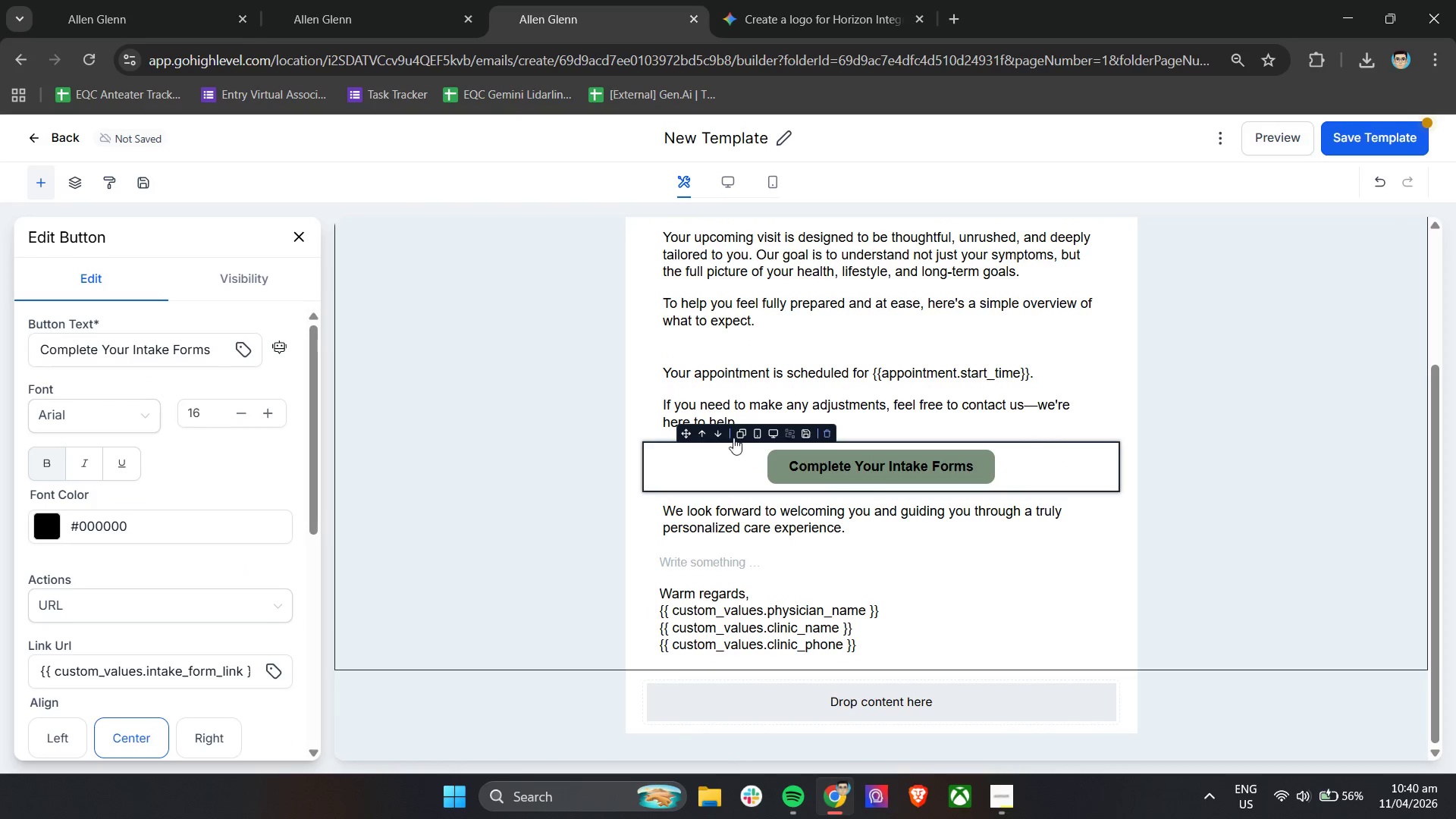 
left_click([717, 435])
 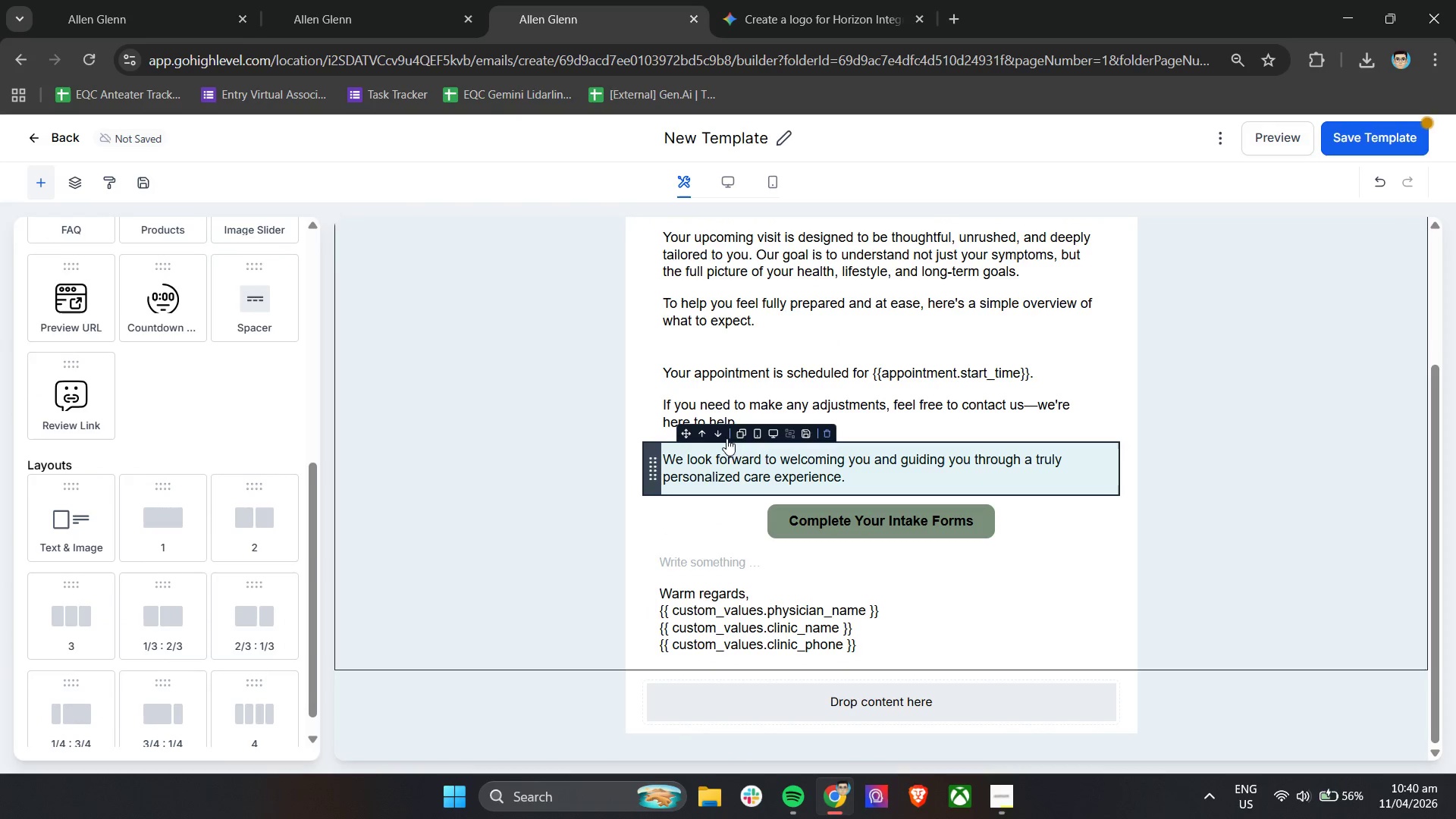 
left_click([720, 435])
 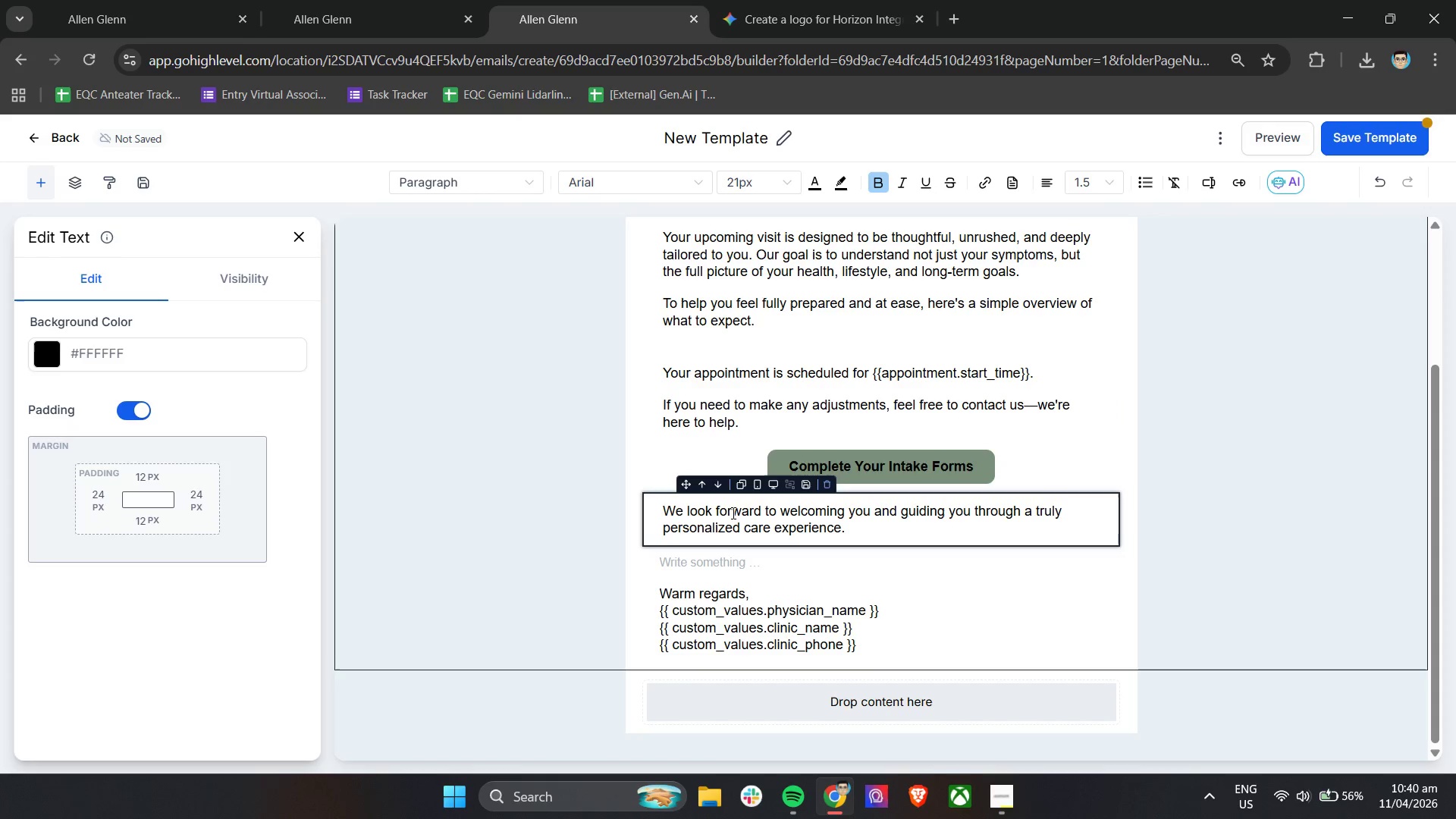 
wait(6.97)
 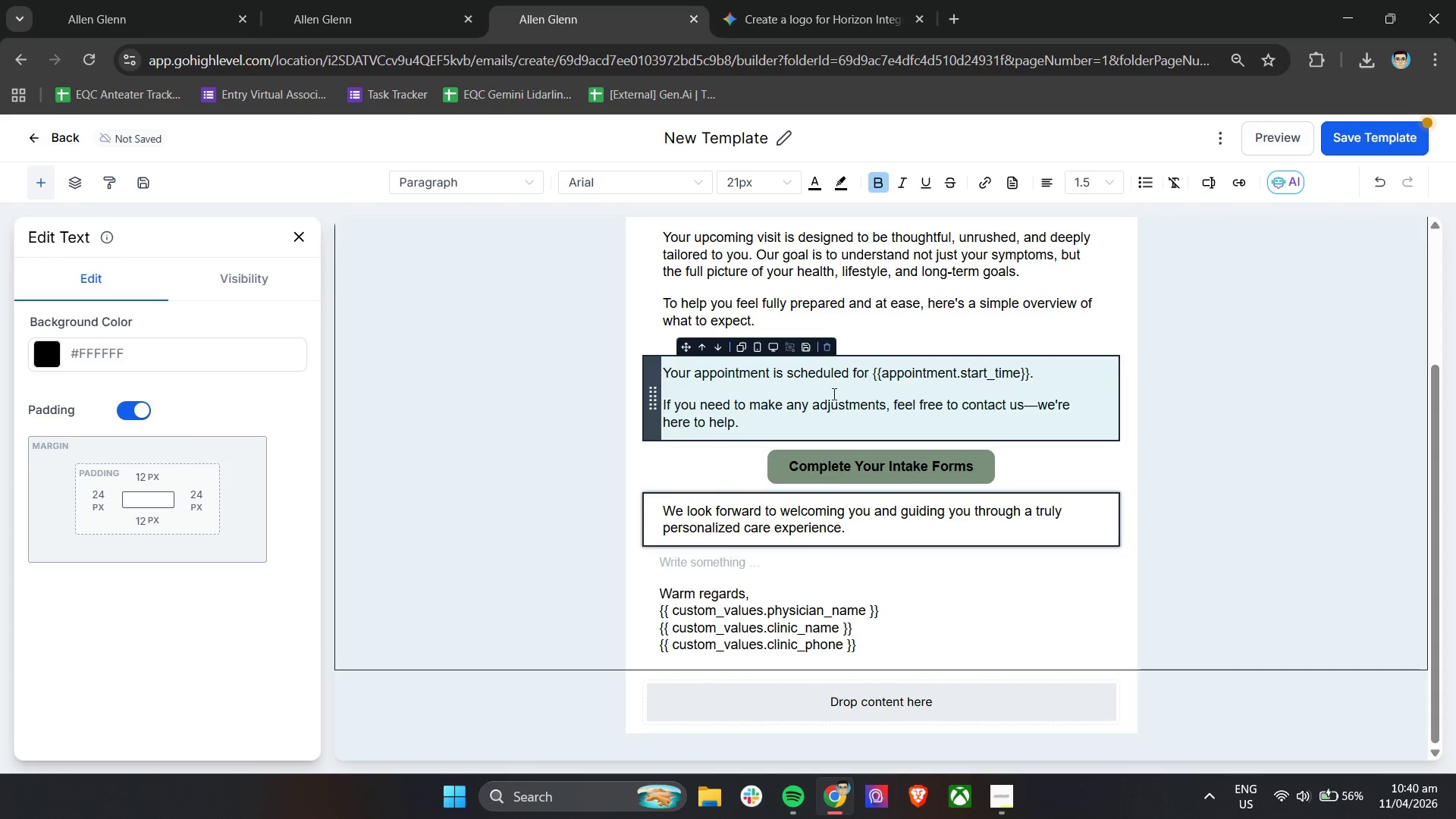 
left_click([724, 485])
 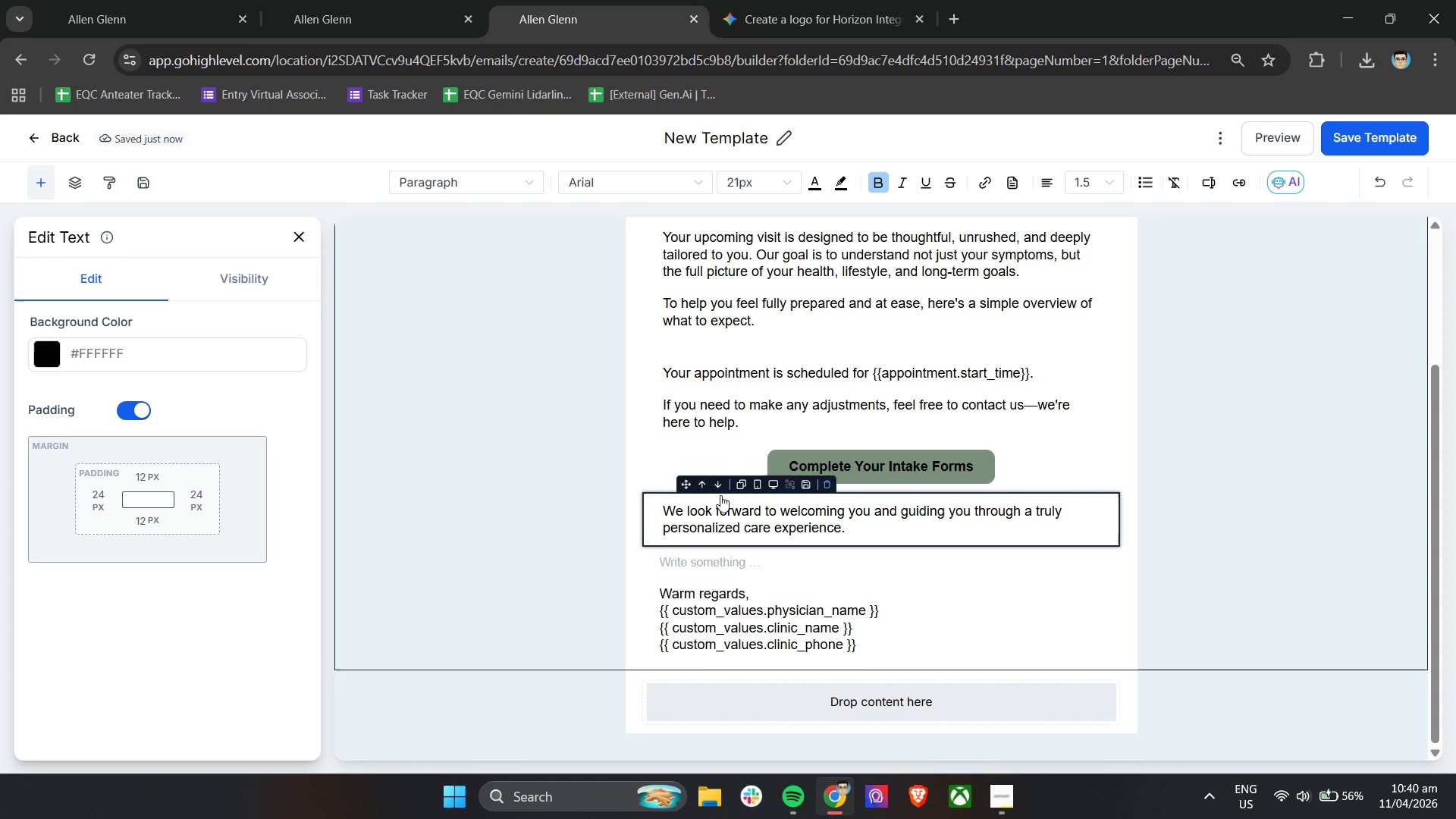 
left_click([720, 485])
 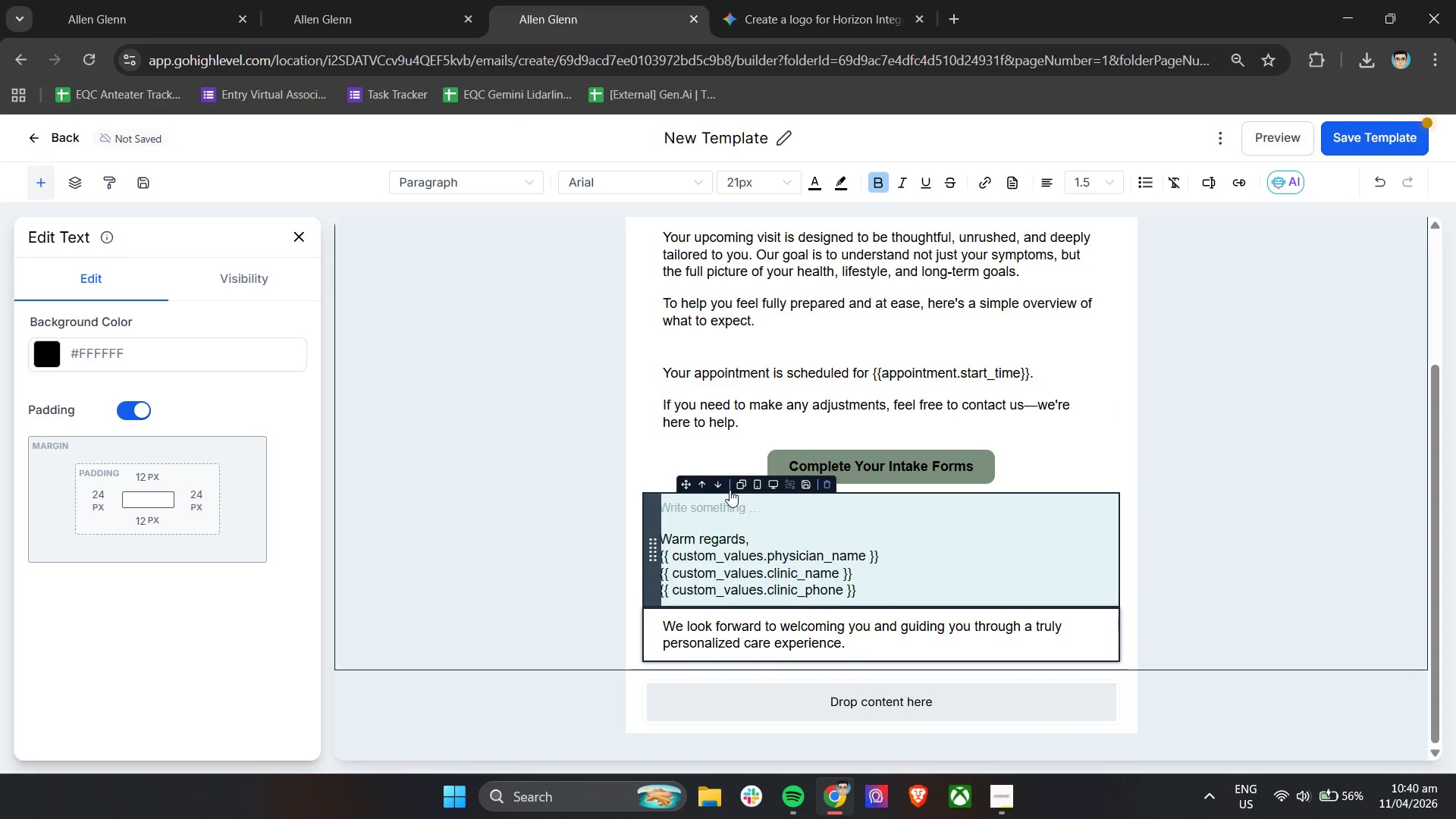 
left_click([720, 488])
 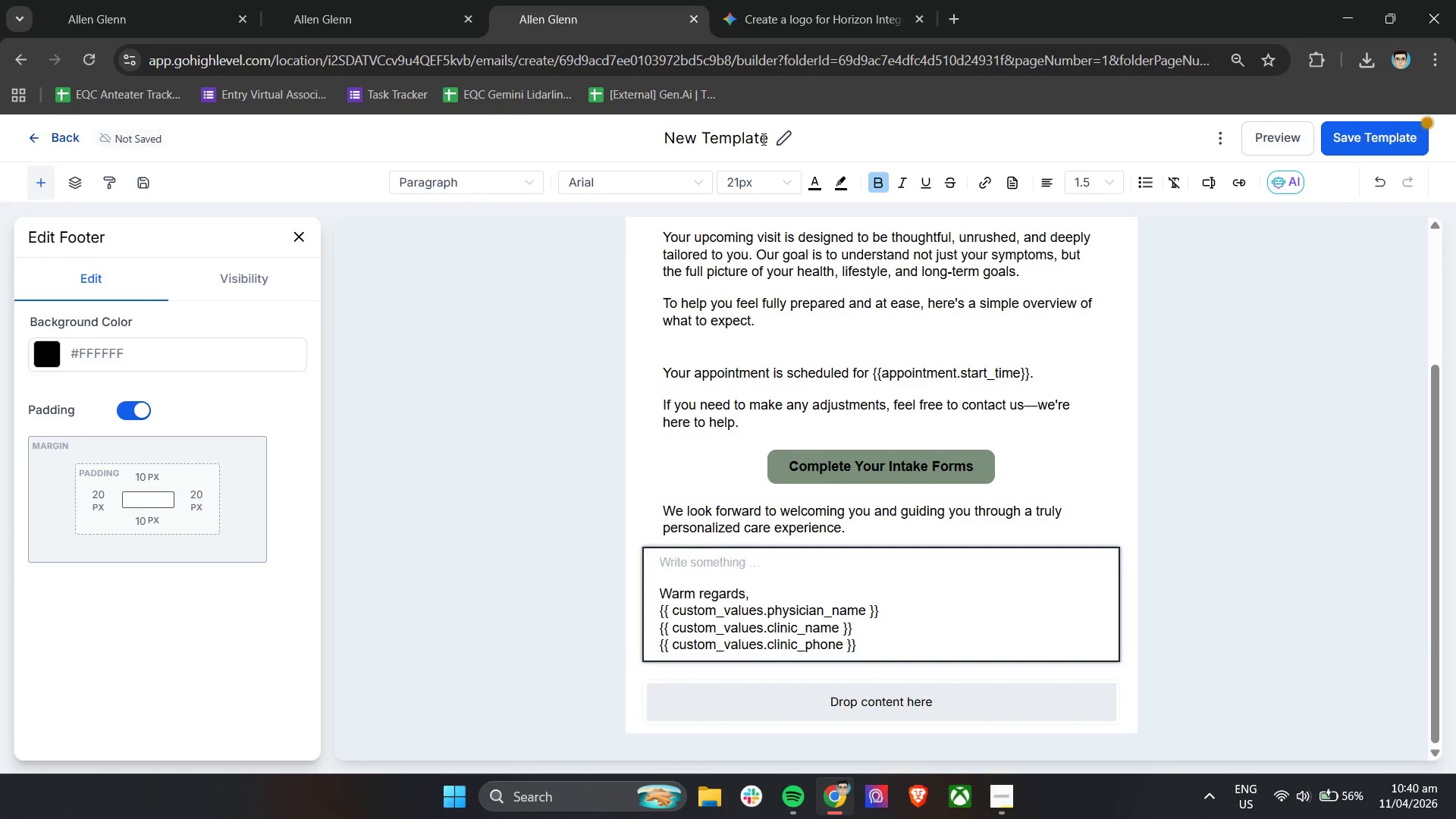 
wait(5.55)
 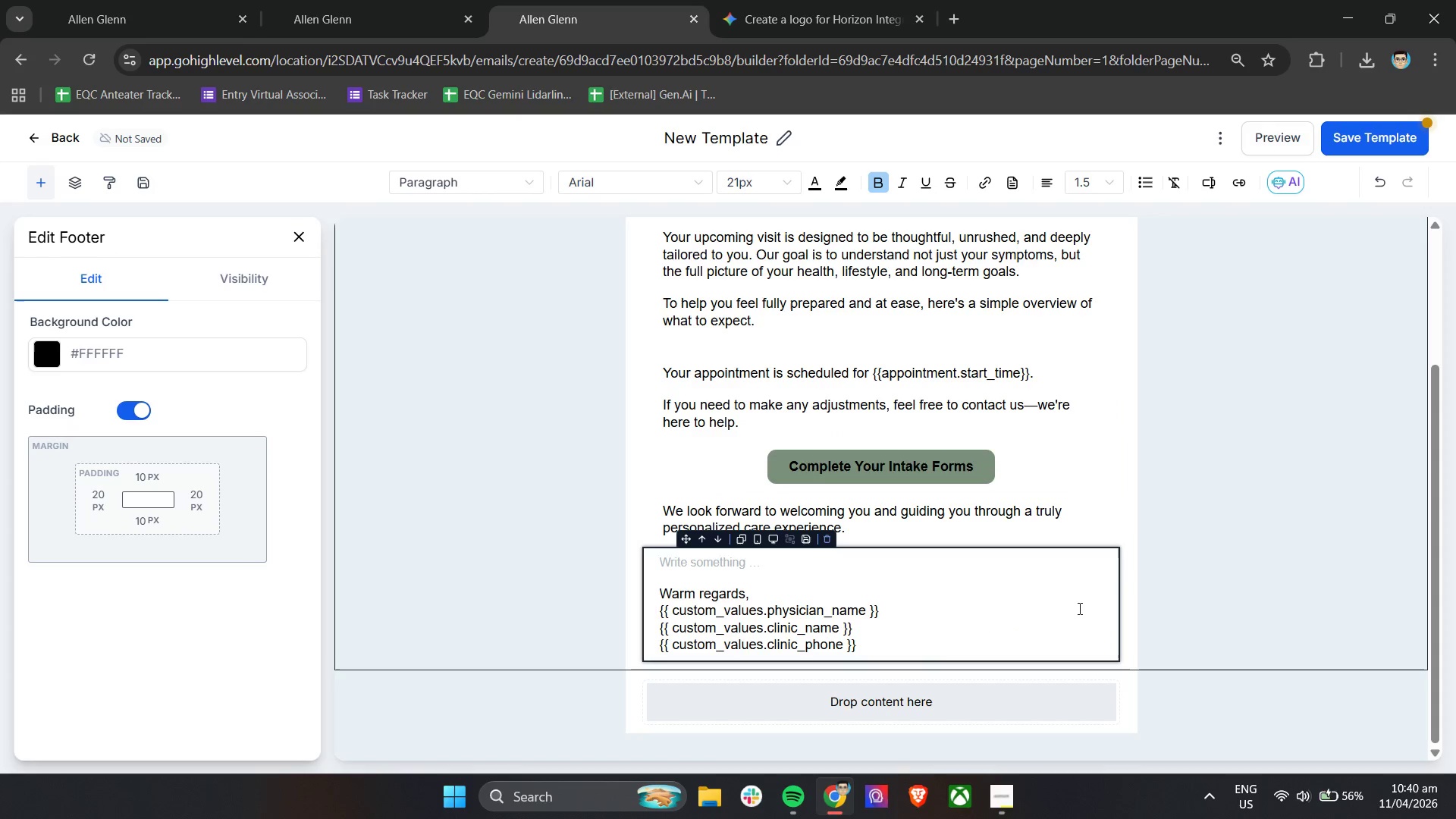 
left_click([977, 472])
 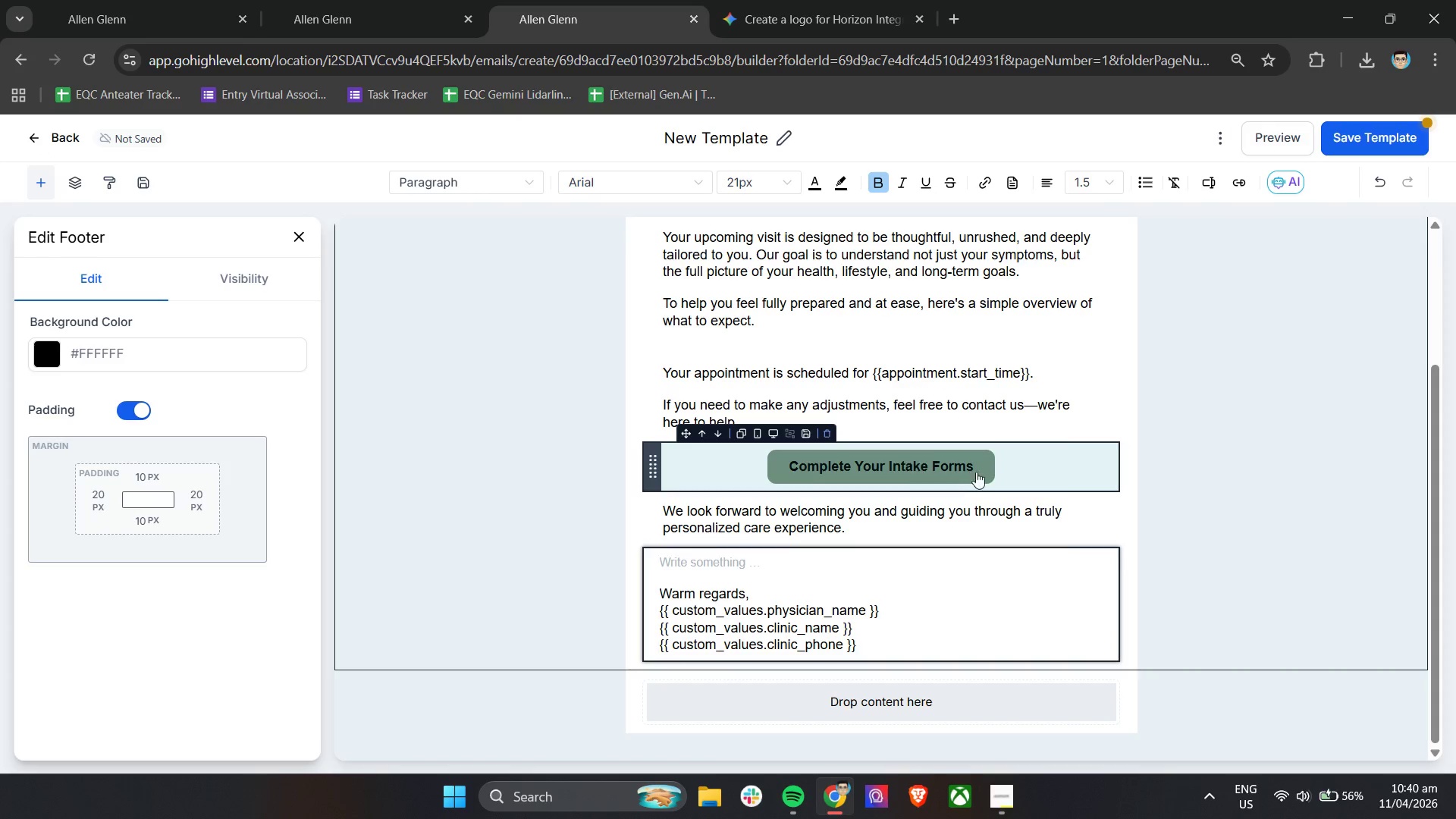 
key(Control+A)
 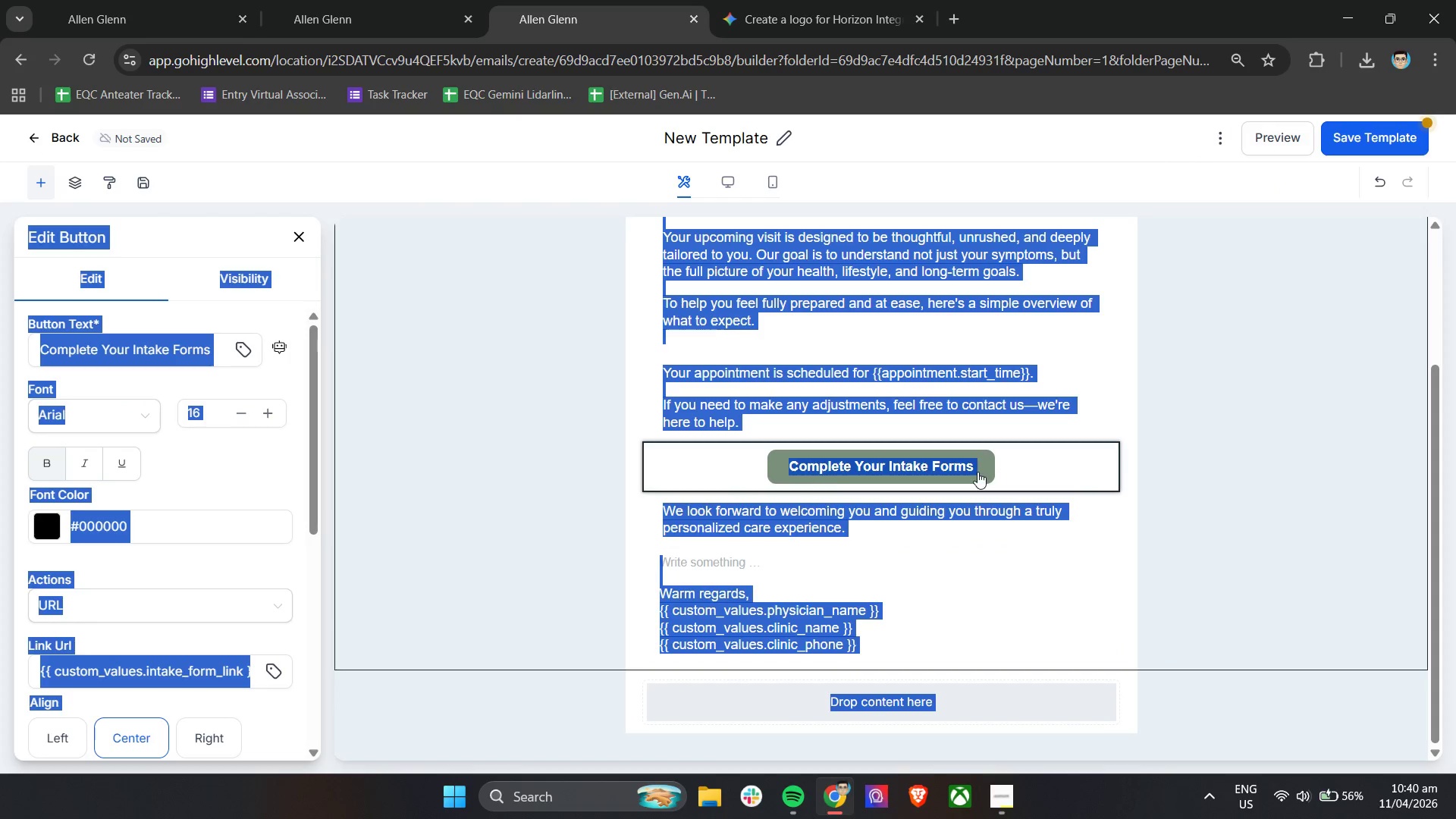 
key(Backspace)
 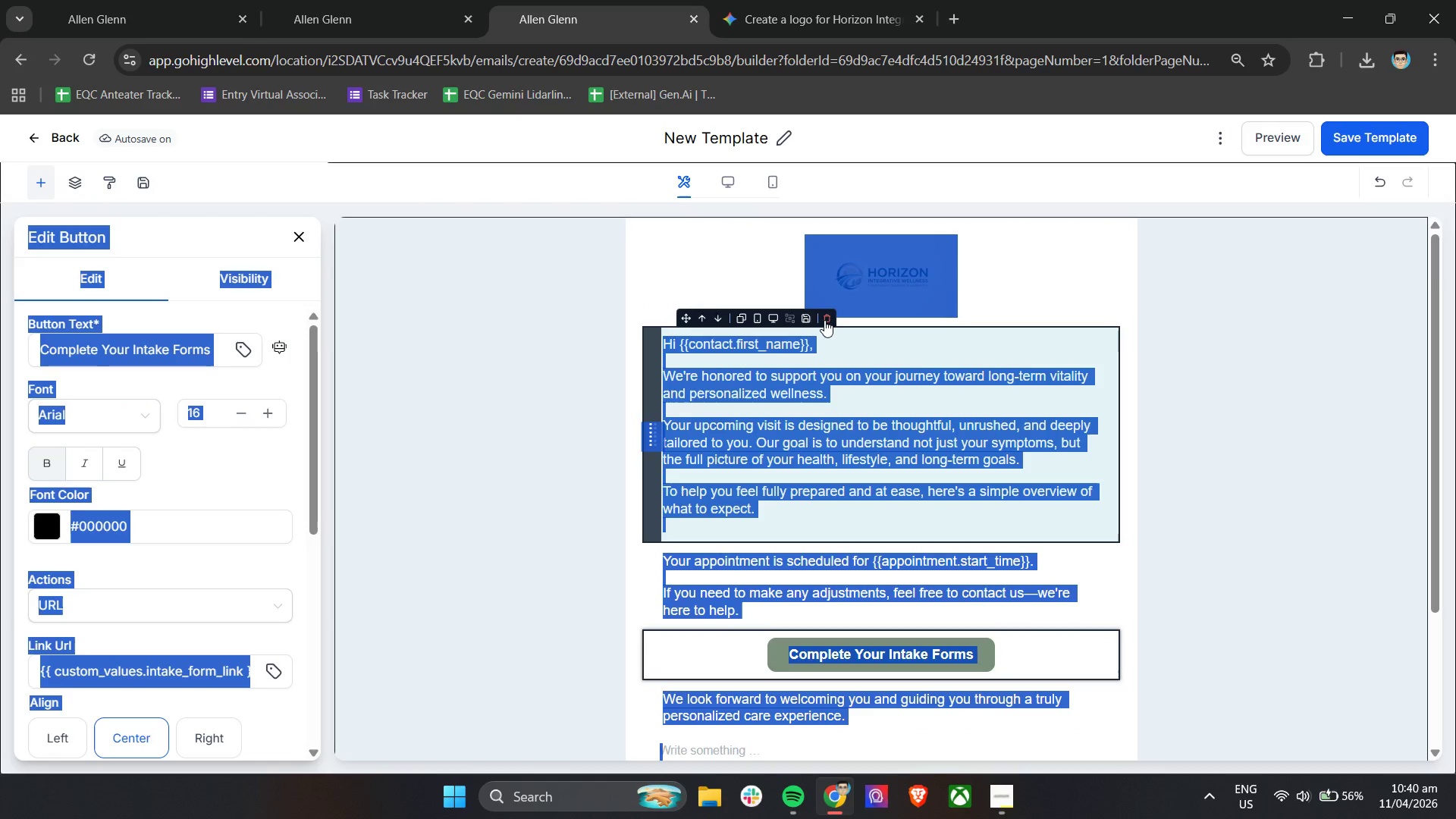 
scroll: coordinate [997, 548], scroll_direction: up, amount: 9.0
 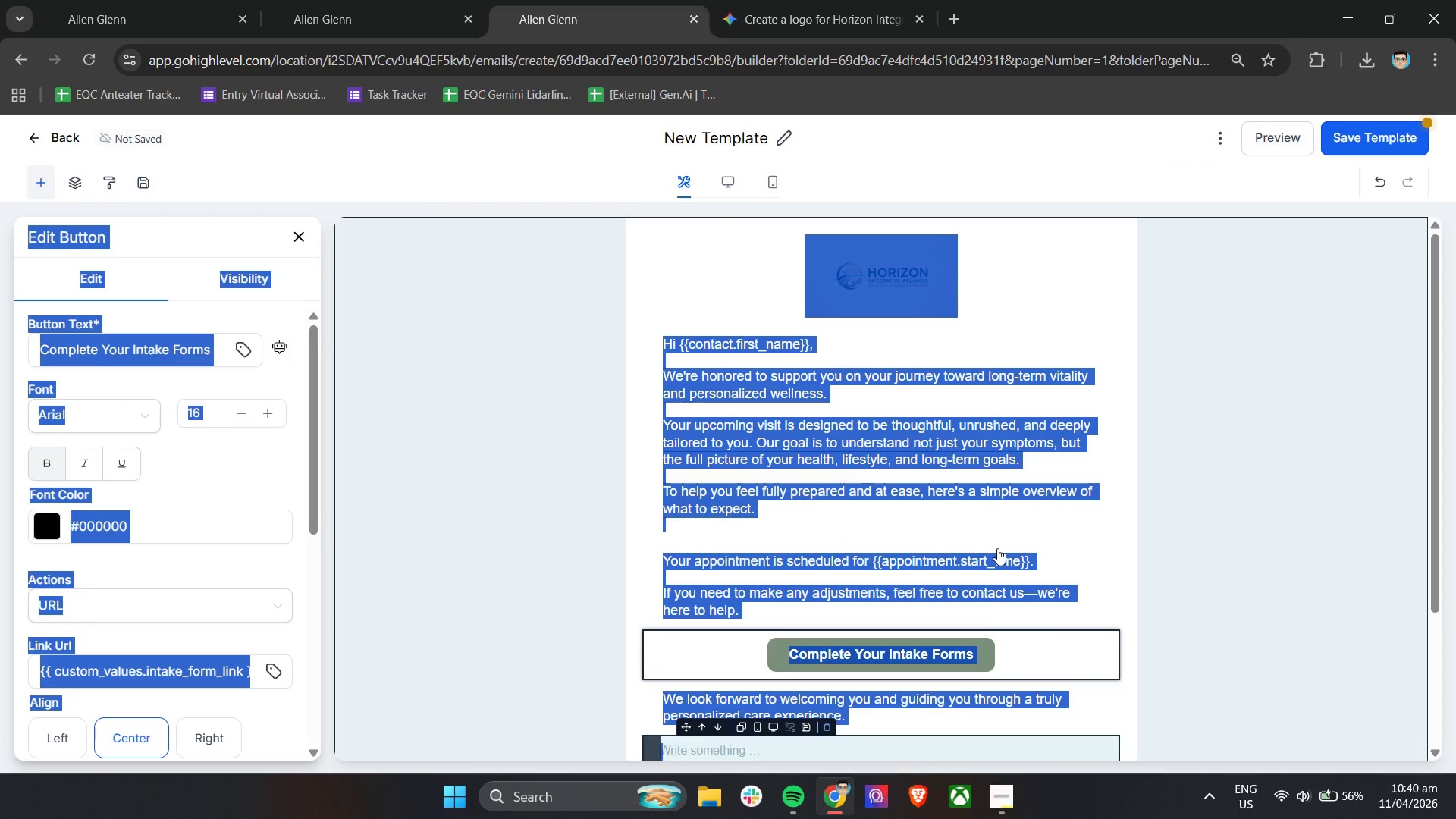 
left_click([507, 451])
 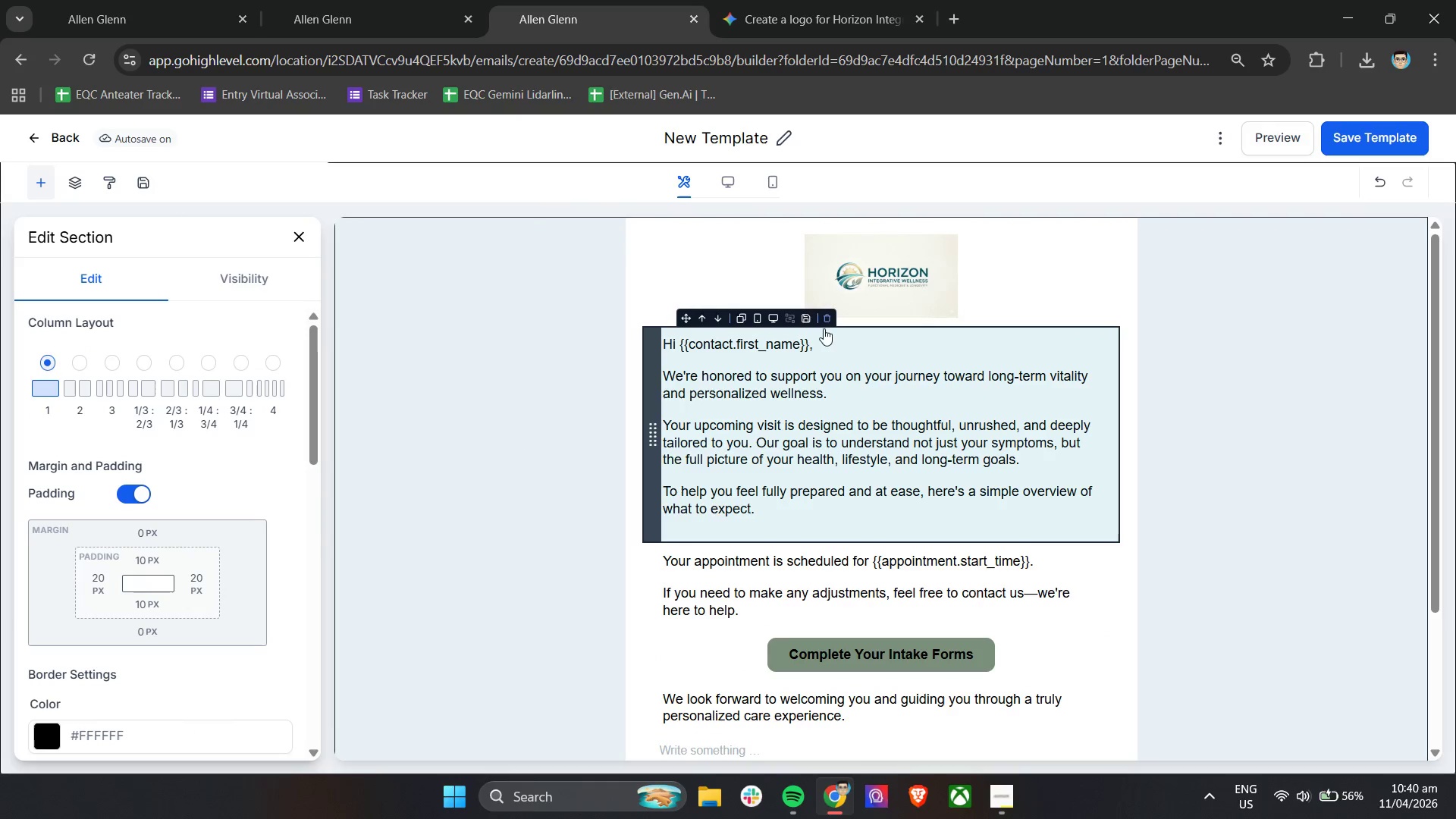 
left_click([831, 322])
 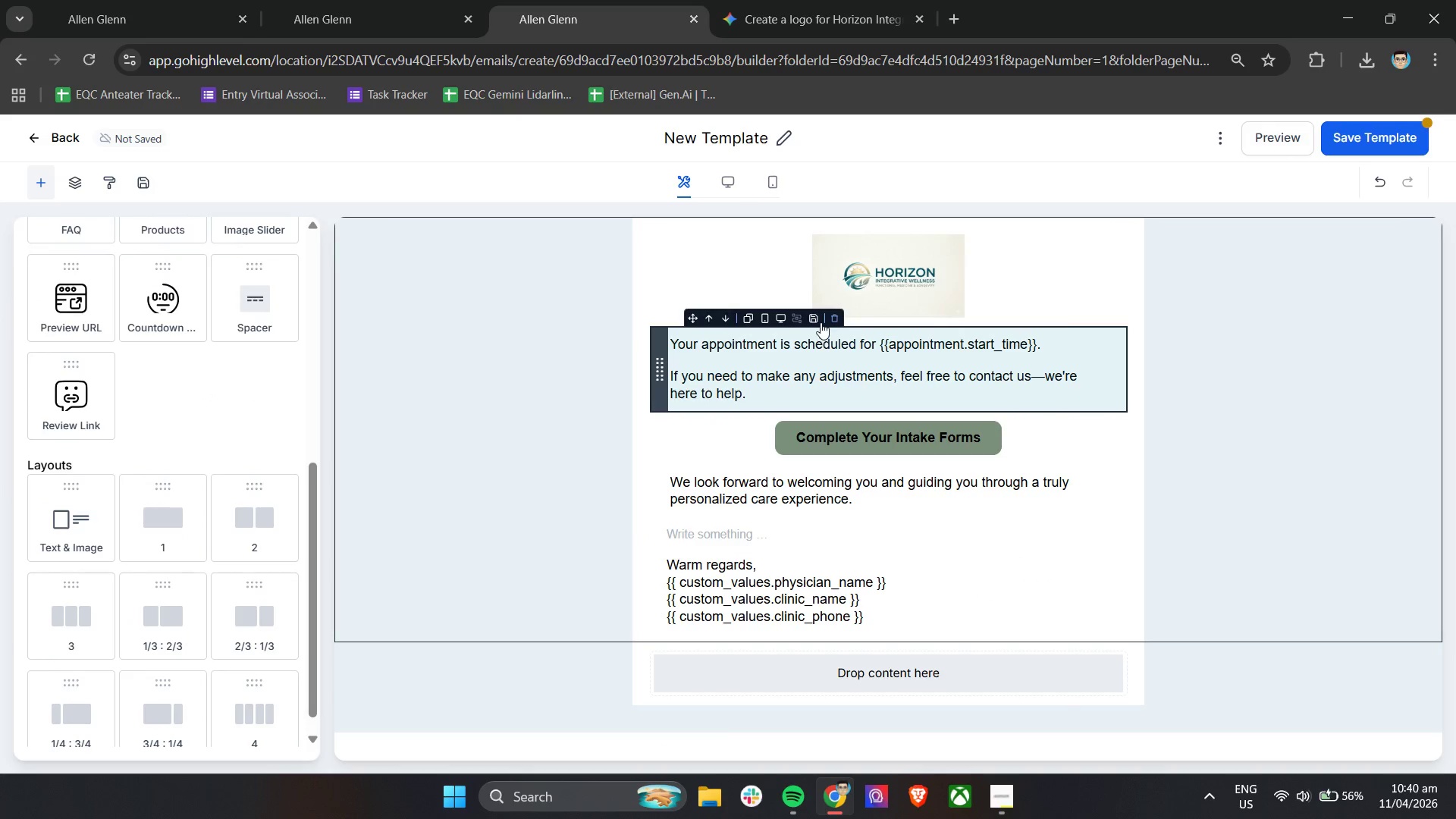 
left_click([830, 320])
 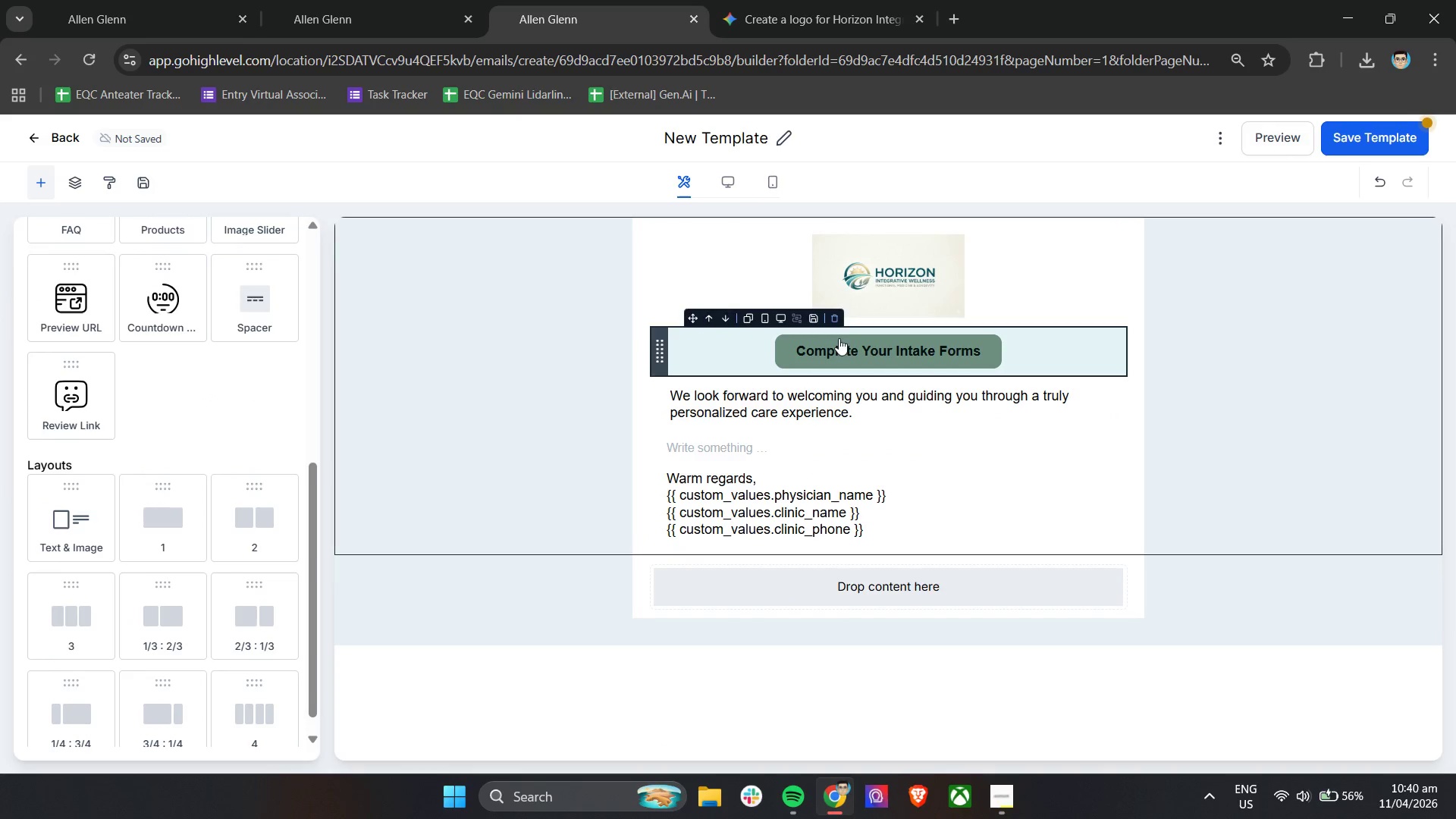 
left_click([839, 321])
 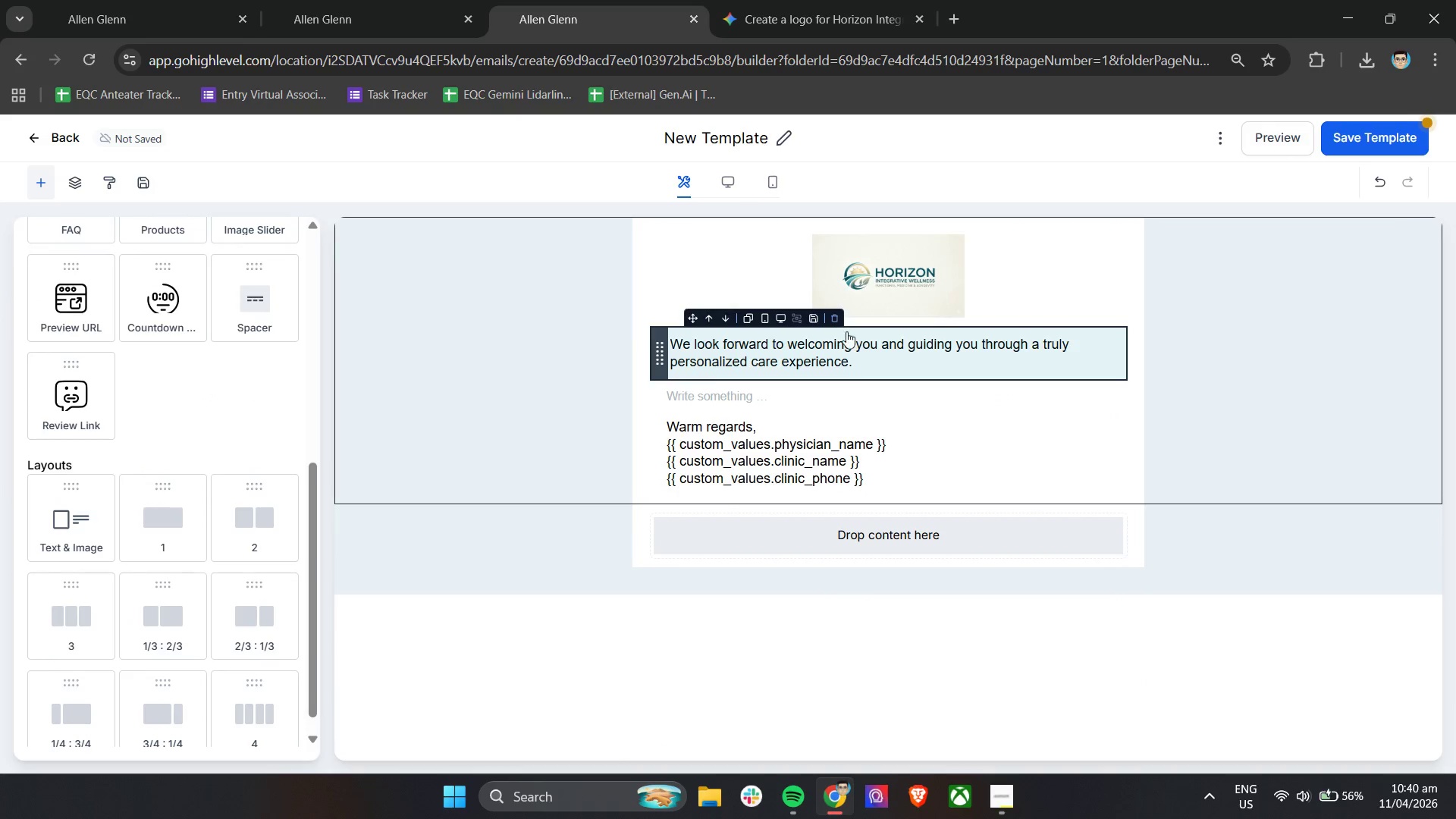 
left_click([830, 323])
 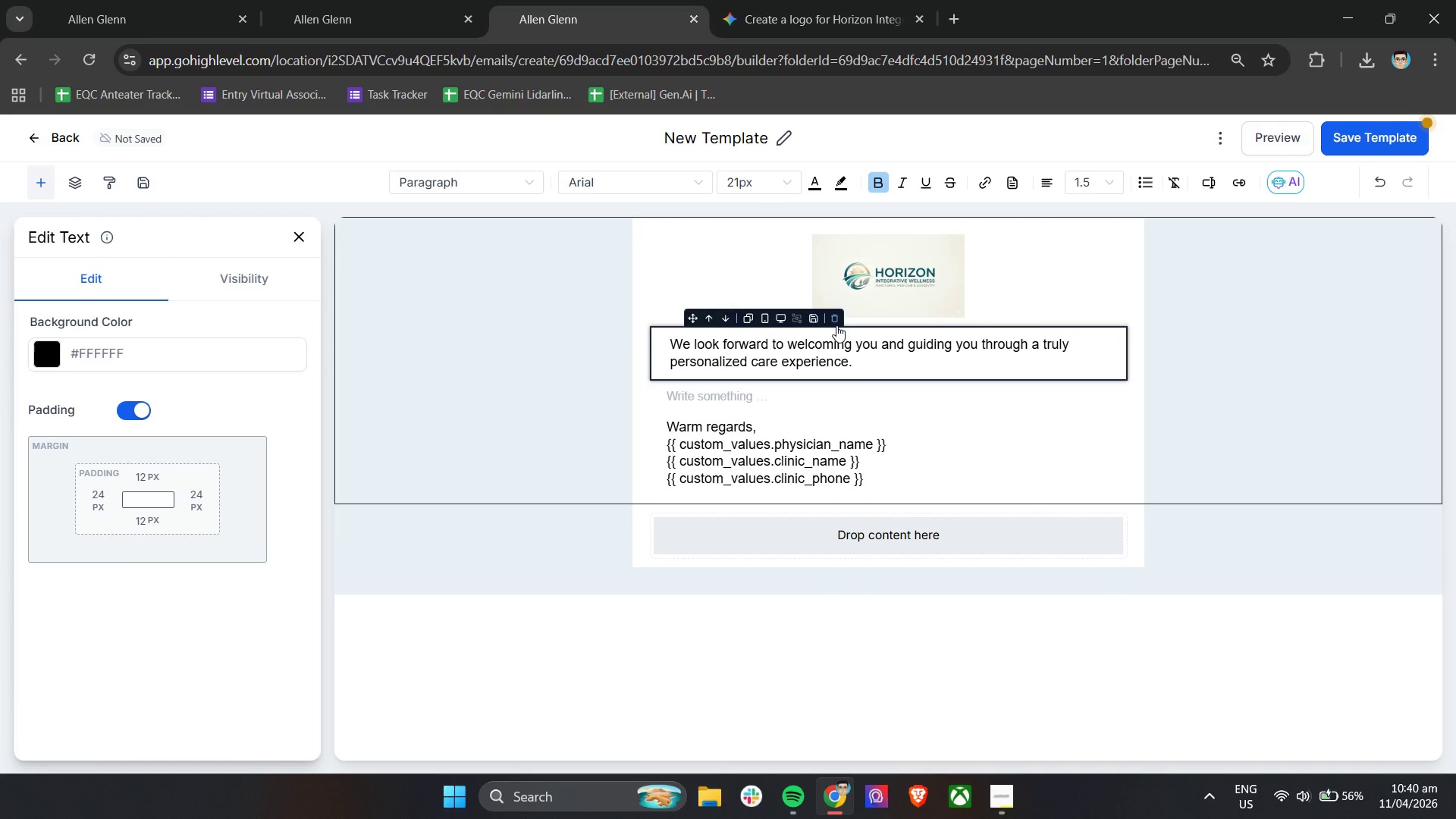 
left_click([836, 319])
 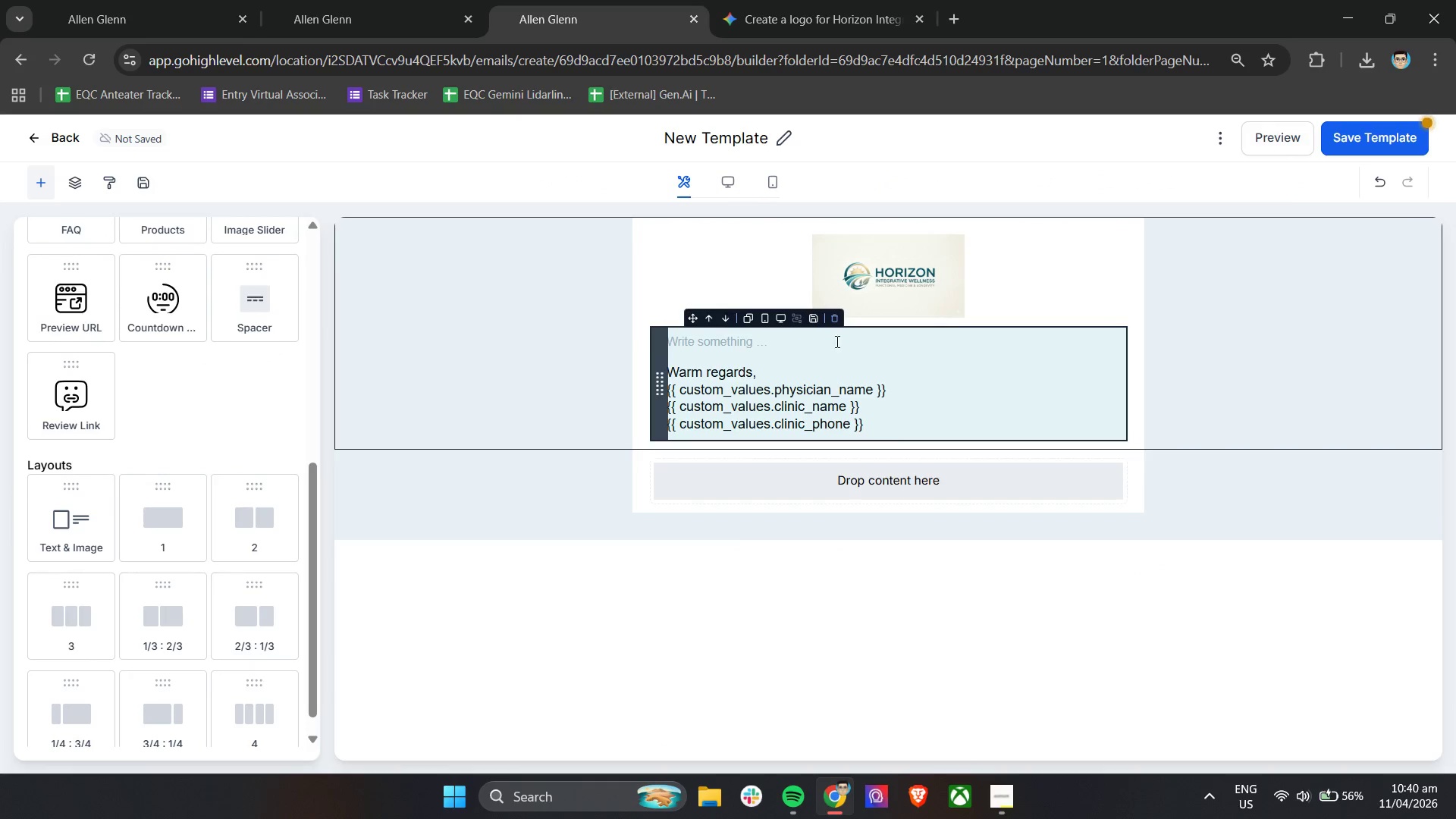 
left_click([831, 319])
 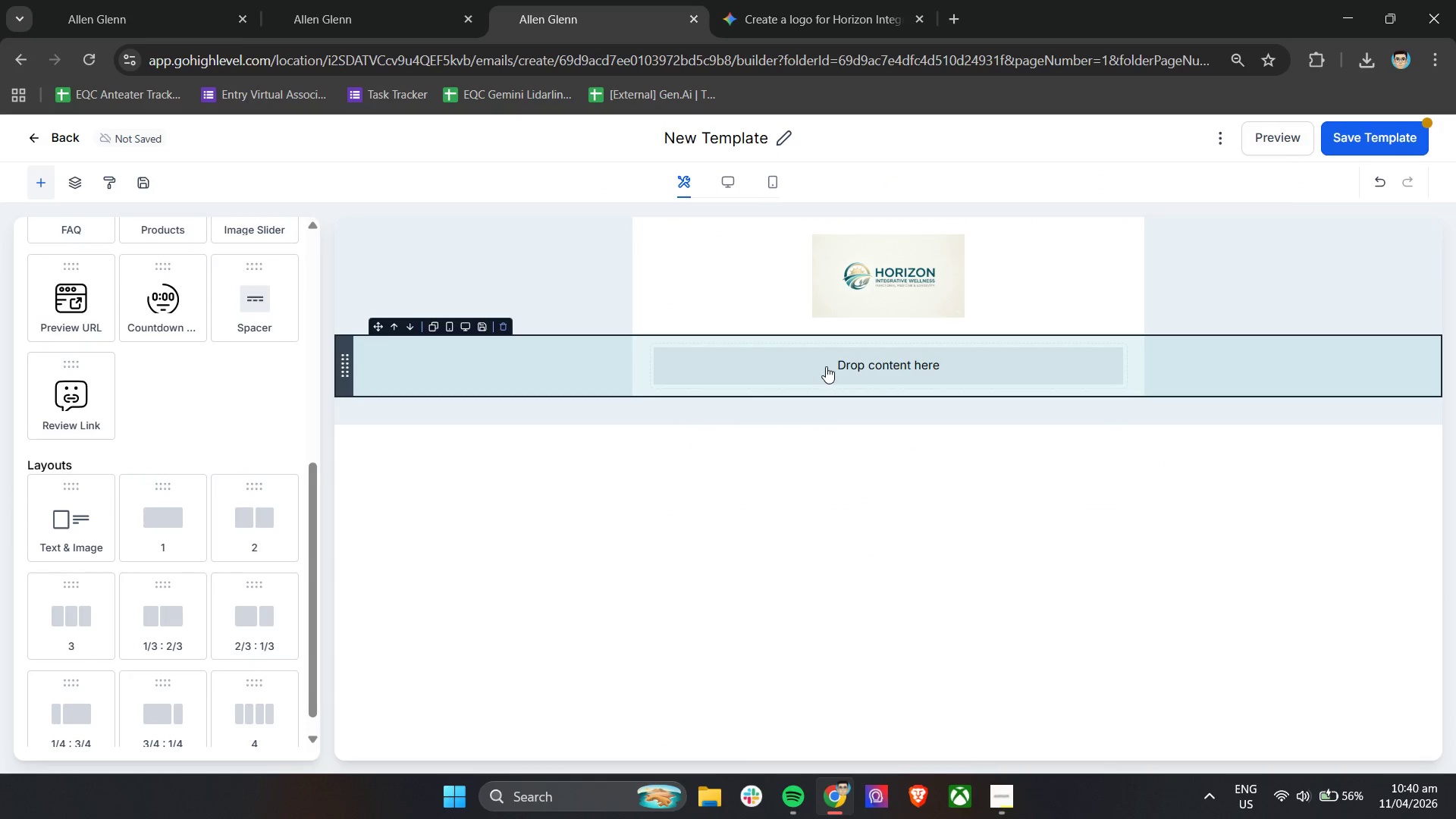 
double_click([826, 366])
 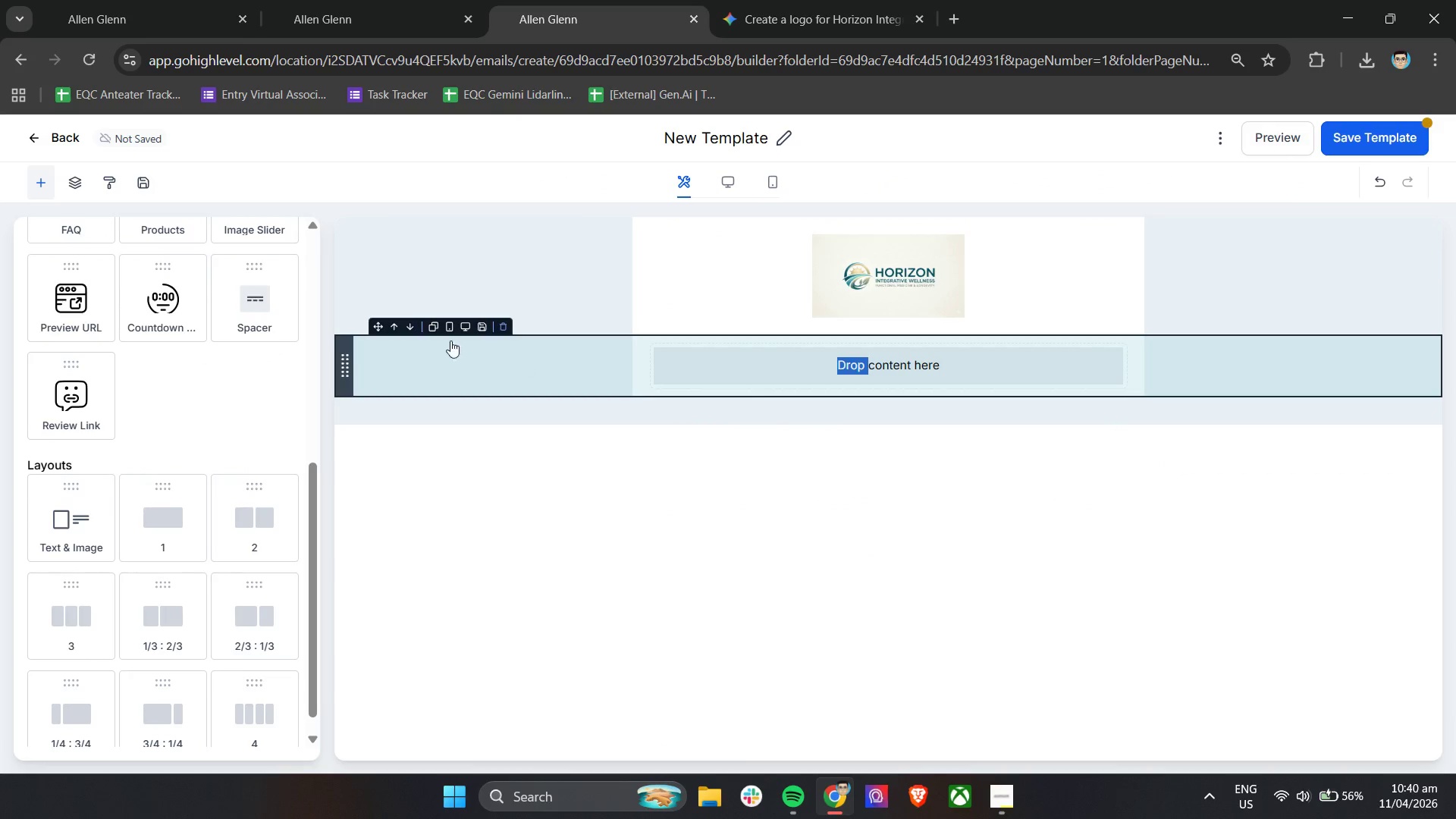 
scroll: coordinate [299, 458], scroll_direction: up, amount: 8.0
 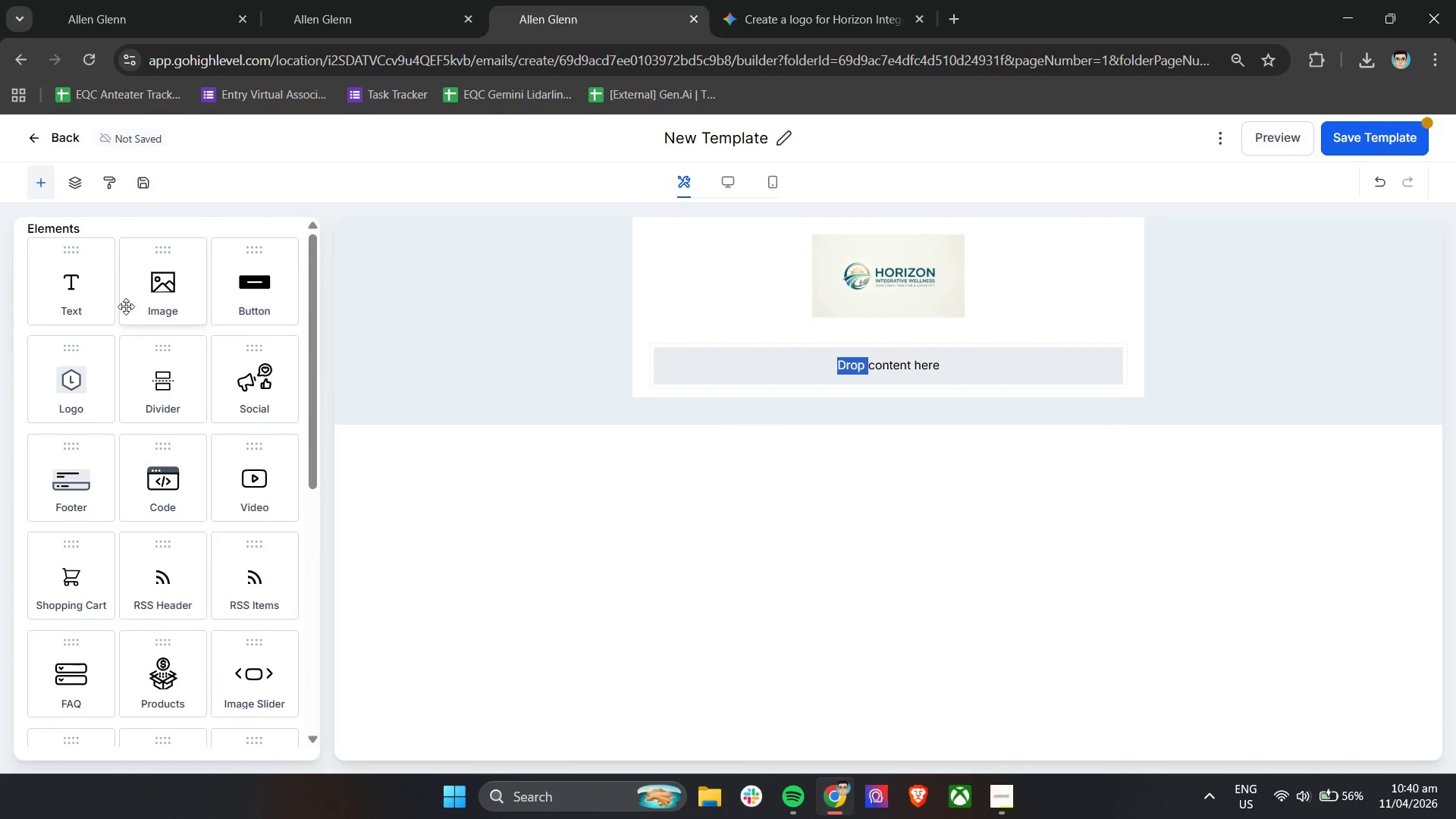 
left_click_drag(start_coordinate=[71, 294], to_coordinate=[940, 374])
 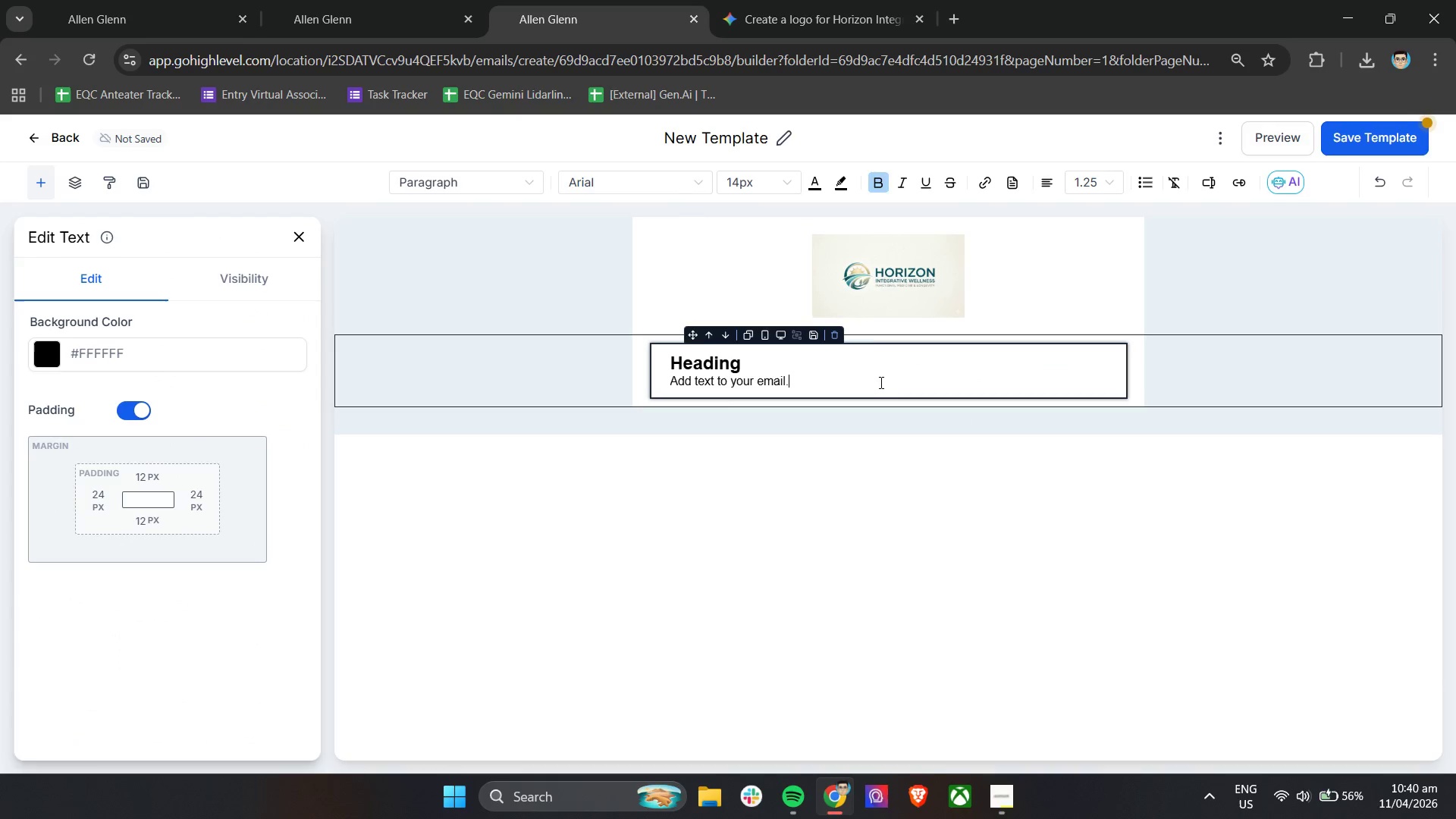 
double_click([891, 290])
 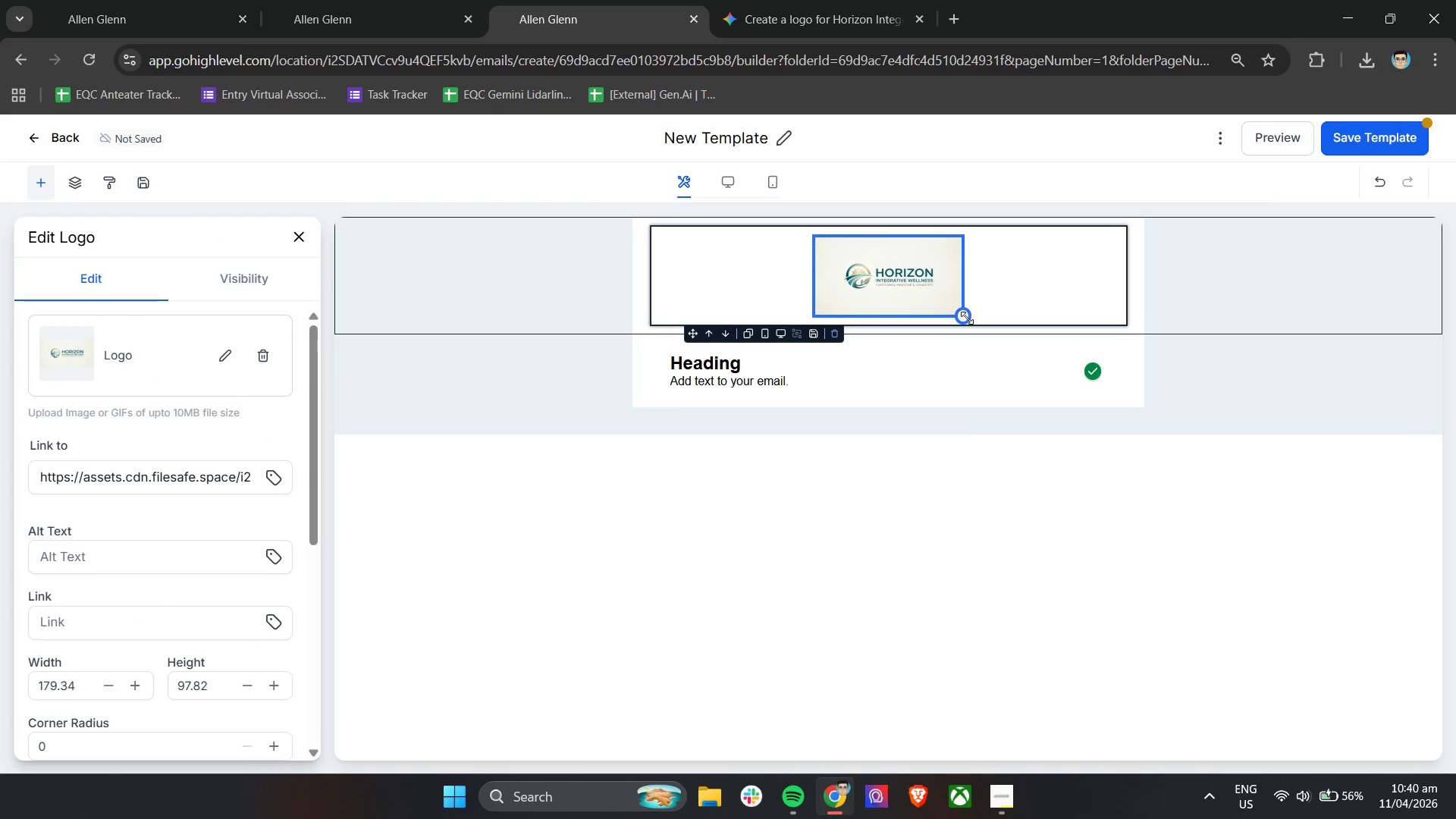 
left_click_drag(start_coordinate=[965, 318], to_coordinate=[1030, 344])
 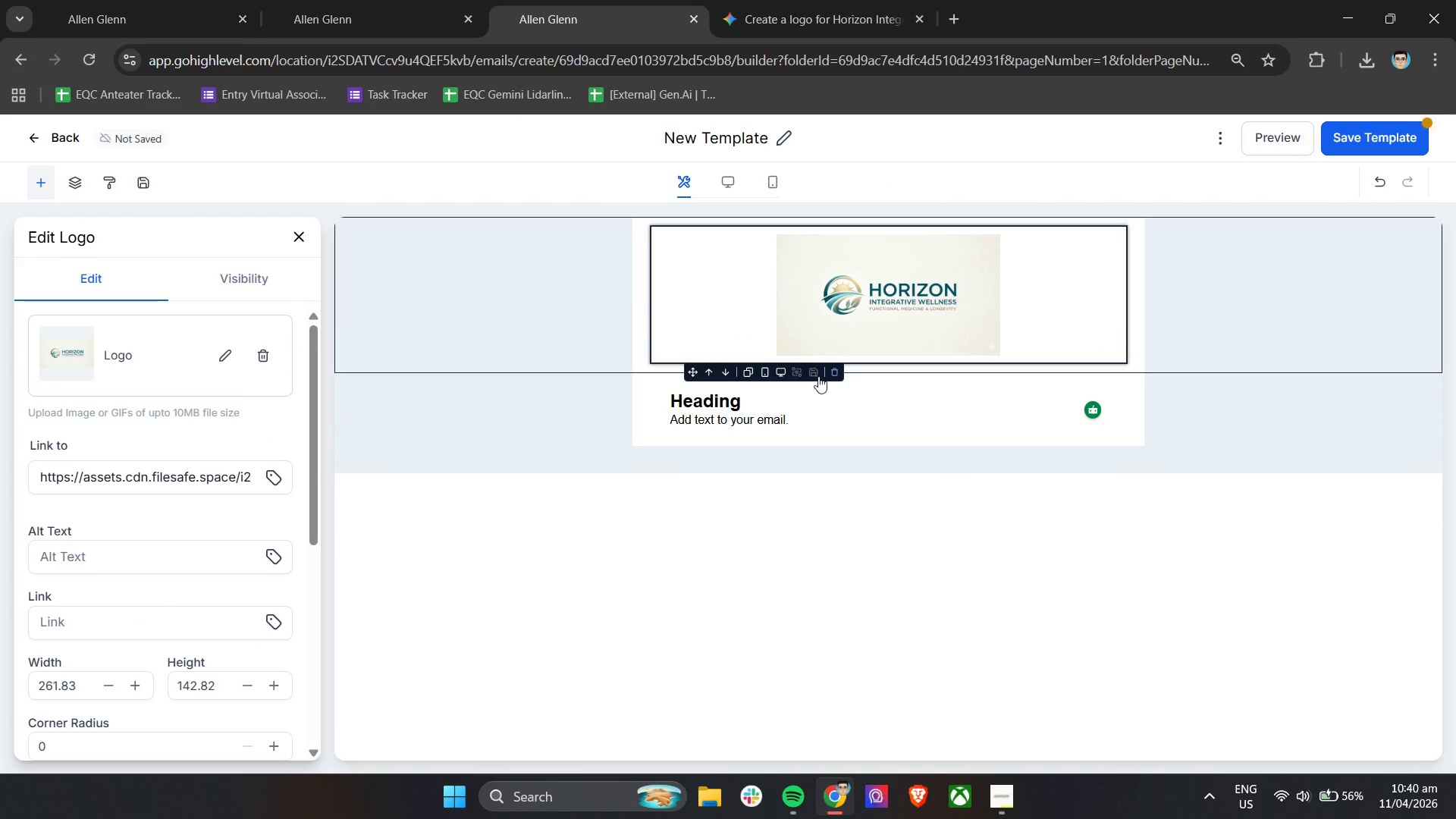 
left_click([872, 423])
 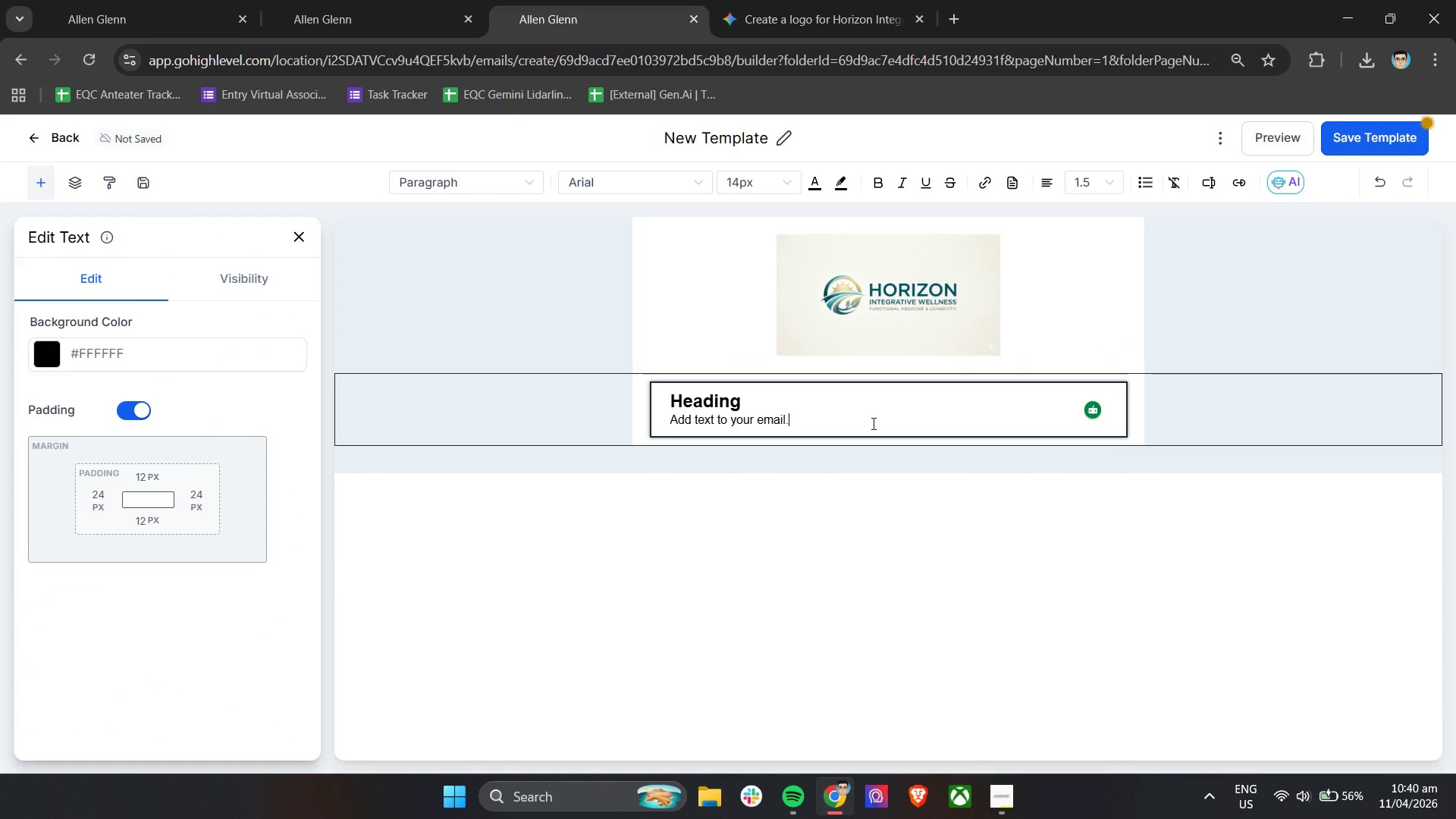 
key(Control+A)
 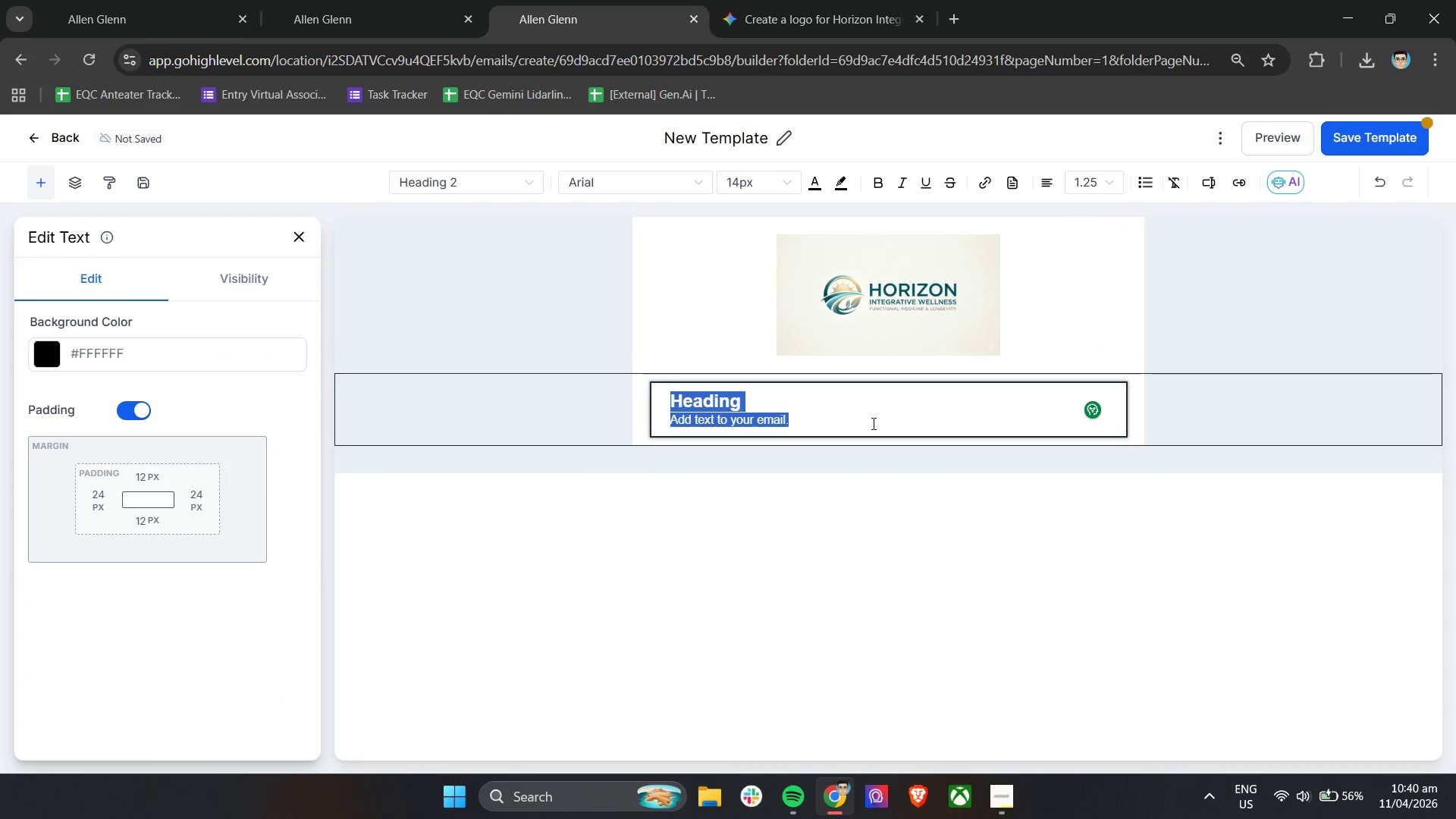 
key(Backspace)
 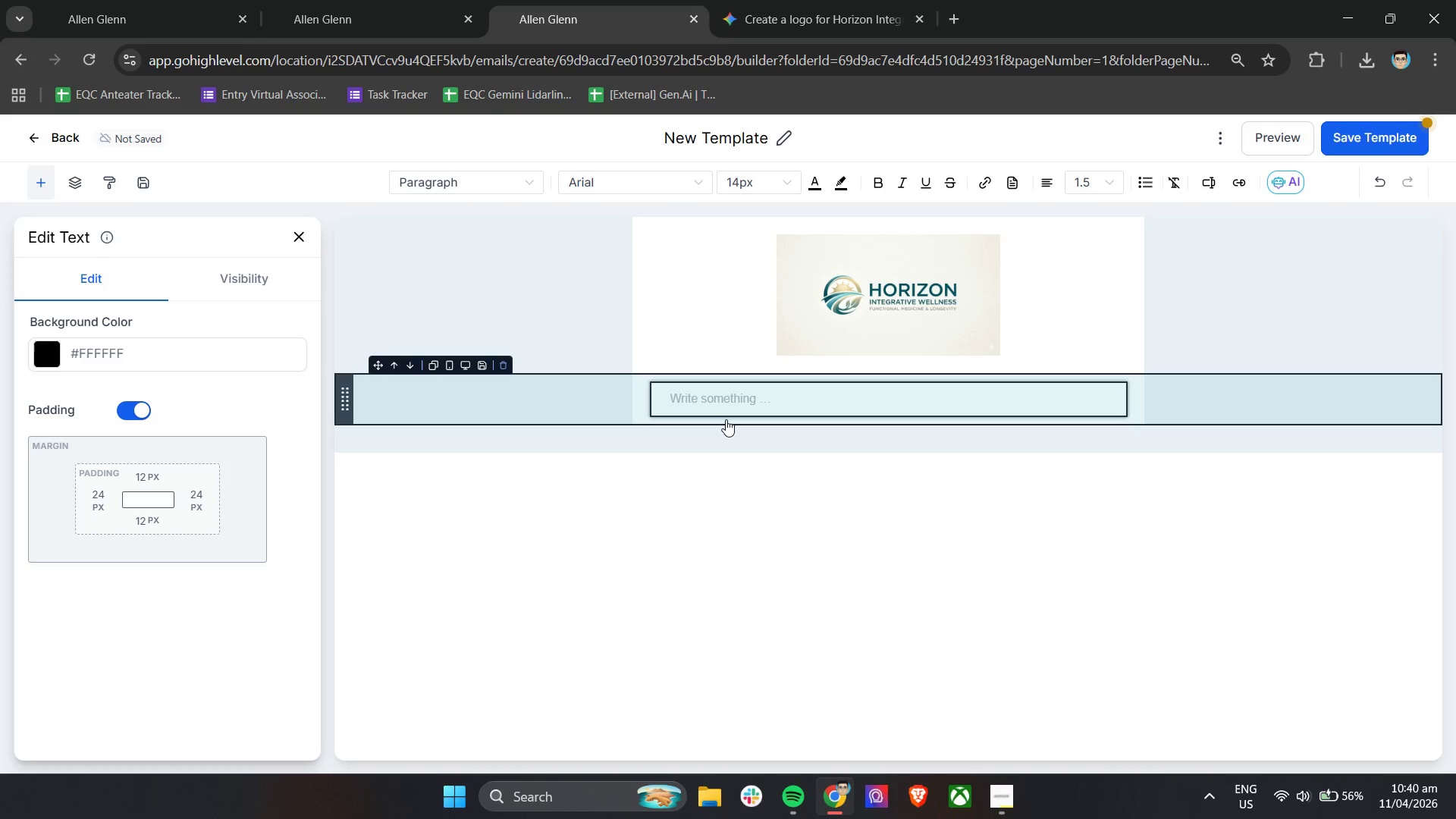 
wait(11.36)
 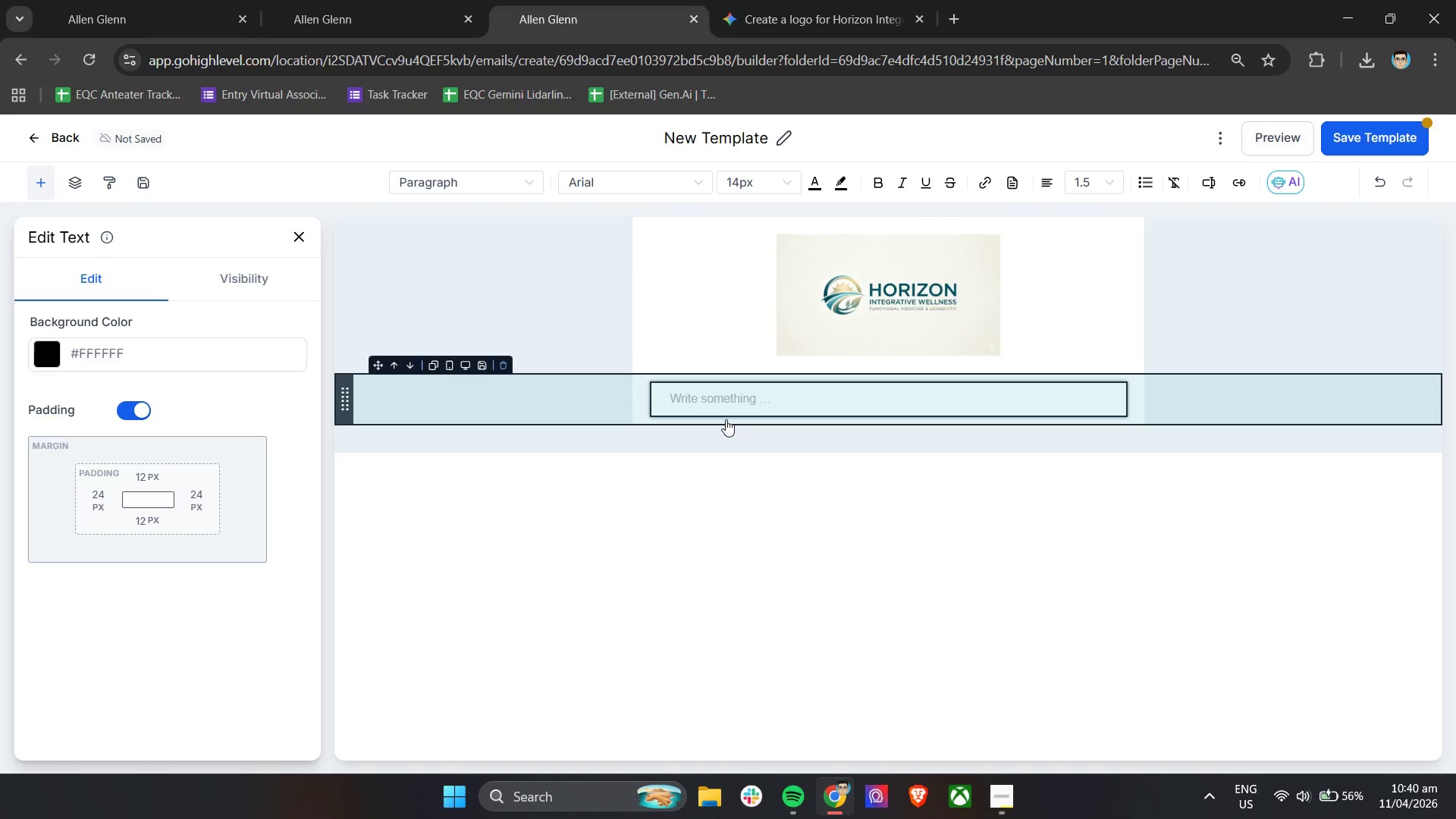 
key(Shift+H)
 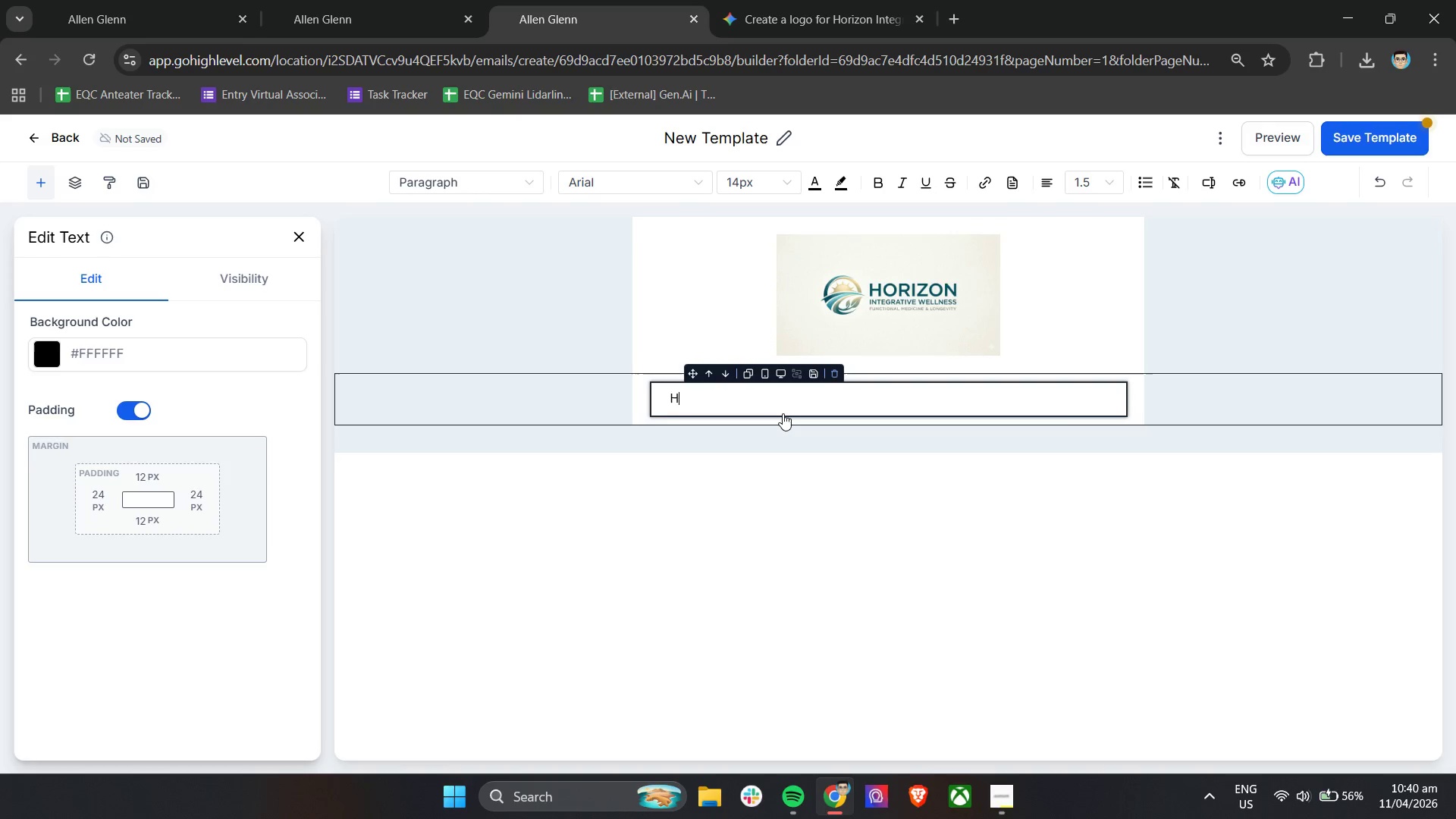 
key(Backspace)
 